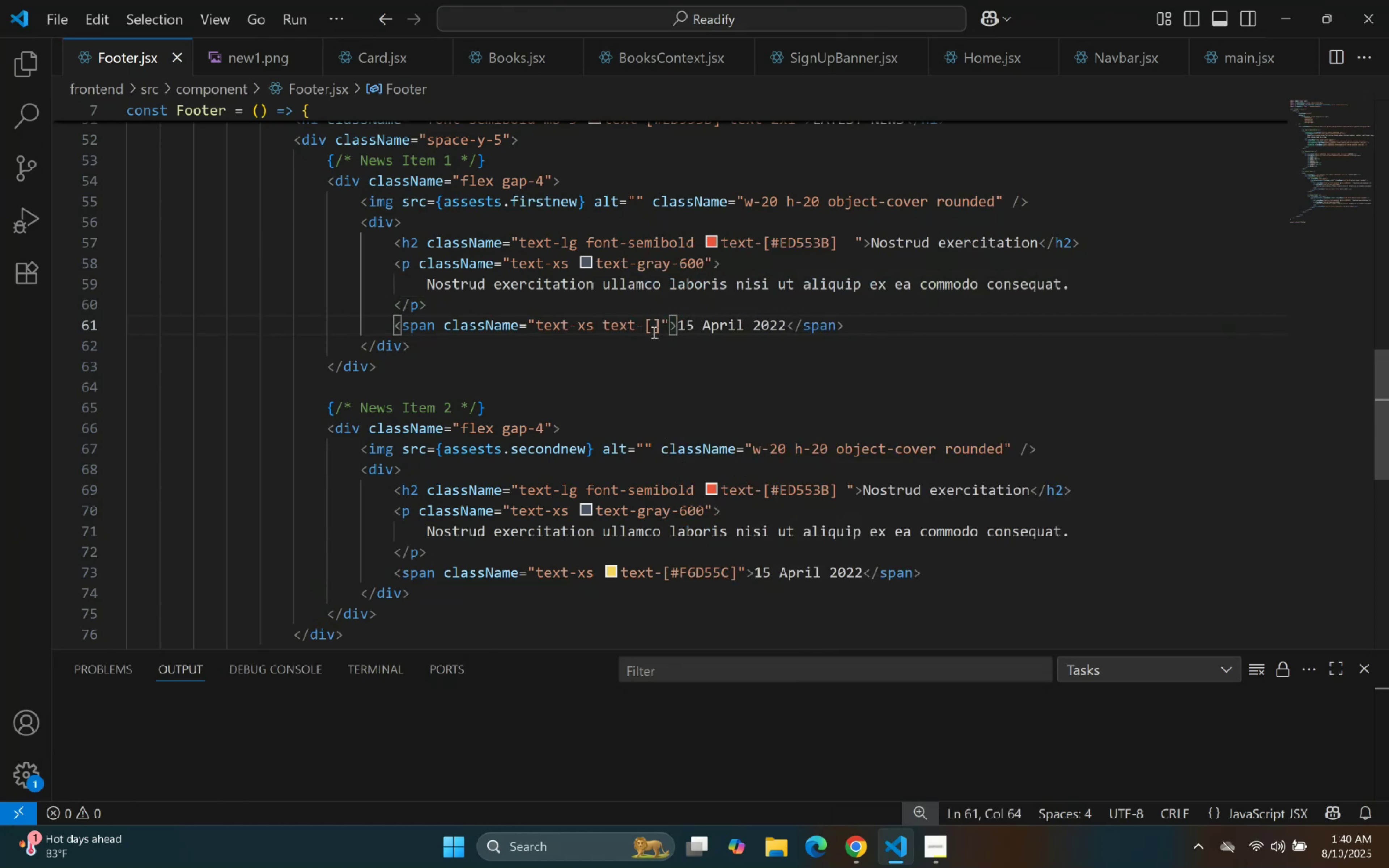 
key(Shift+3)
 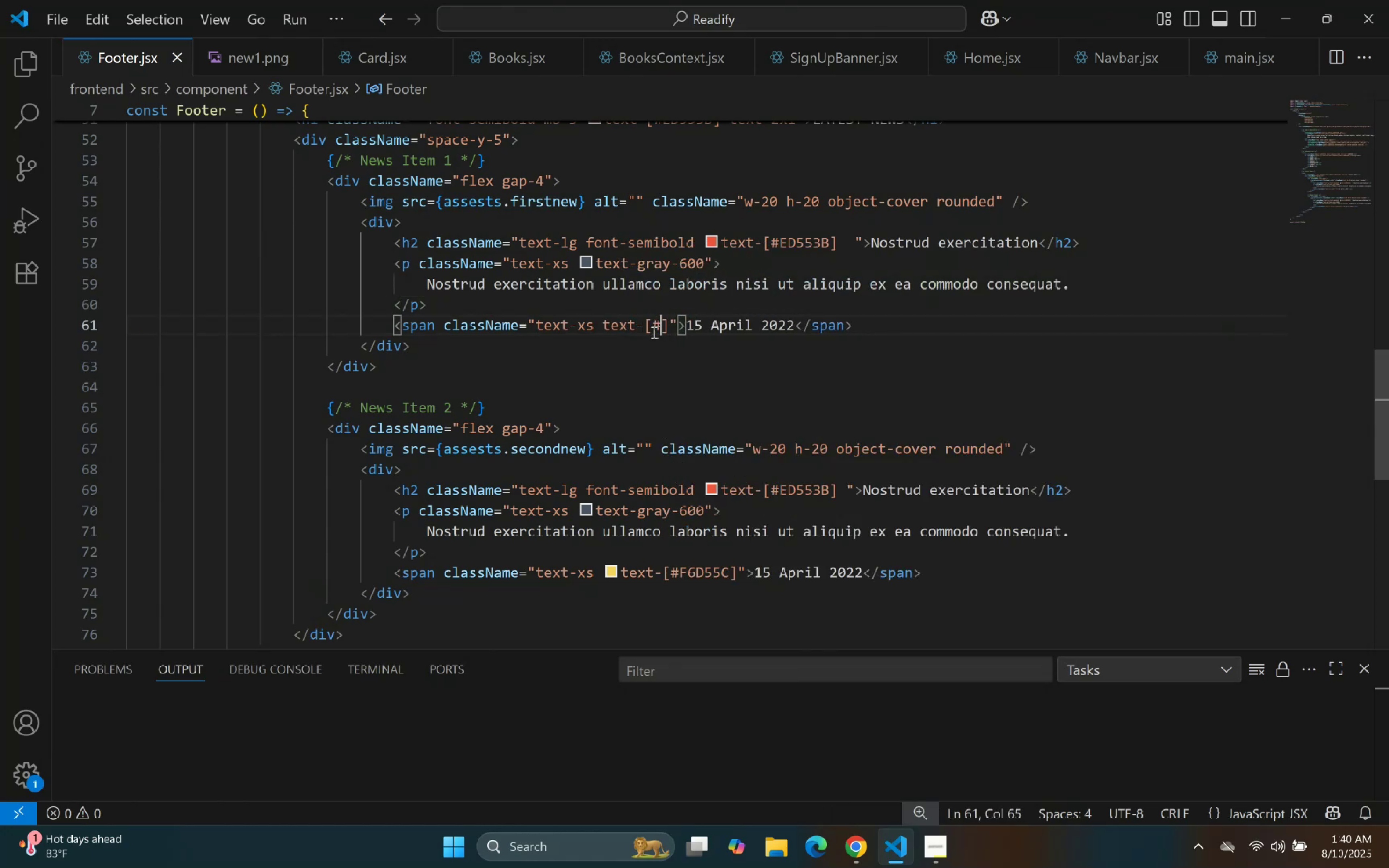 
key(Control+ControlLeft)
 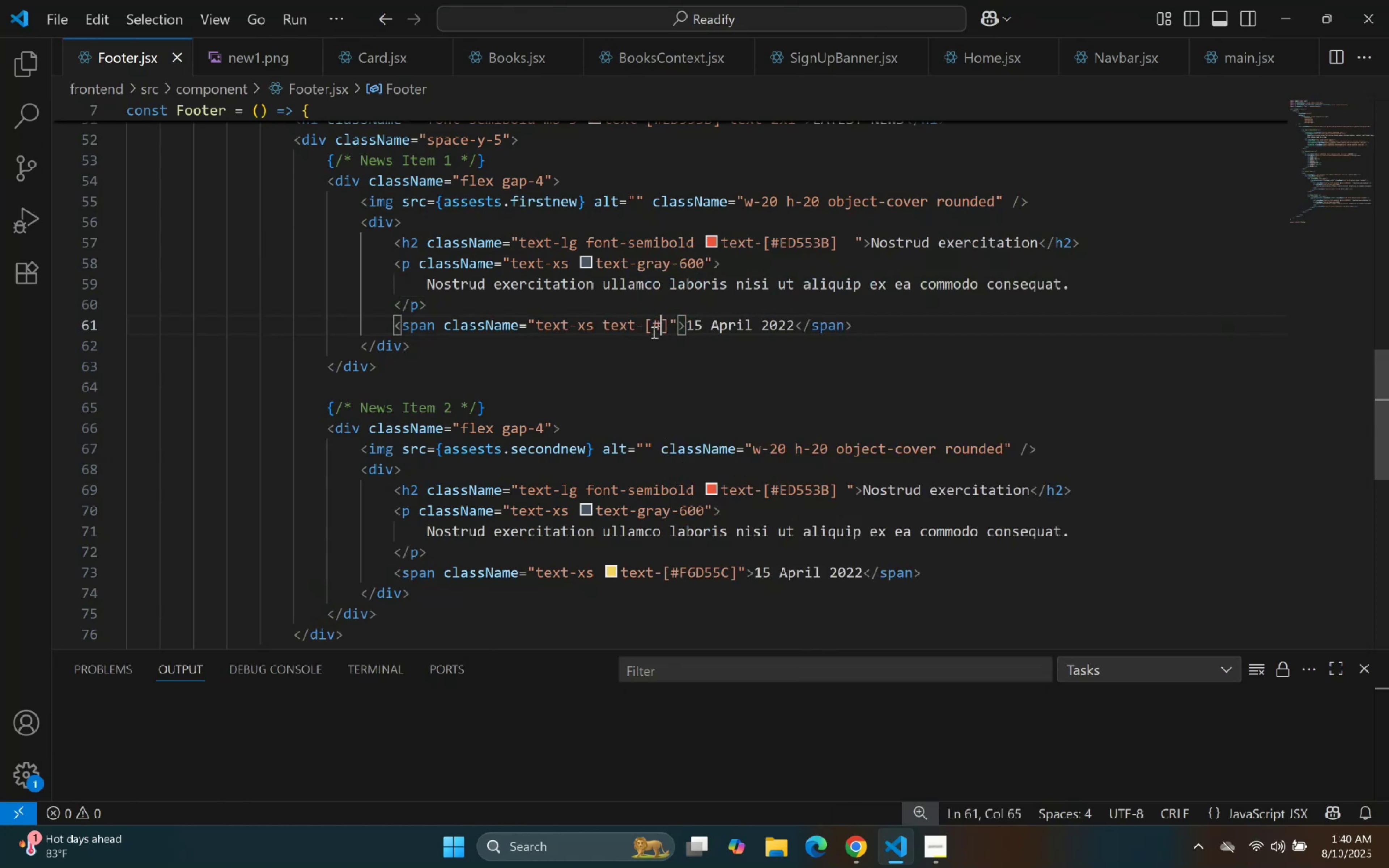 
key(Control+V)
 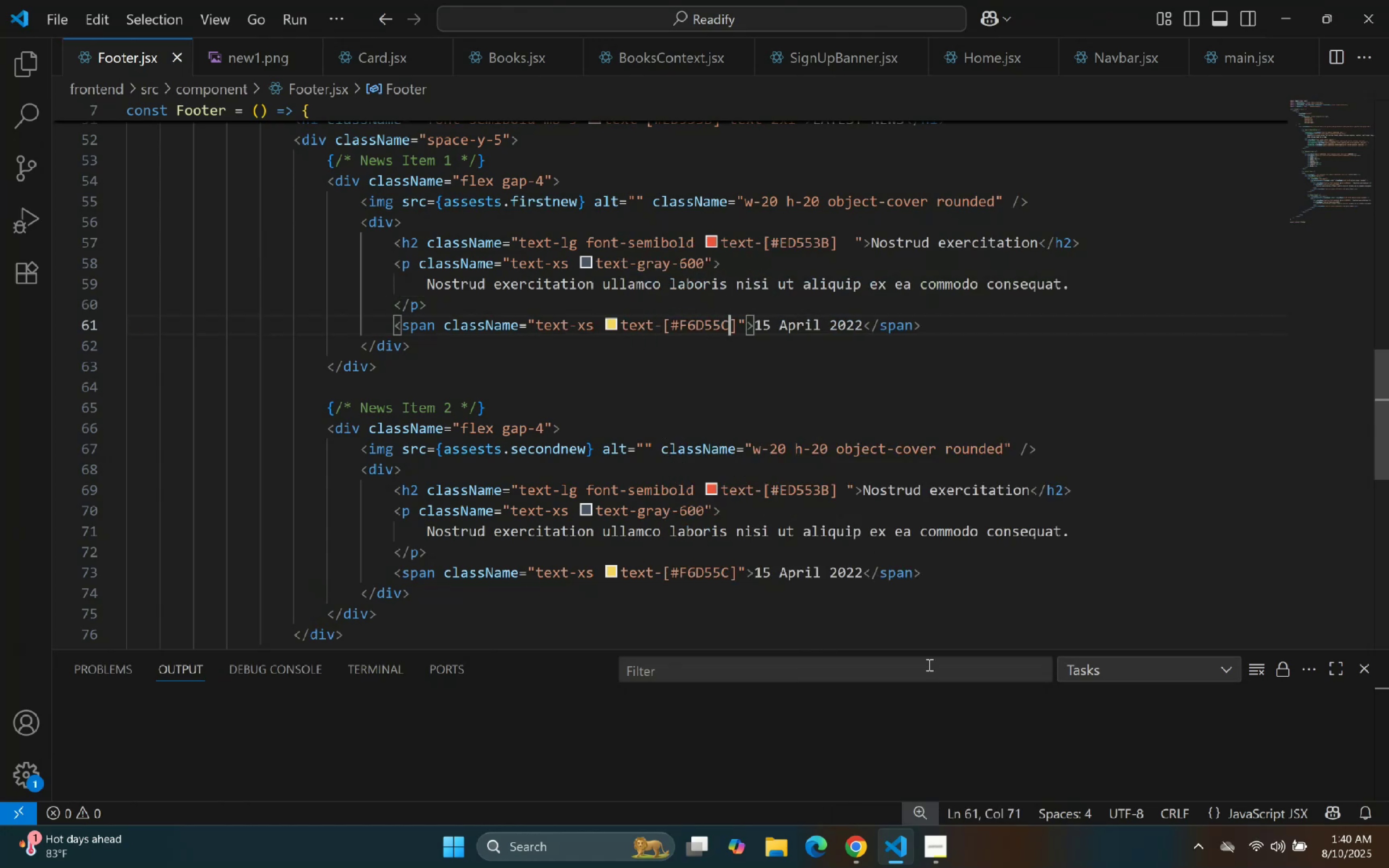 
mouse_move([904, 856])
 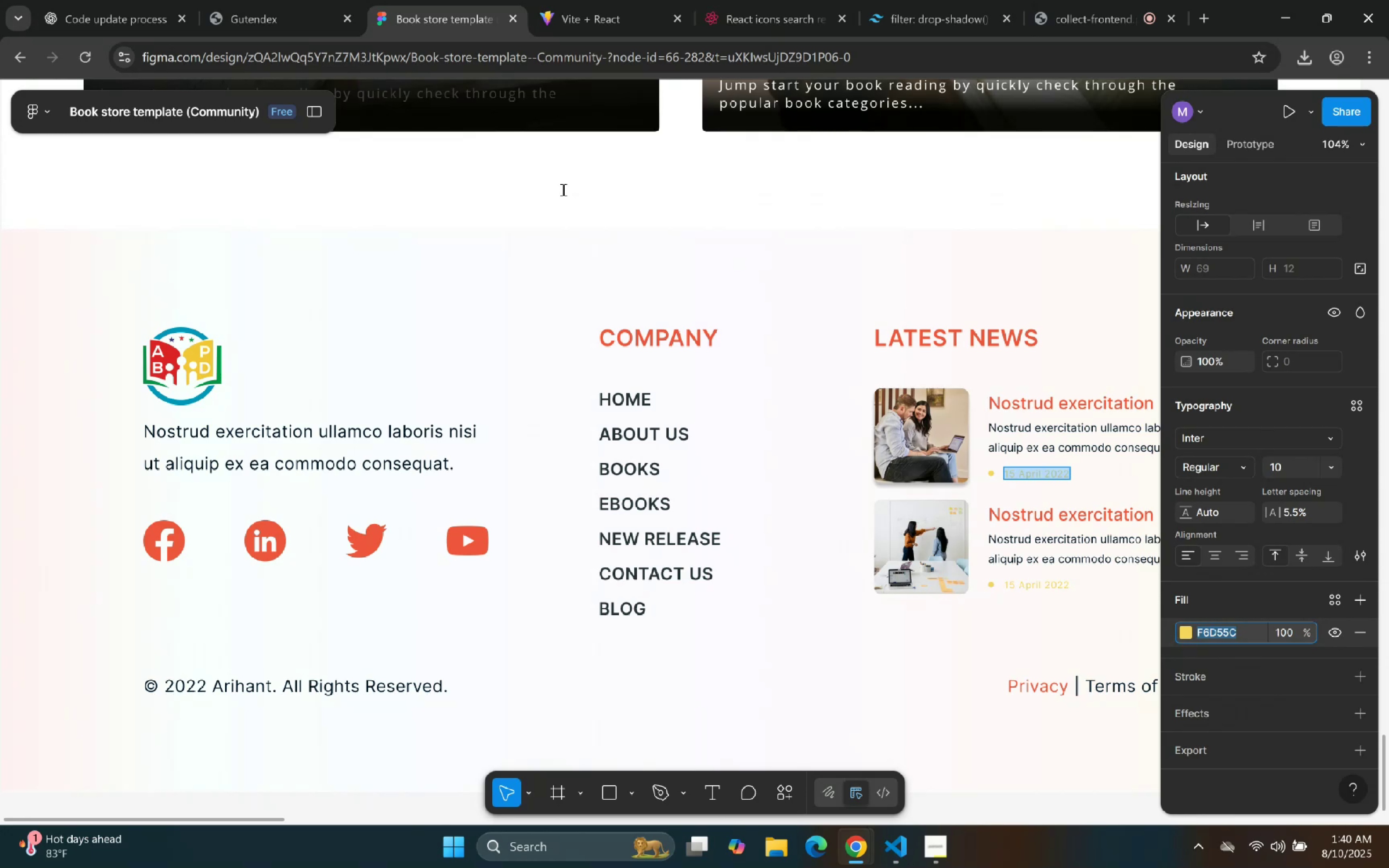 
left_click([589, 0])
 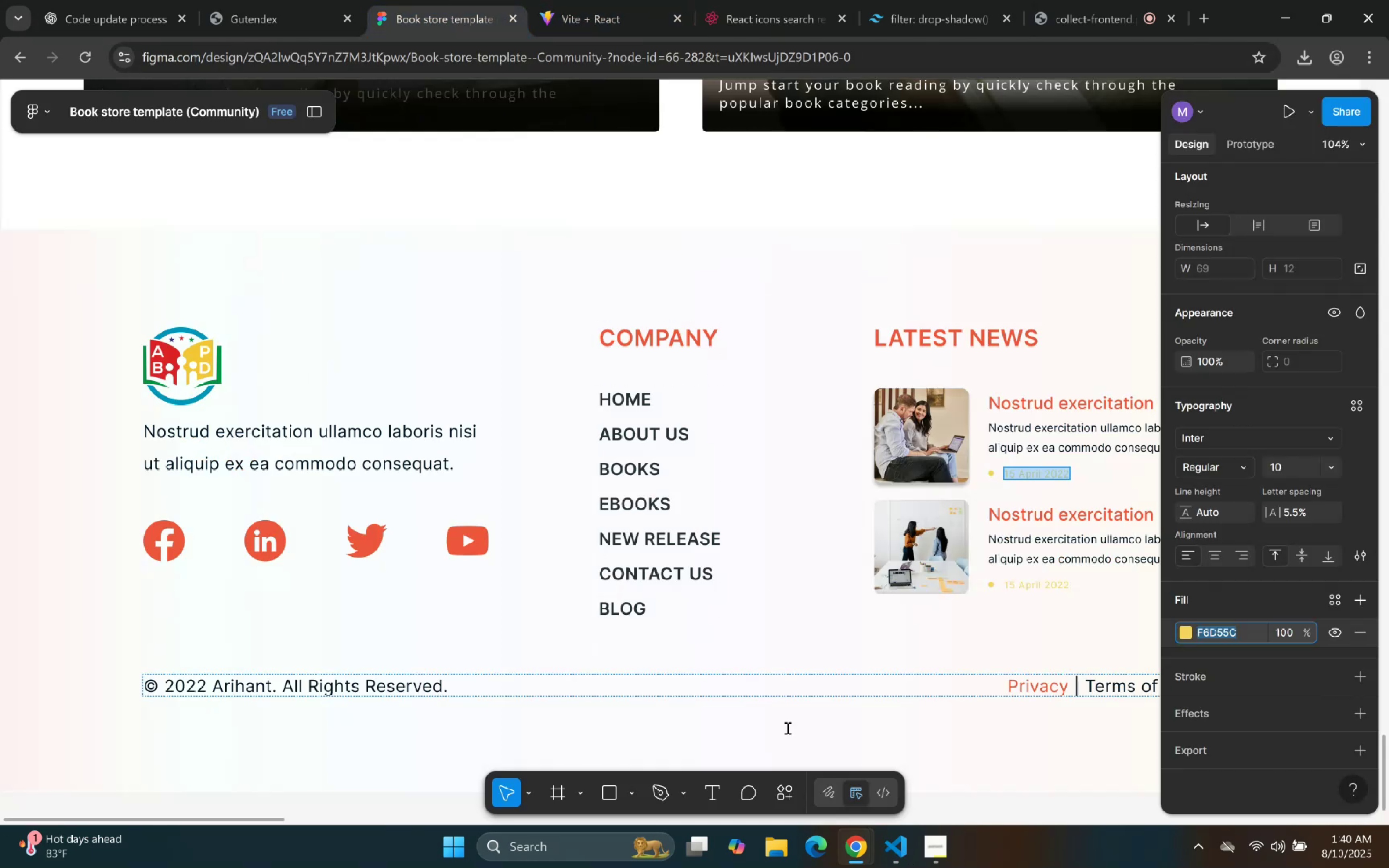 
left_click([892, 852])
 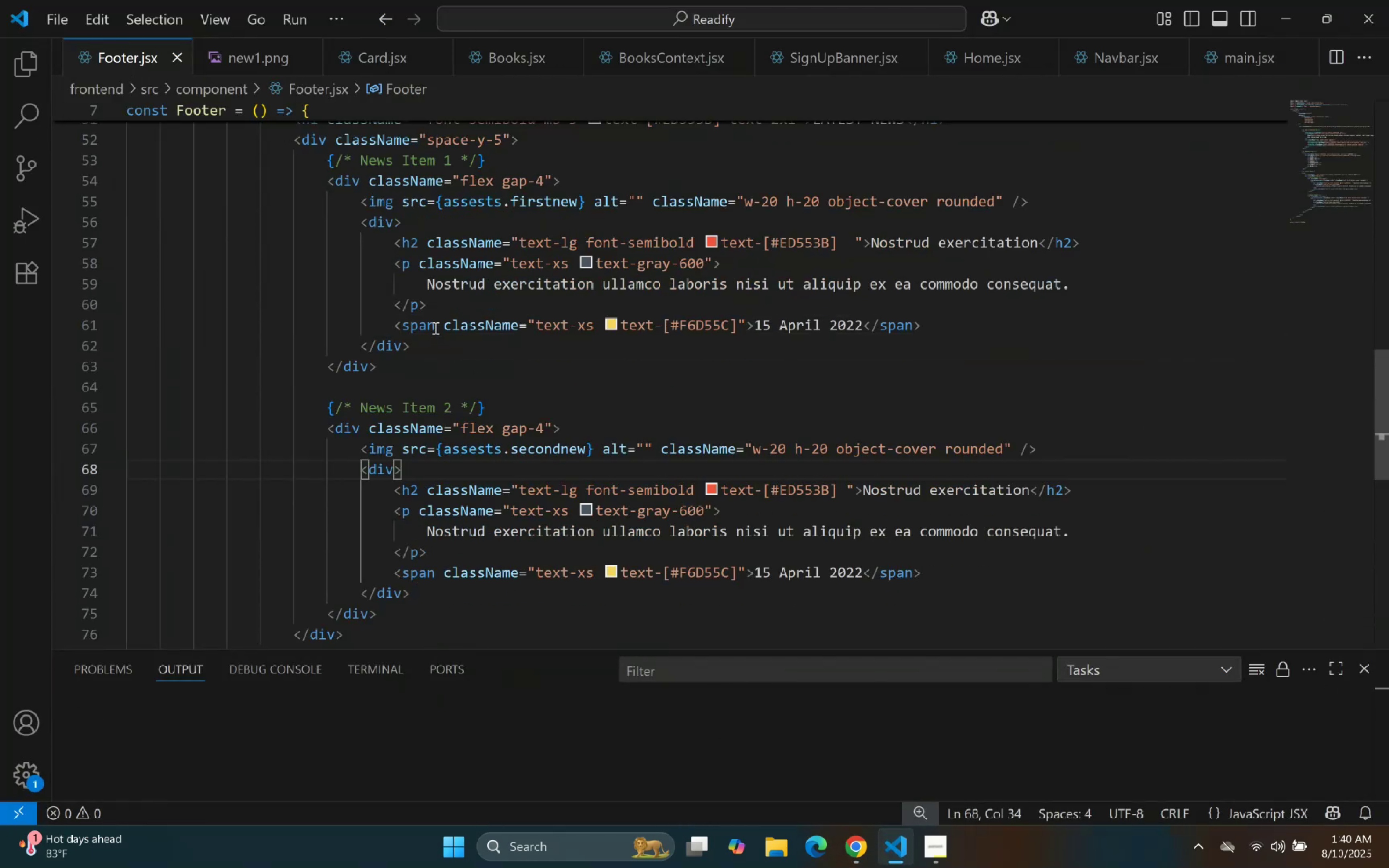 
left_click([436, 327])
 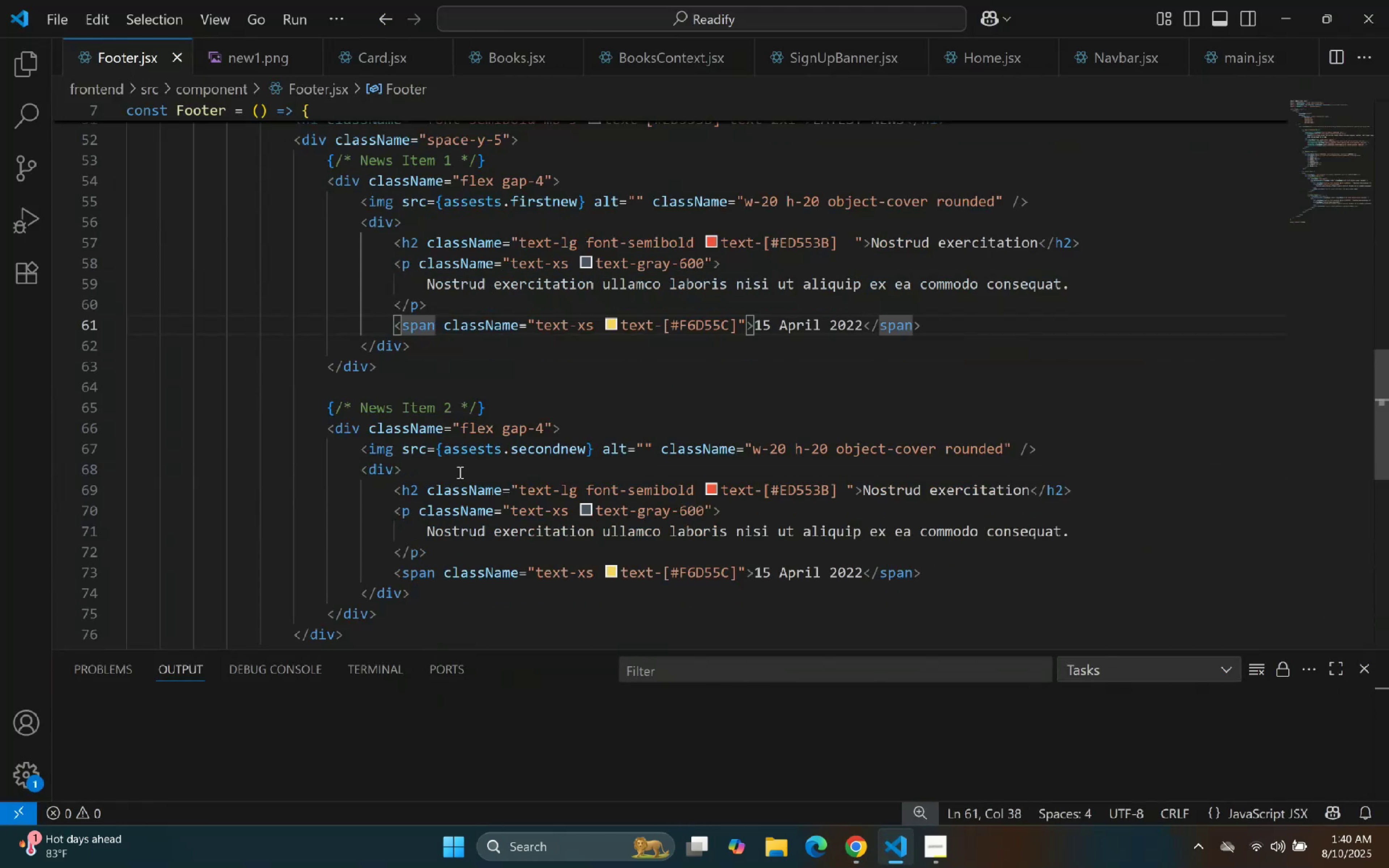 
key(Backspace)
key(Backspace)
key(Backspace)
key(Backspace)
type(ul)
 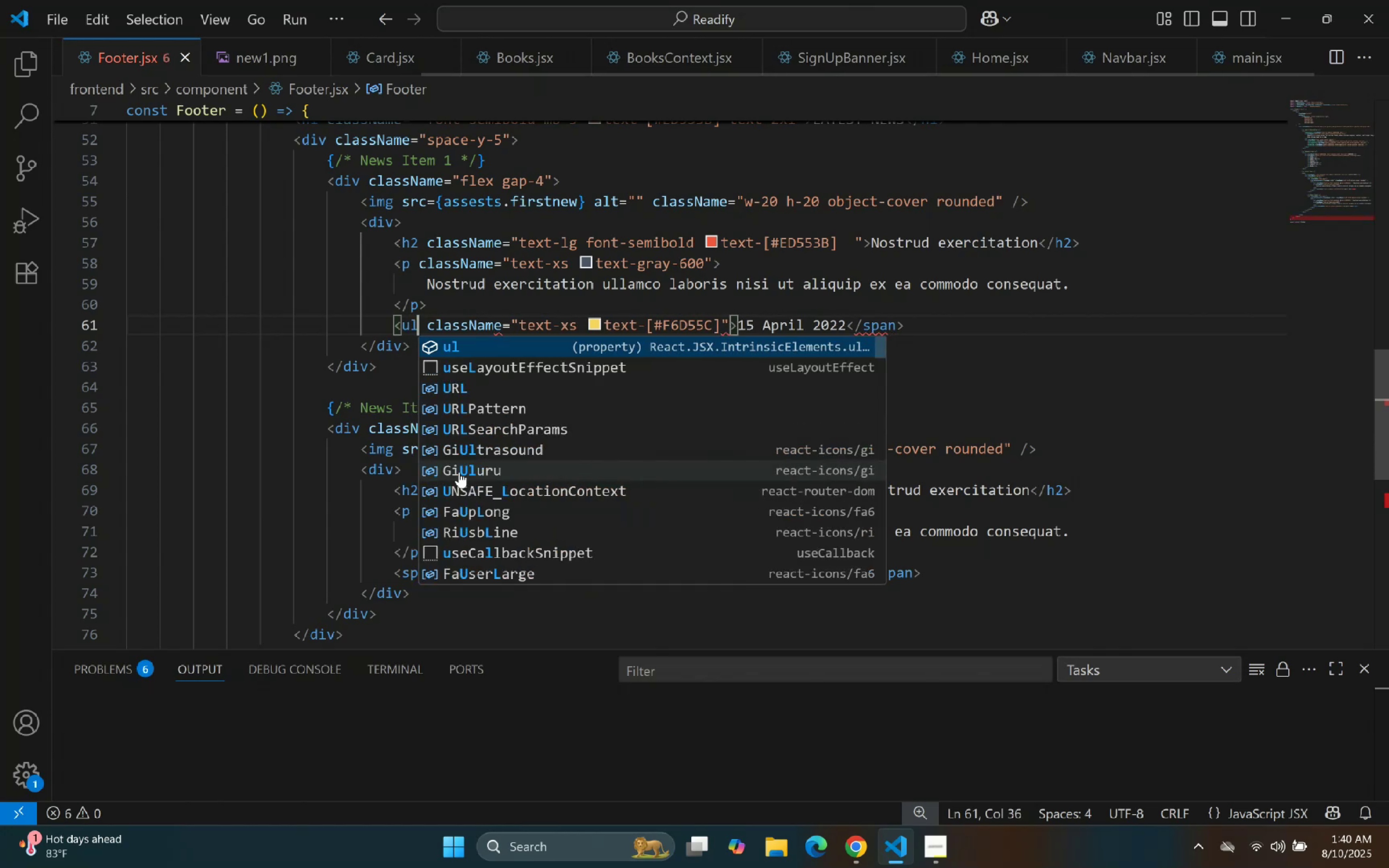 
hold_key(key=ArrowRight, duration=1.5)
 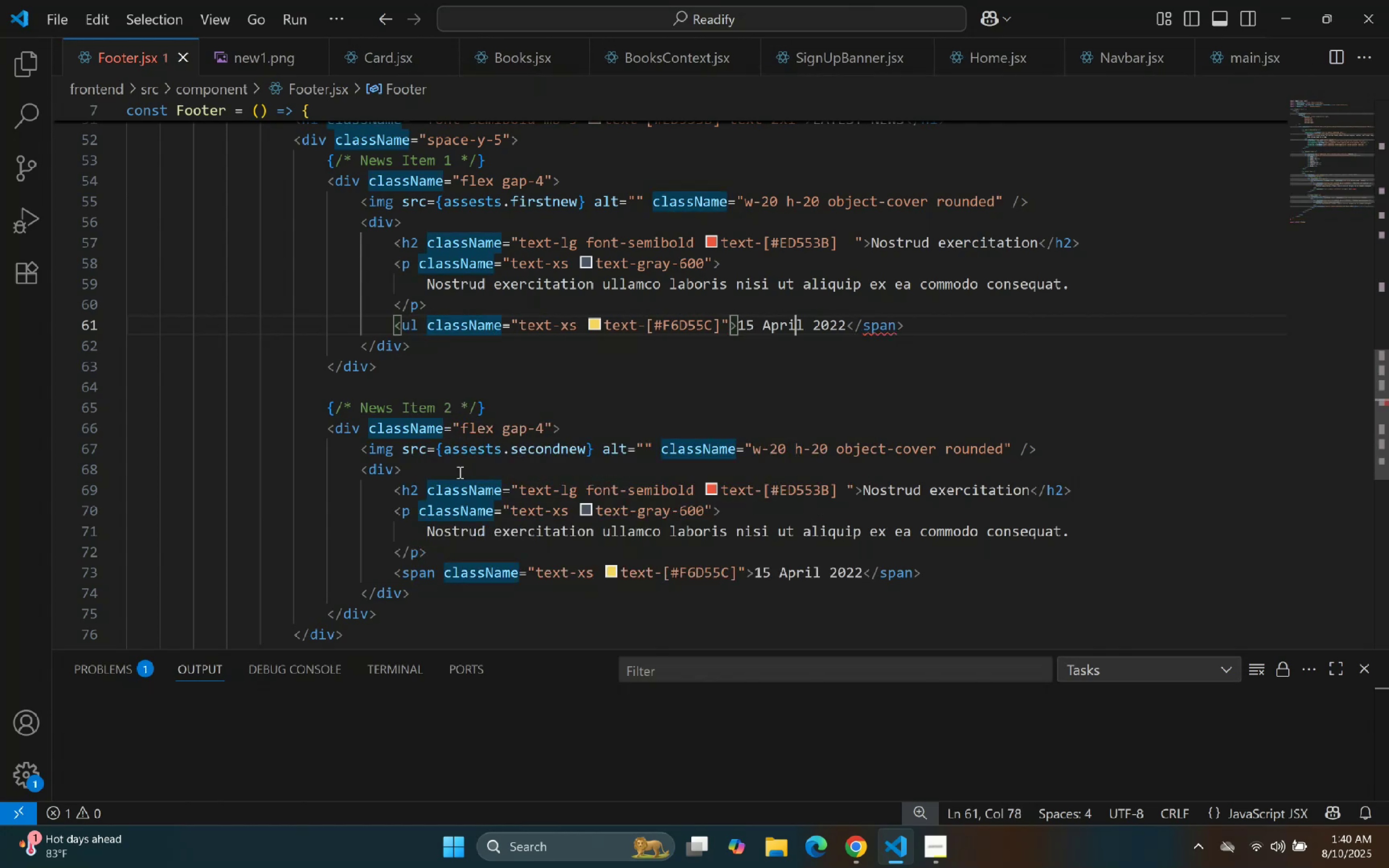 
hold_key(key=ArrowRight, duration=0.74)
 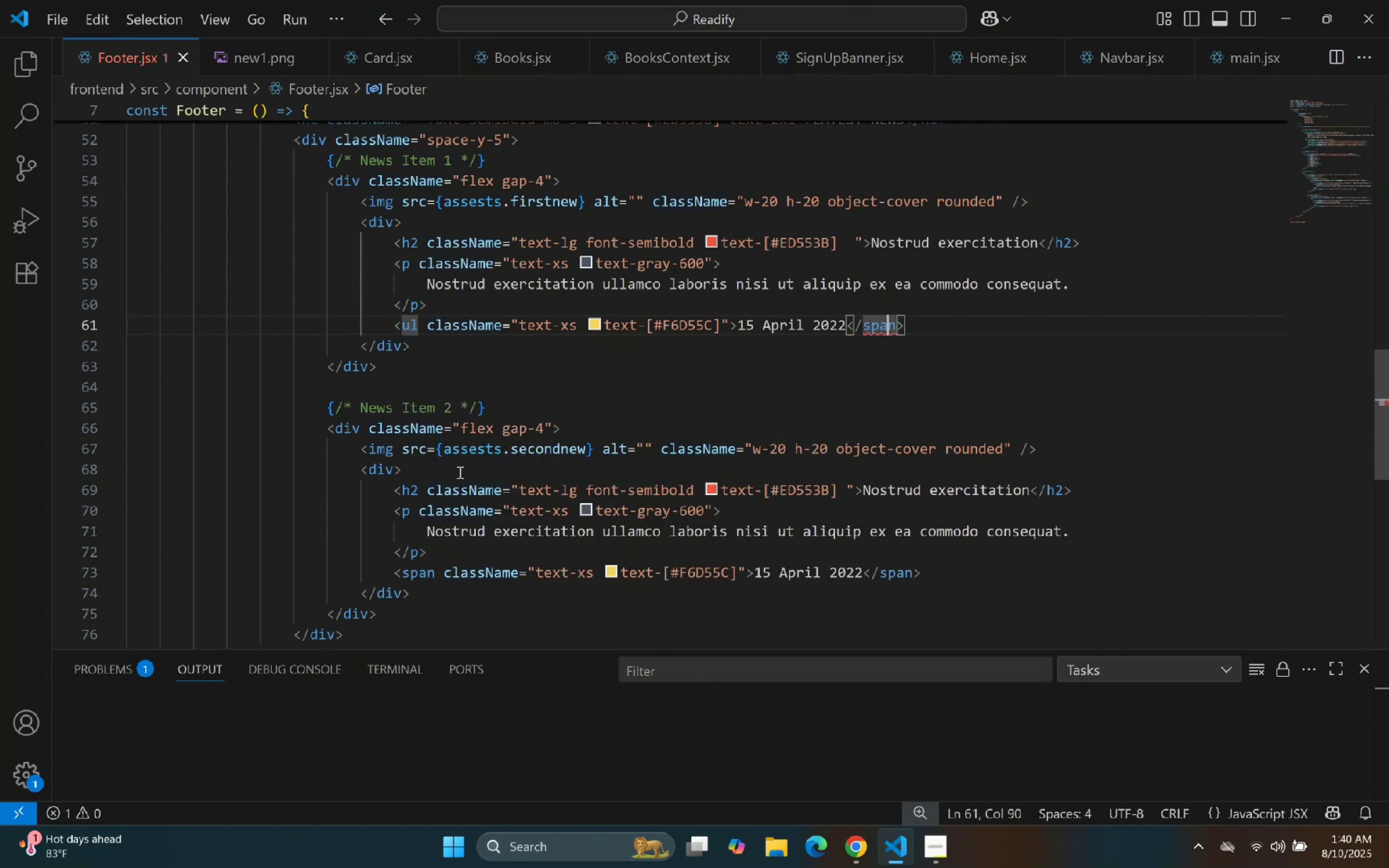 
key(ArrowRight)
 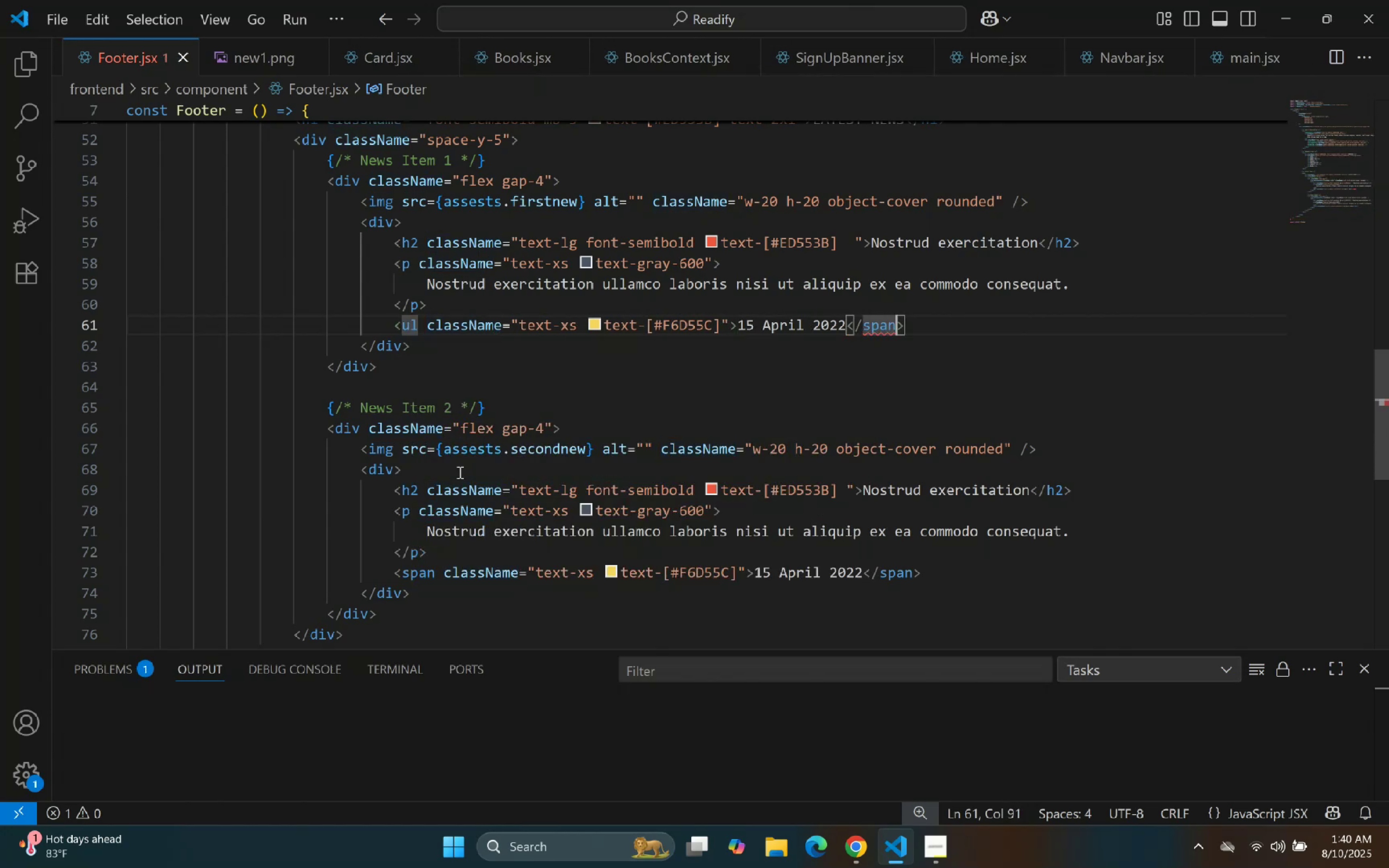 
key(Backspace)
key(Backspace)
type(ul)
key(Backspace)
key(Backspace)
key(Backspace)
key(Backspace)
type(ul)
 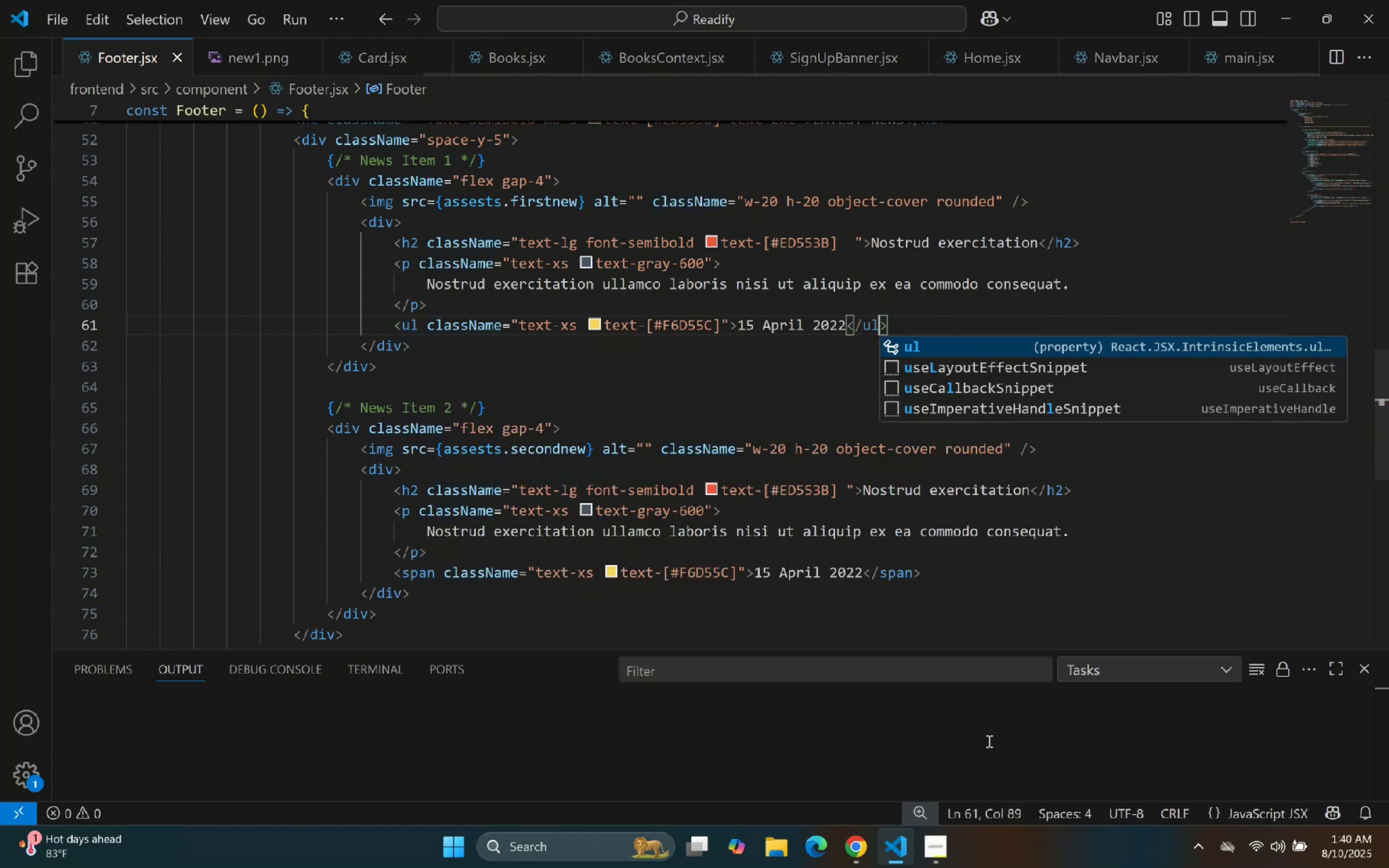 
left_click([907, 854])
 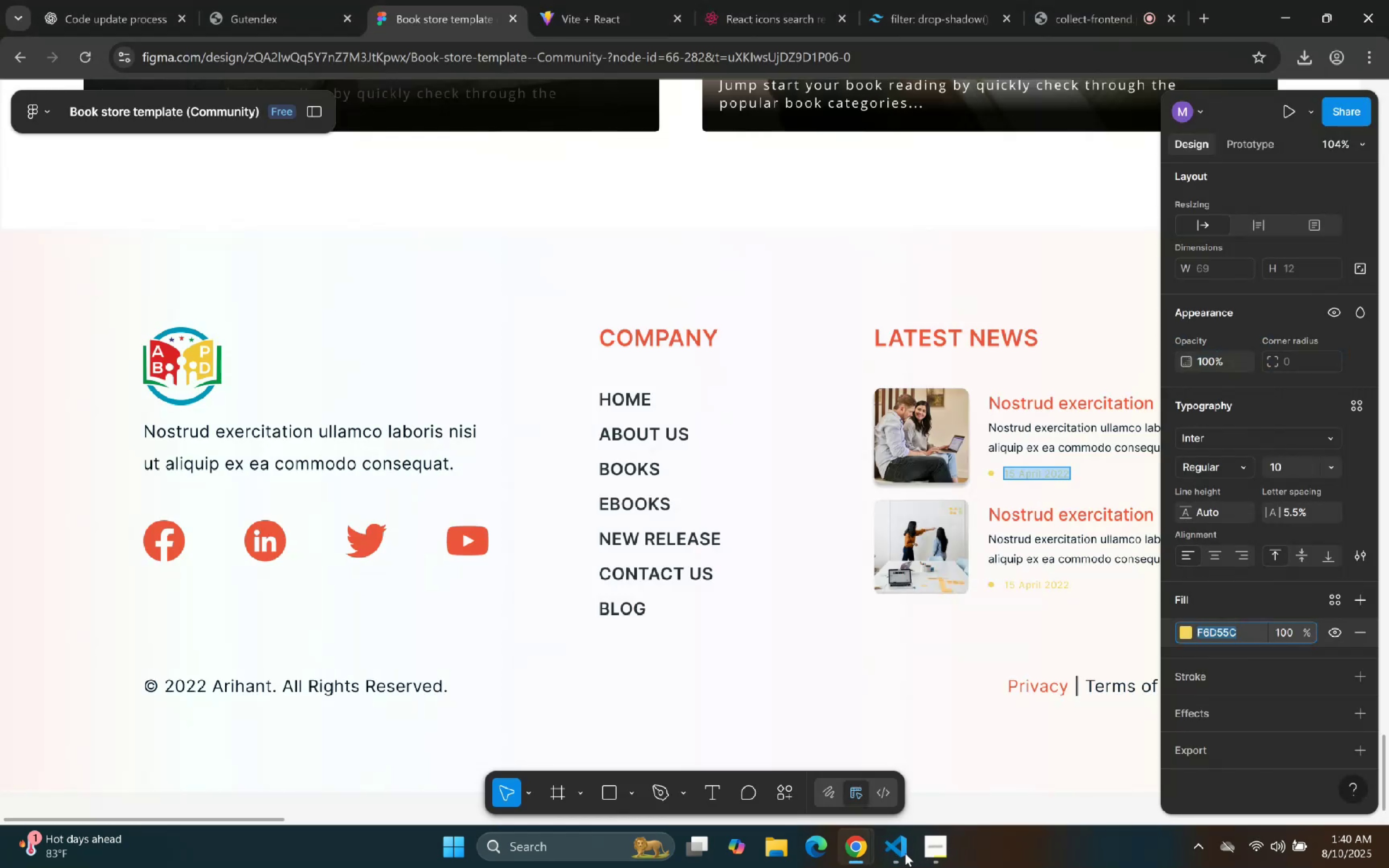 
left_click([565, 0])
 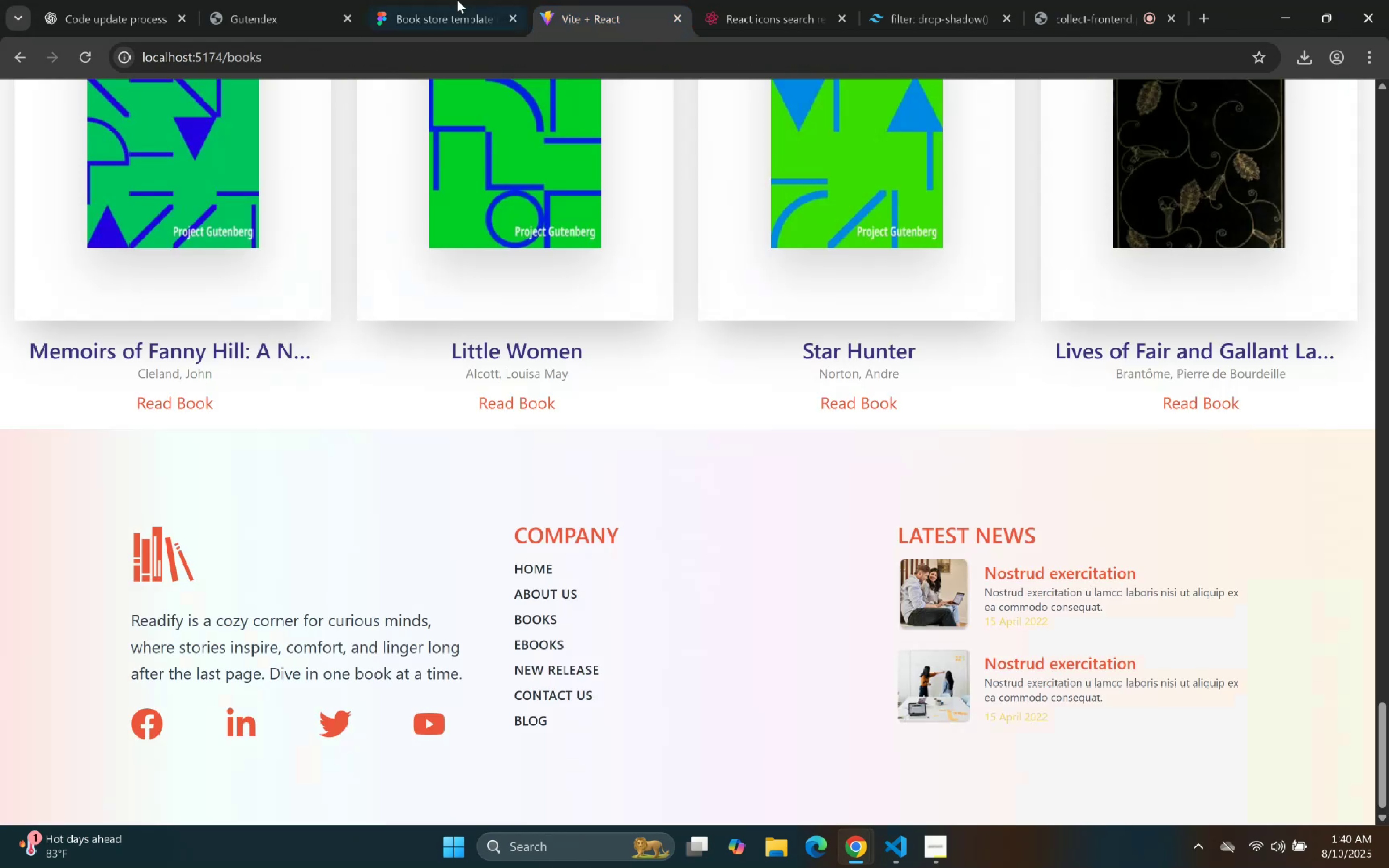 
left_click([453, 0])
 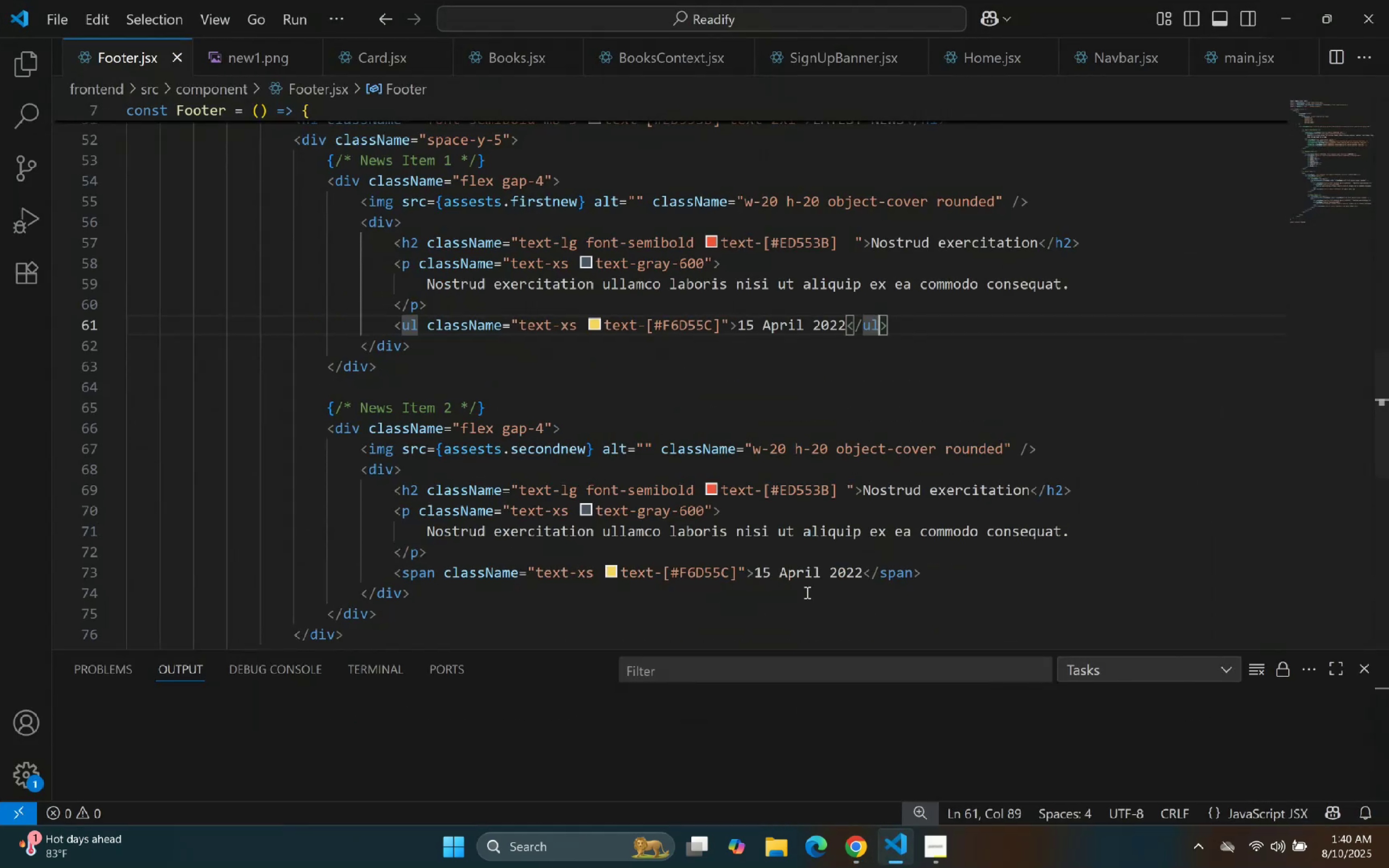 
key(Control+ControlRight)
 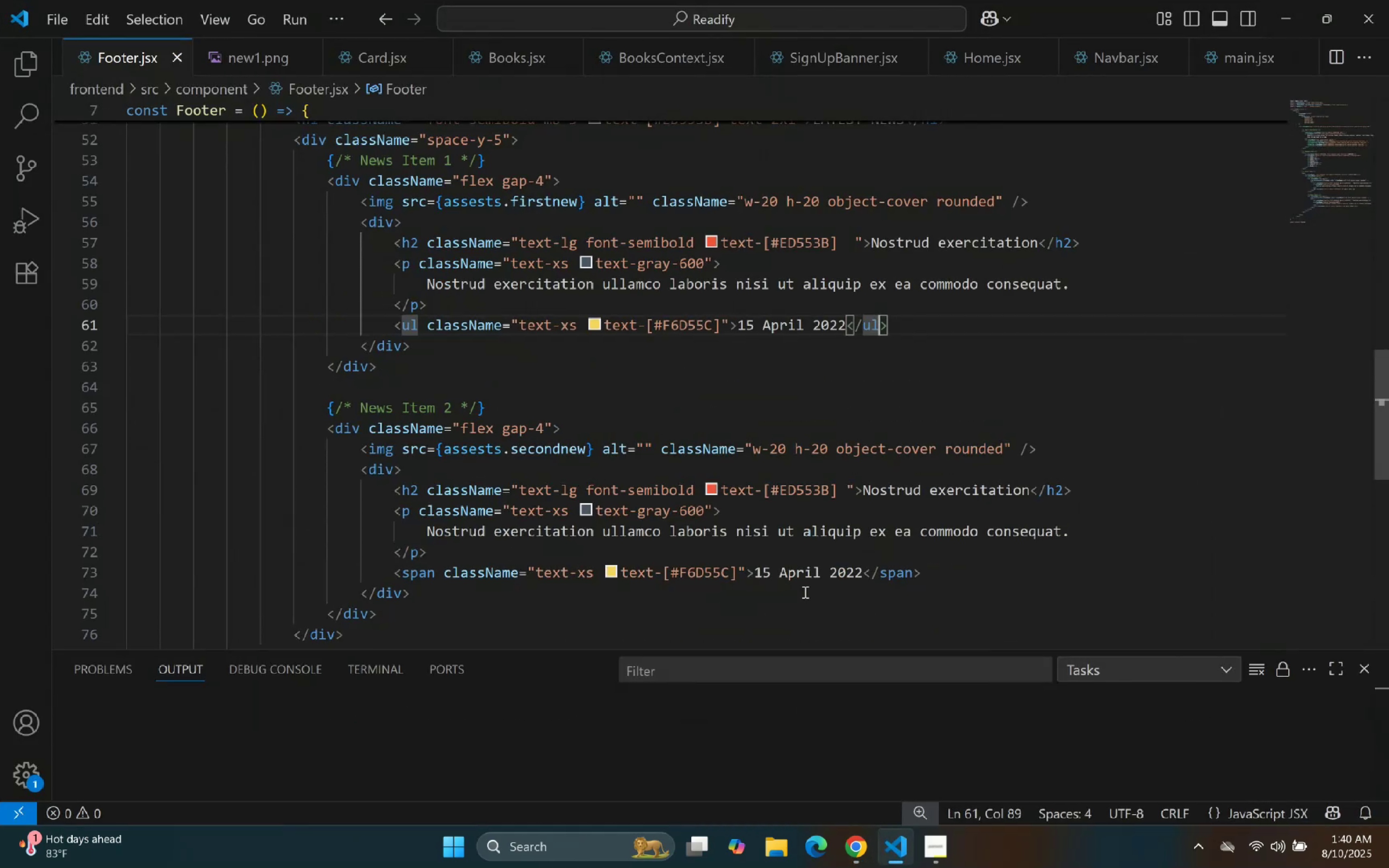 
key(ArrowLeft)
 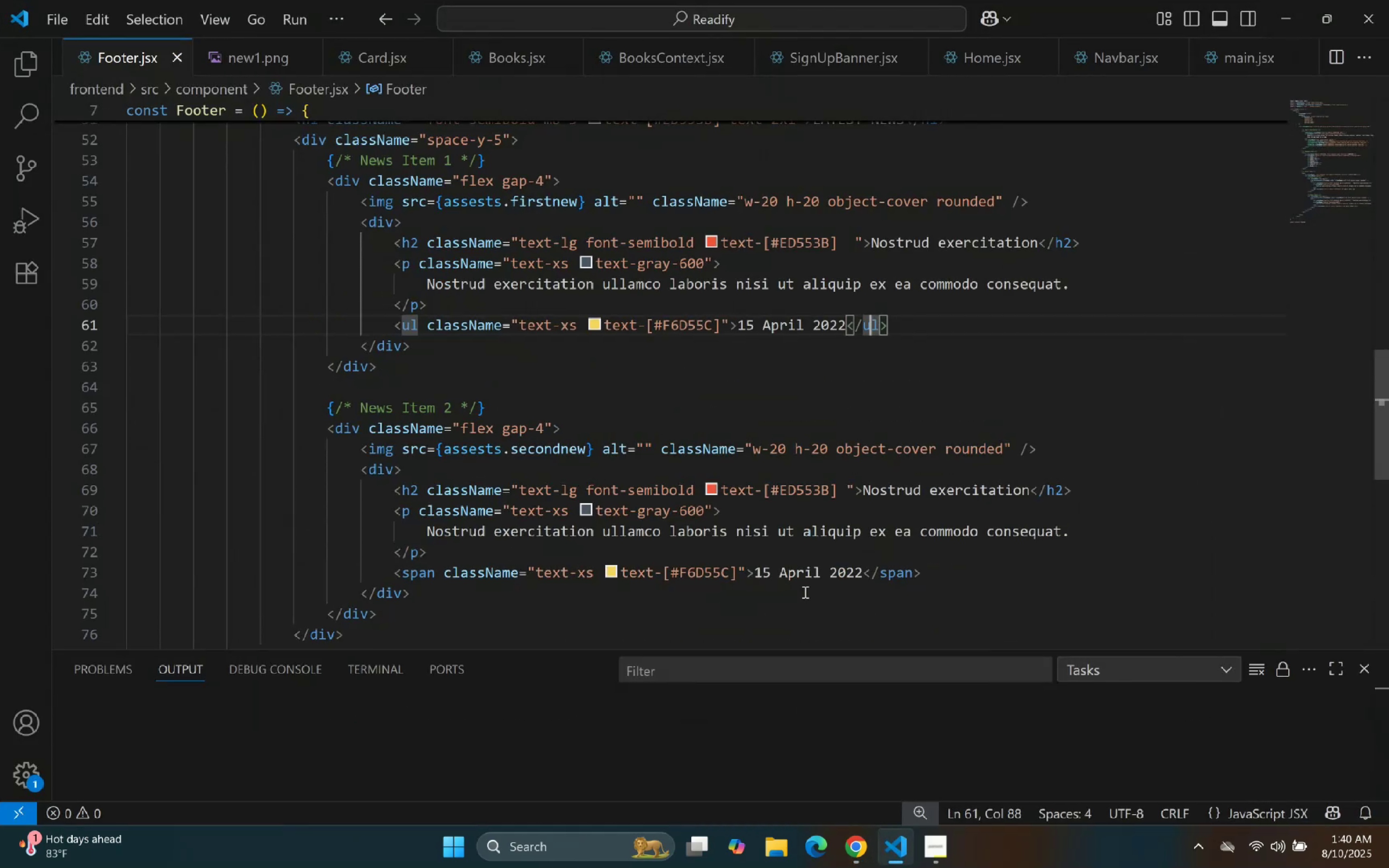 
key(Backspace)
 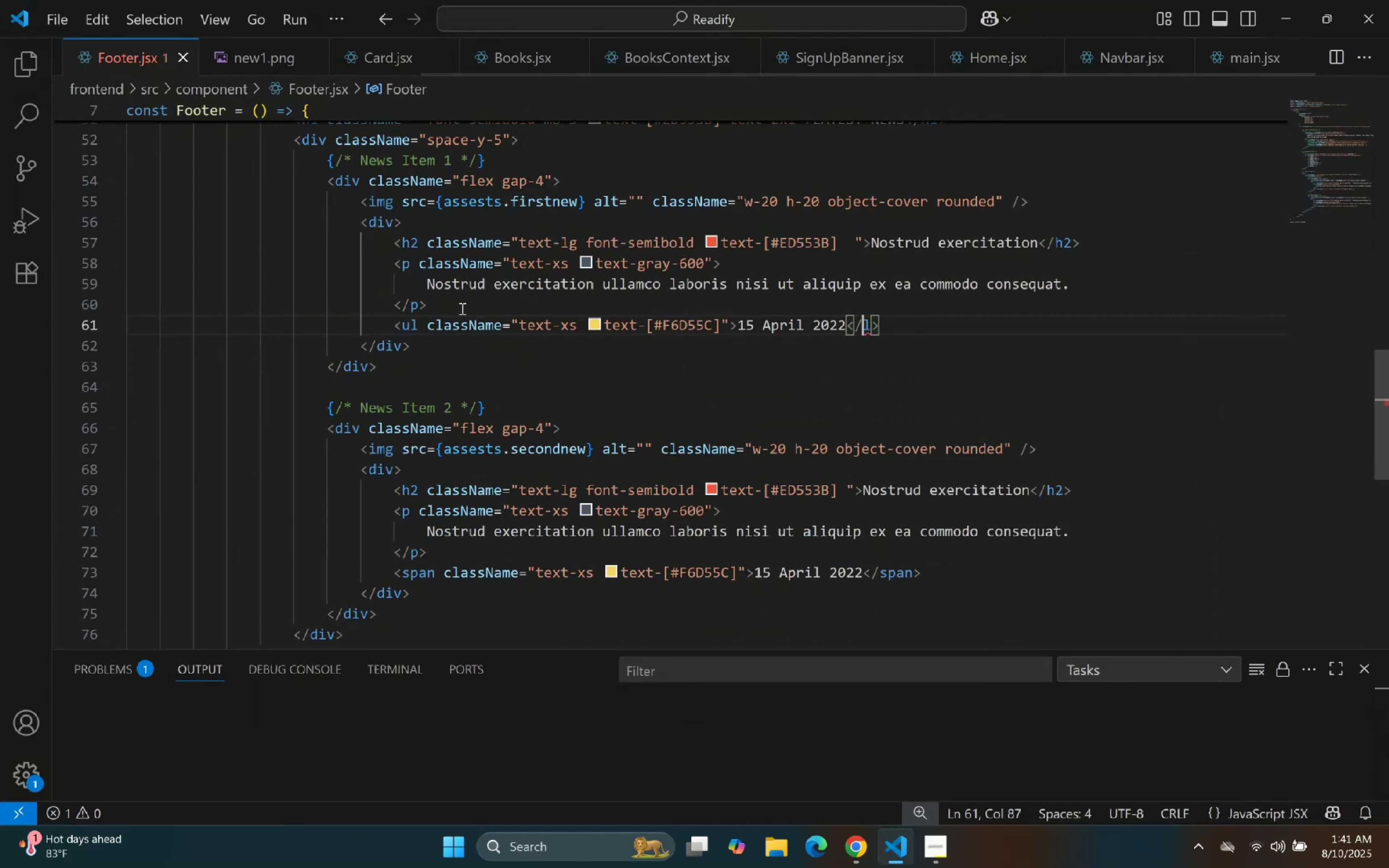 
left_click([412, 327])
 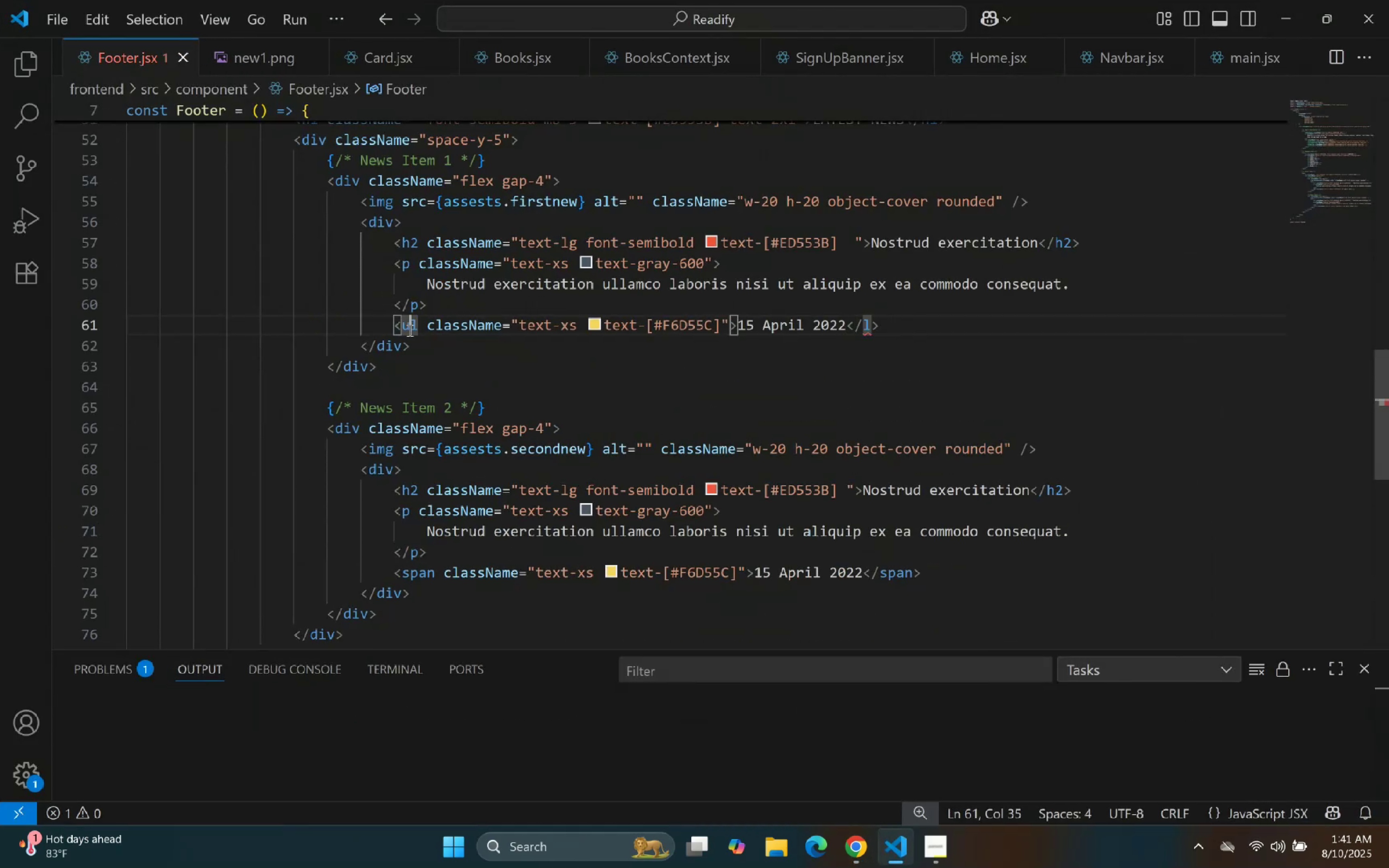 
key(Backspace)
 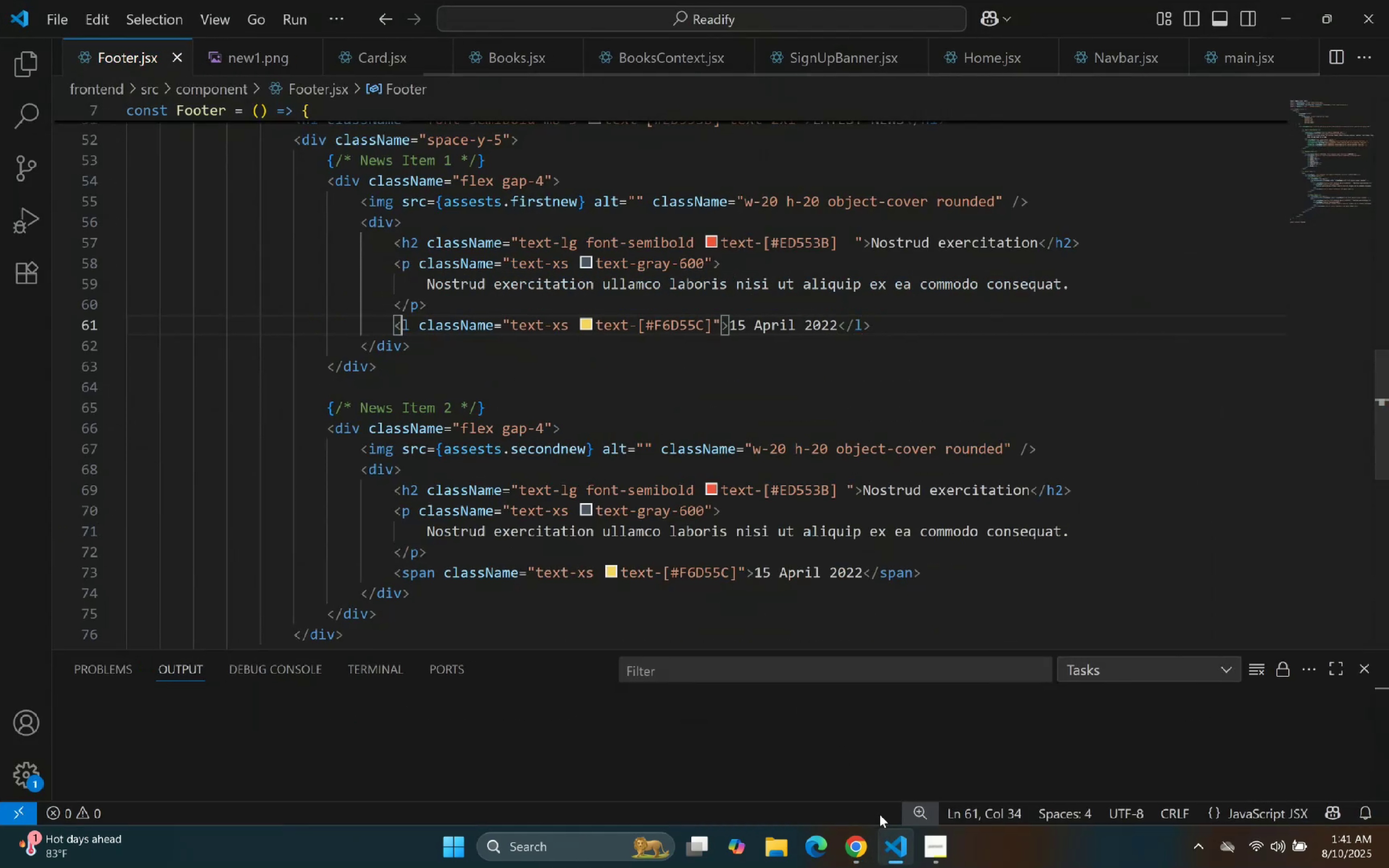 
double_click([886, 835])
 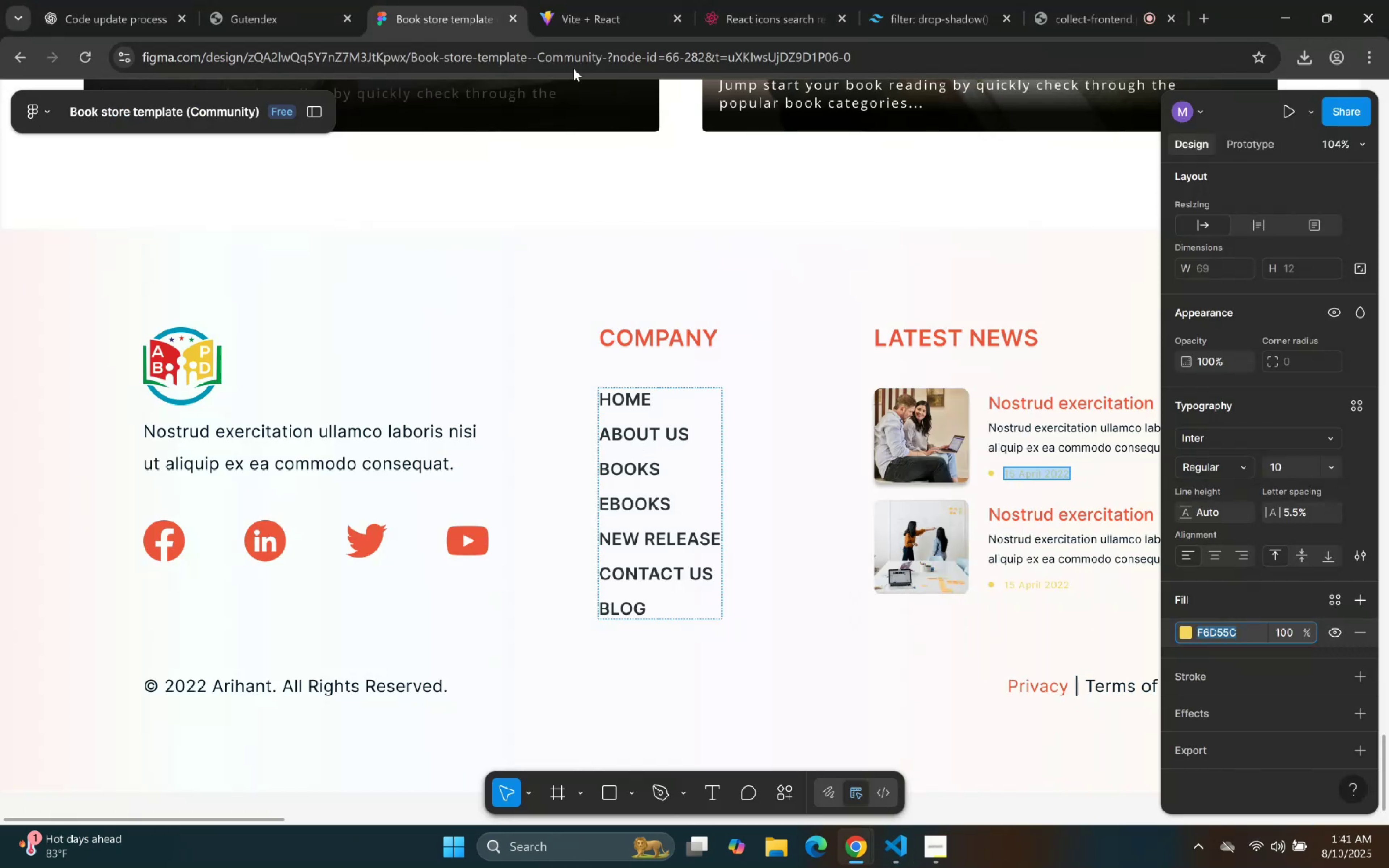 
left_click([588, 0])
 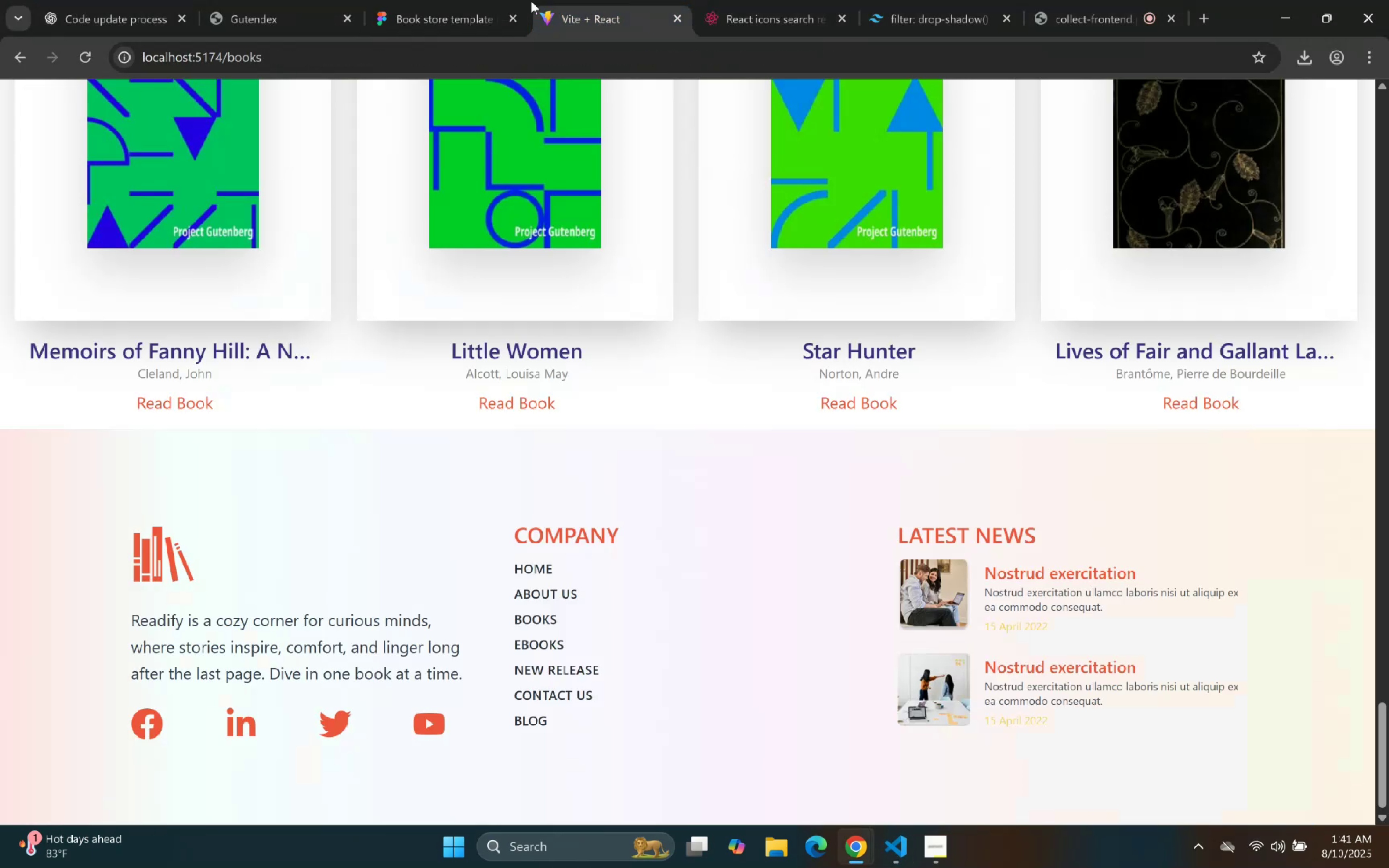 
left_click([477, 0])
 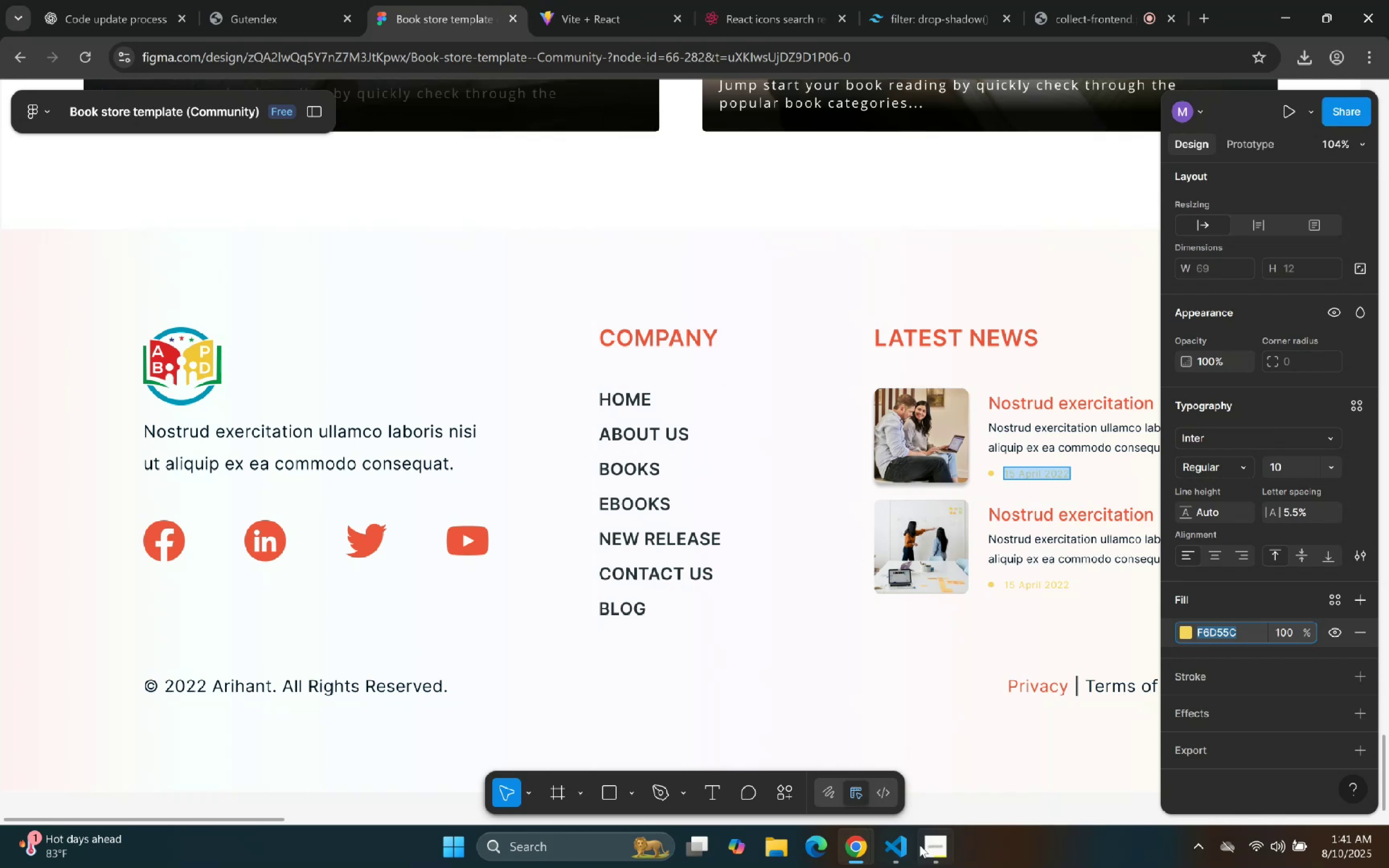 
left_click_drag(start_coordinate=[896, 850], to_coordinate=[896, 852])
 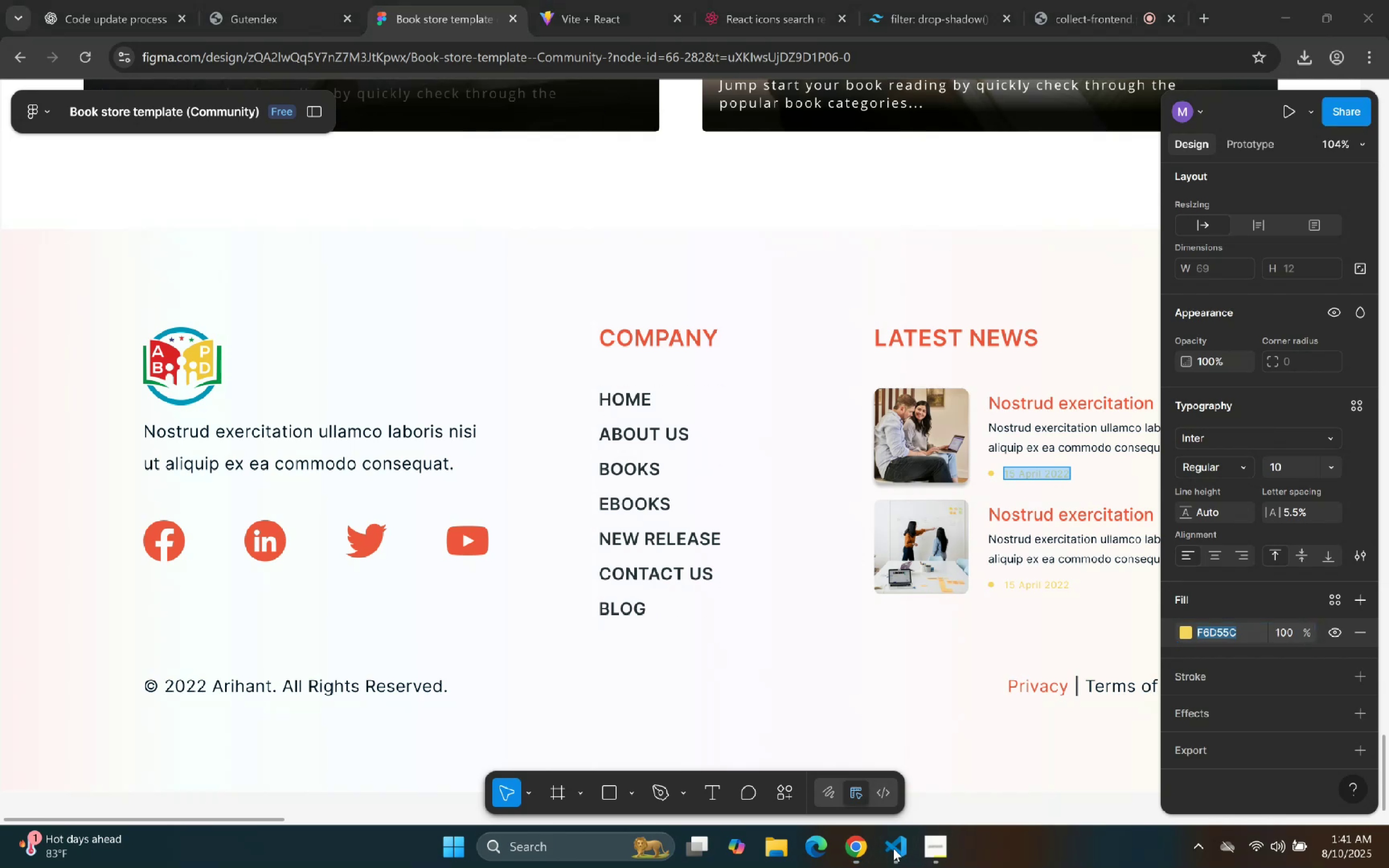 
left_click_drag(start_coordinate=[893, 840], to_coordinate=[888, 835])
 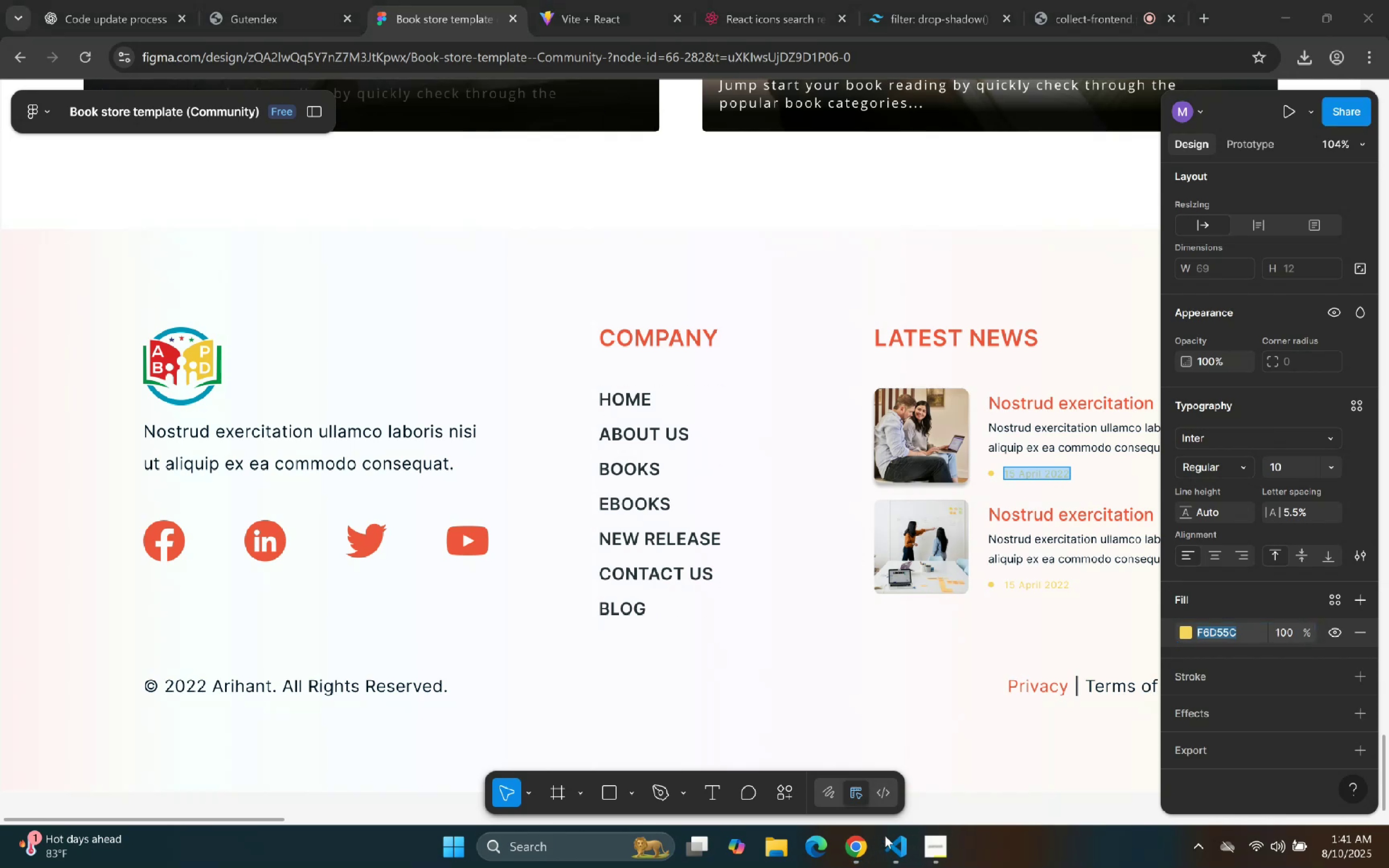 
left_click([897, 857])
 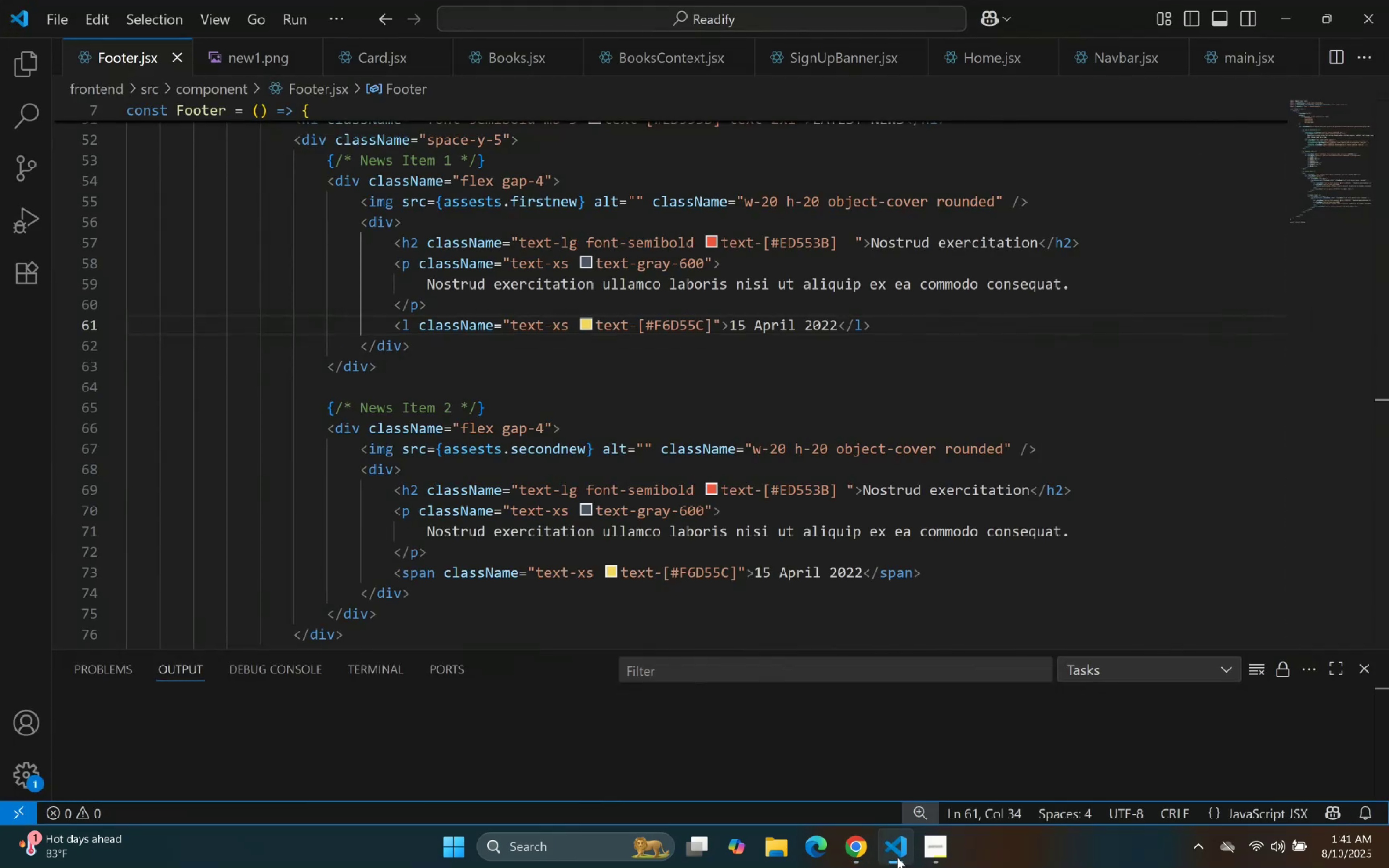 
left_click([716, 315])
 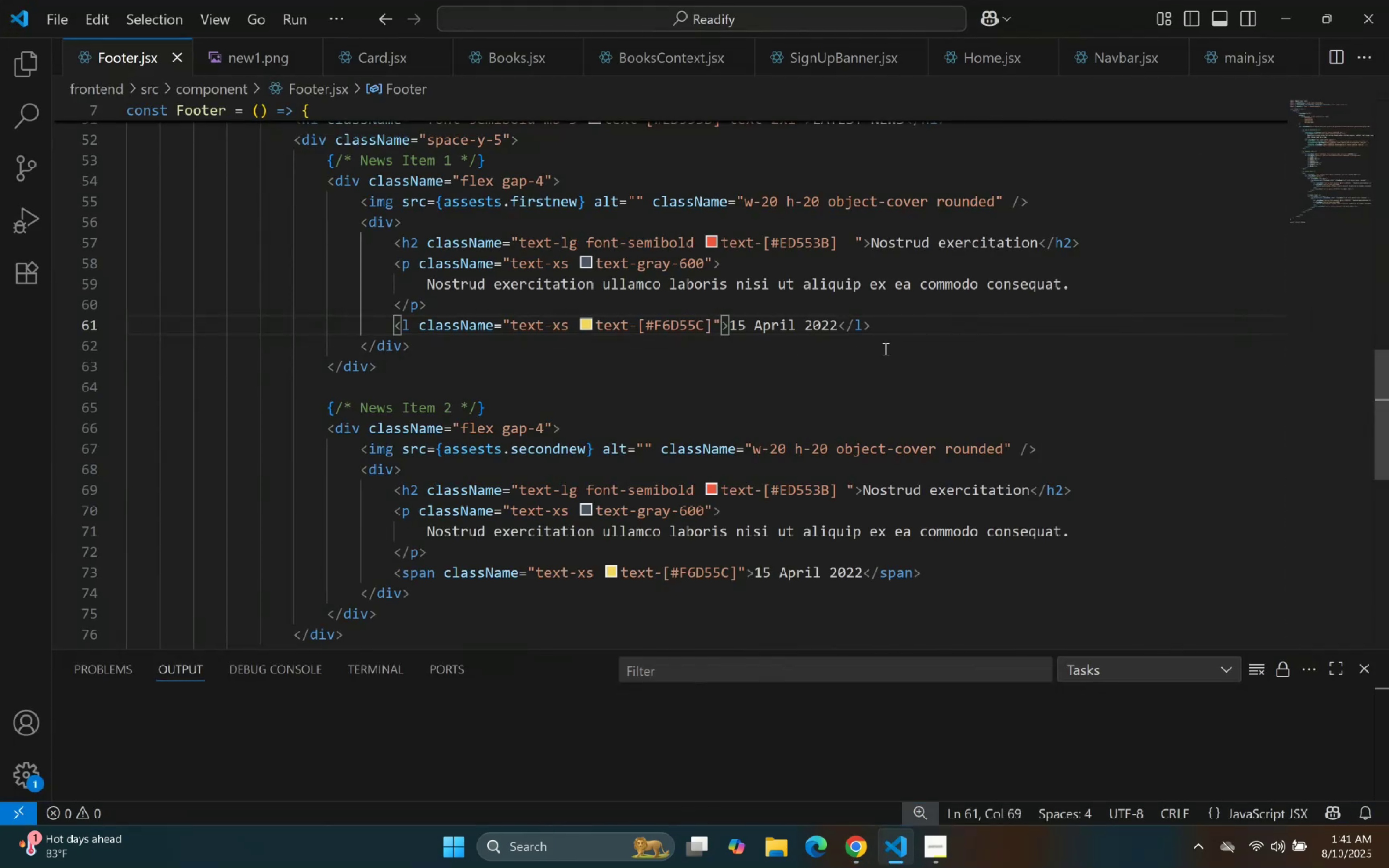 
left_click_drag(start_coordinate=[880, 328], to_coordinate=[395, 332])
 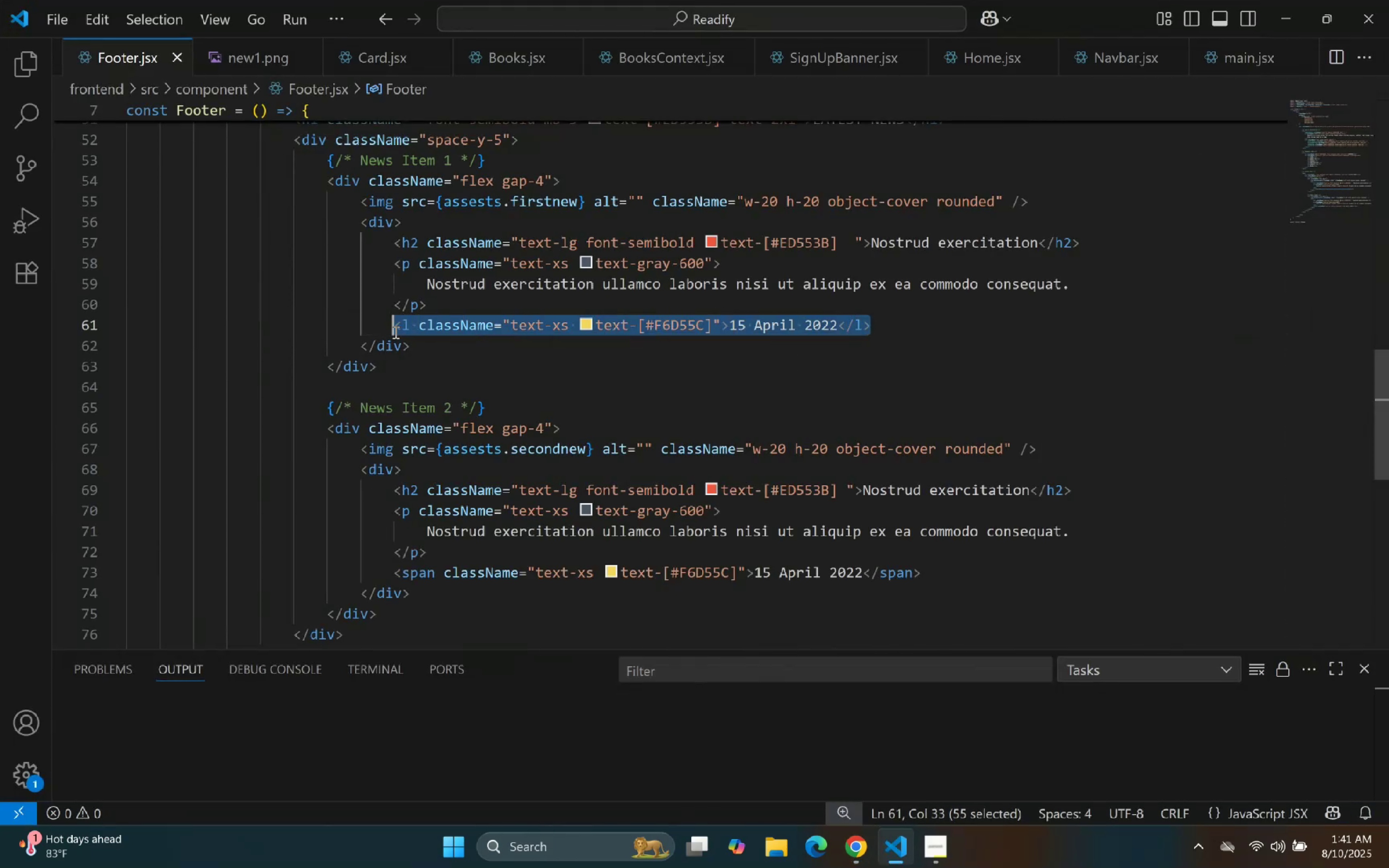 
key(Control+C)
 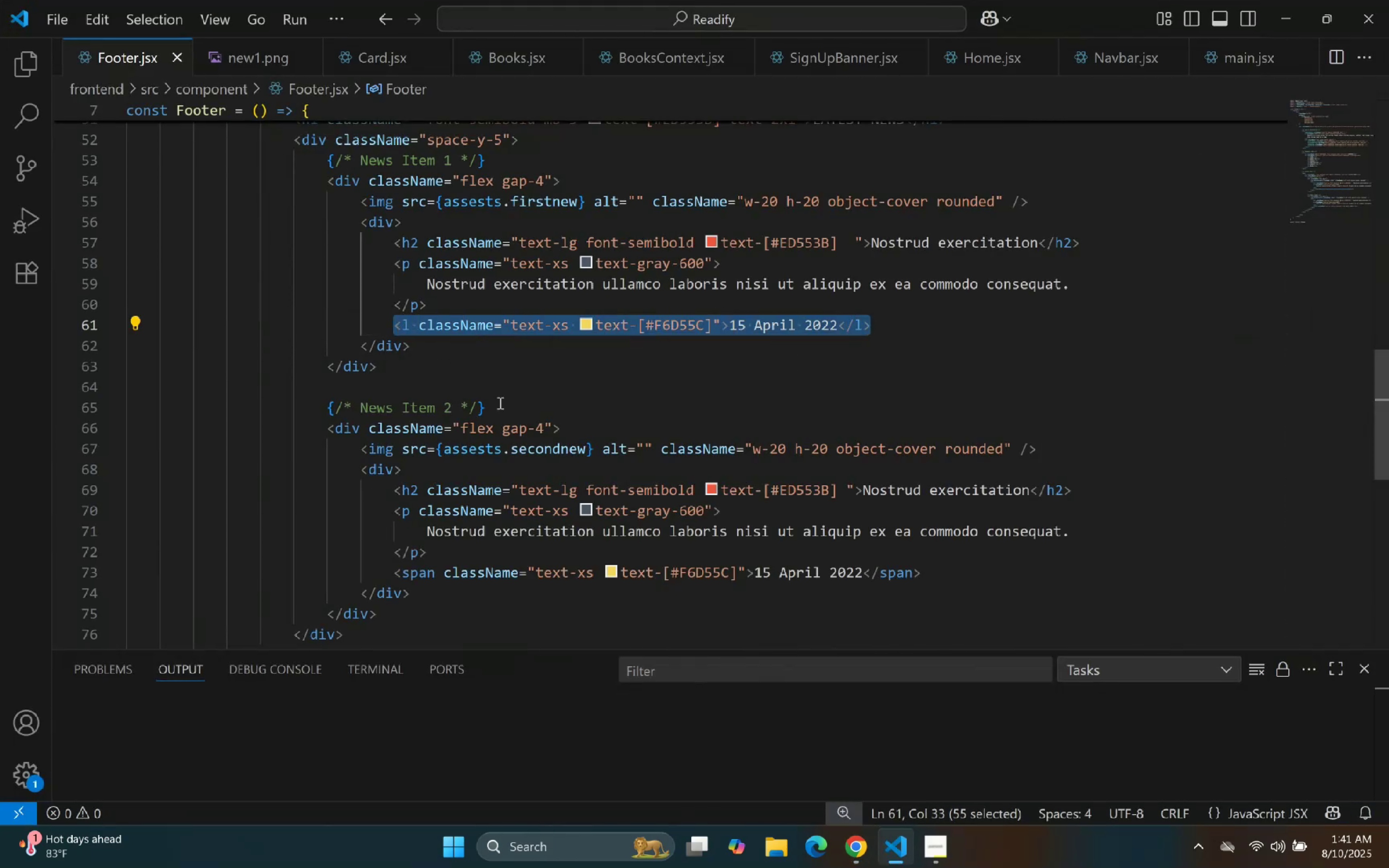 
key(Control+C)
 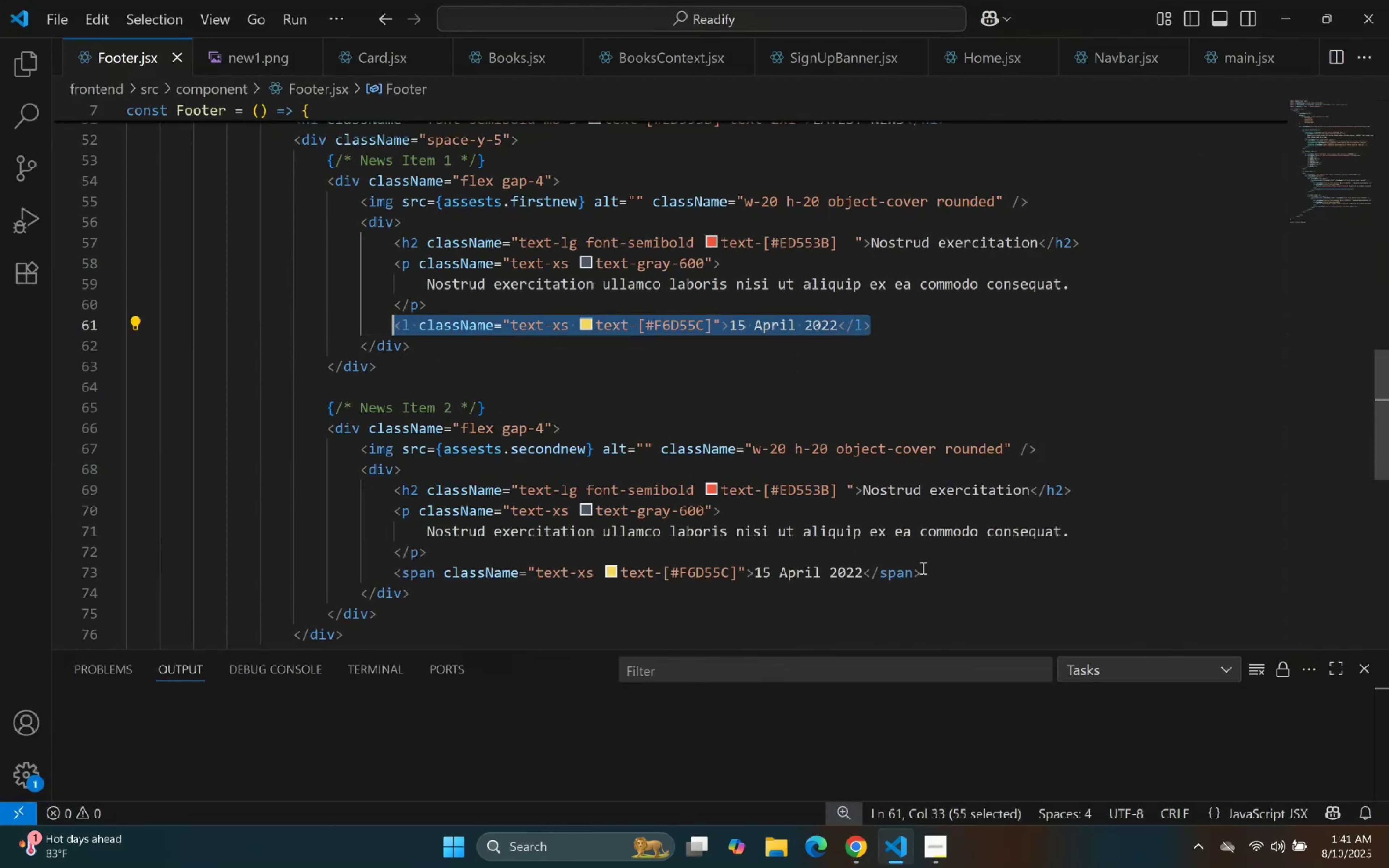 
left_click_drag(start_coordinate=[931, 567], to_coordinate=[395, 571])
 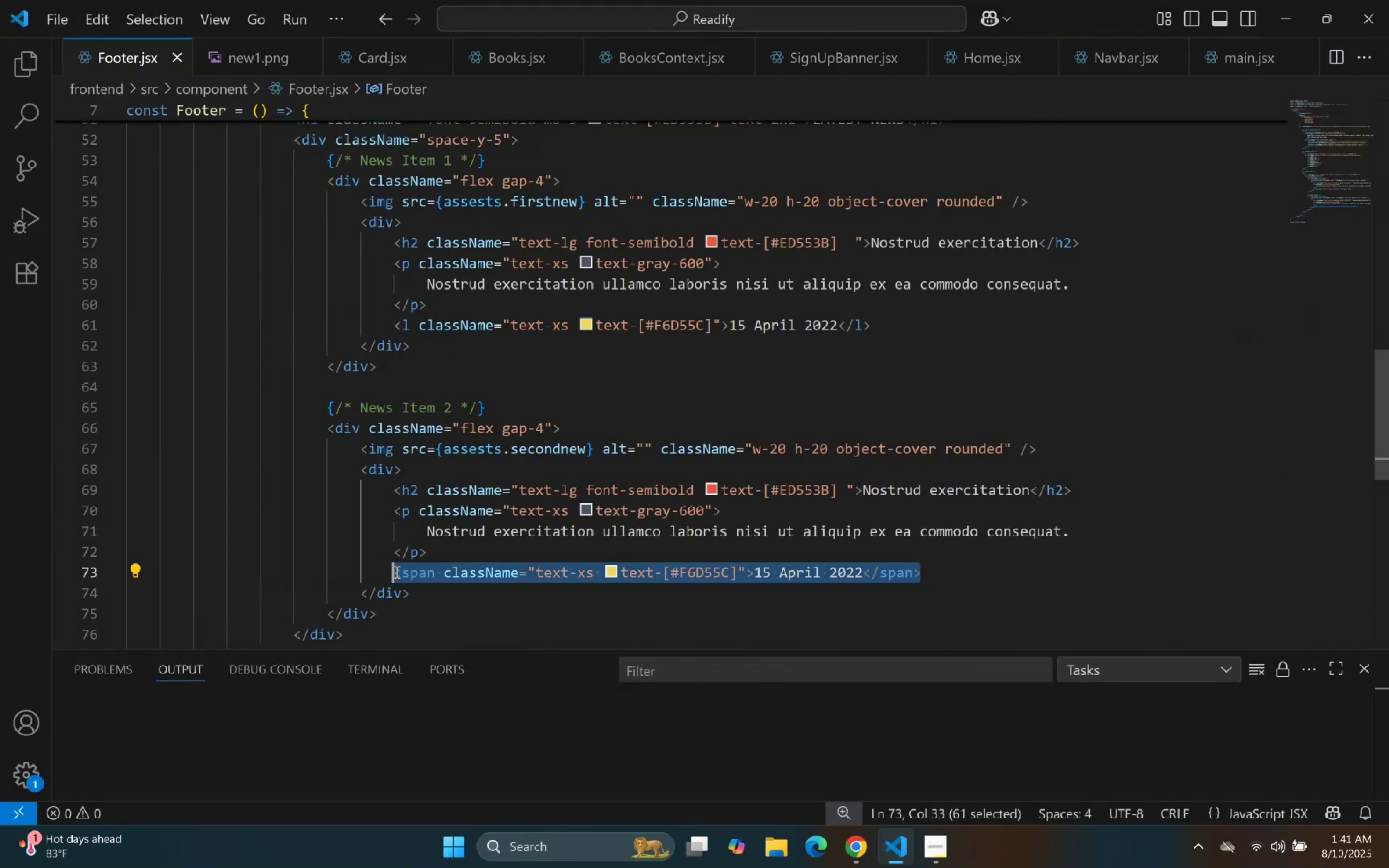 
key(Control+V)
 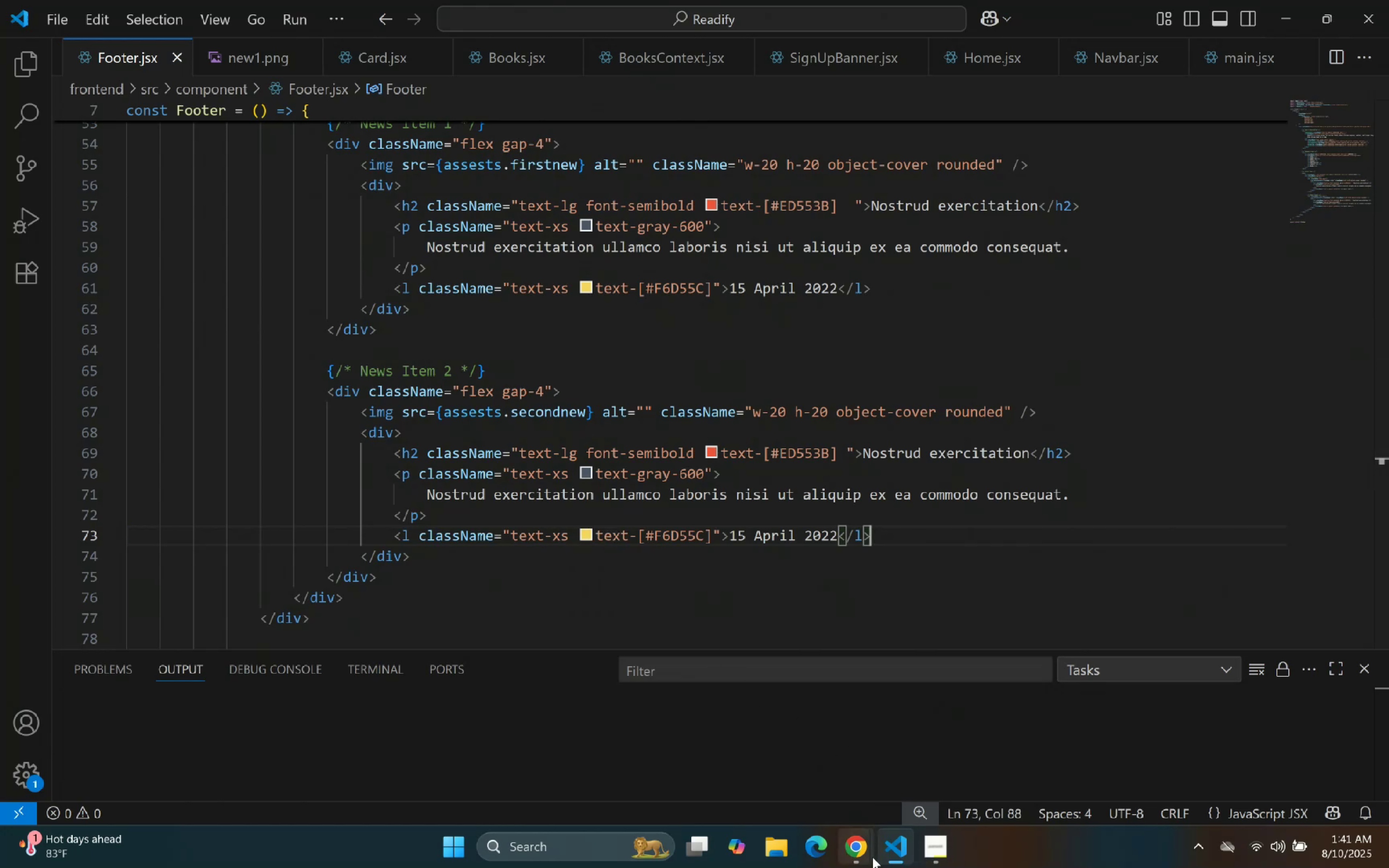 
left_click([768, 783])
 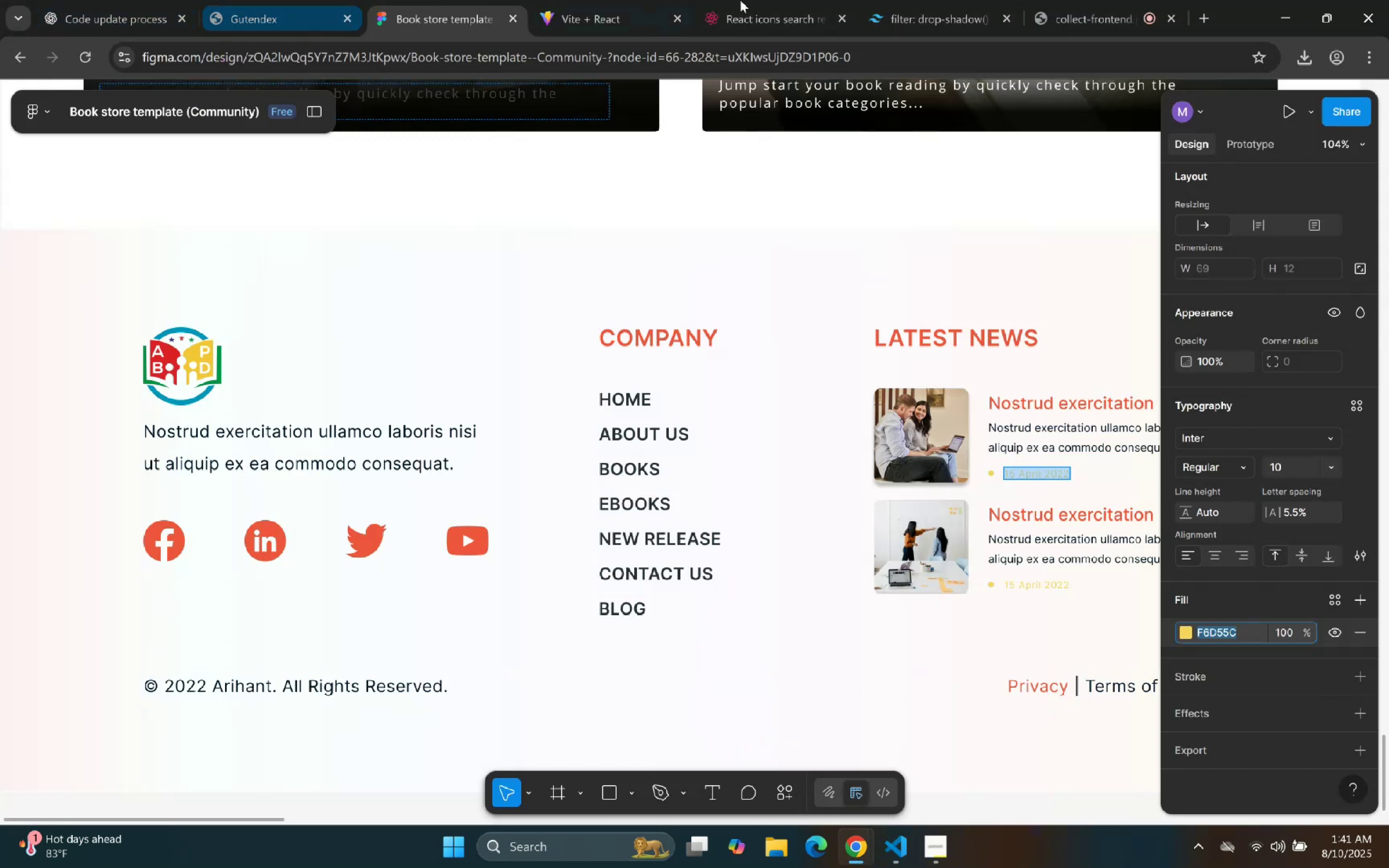 
left_click([1050, 0])
 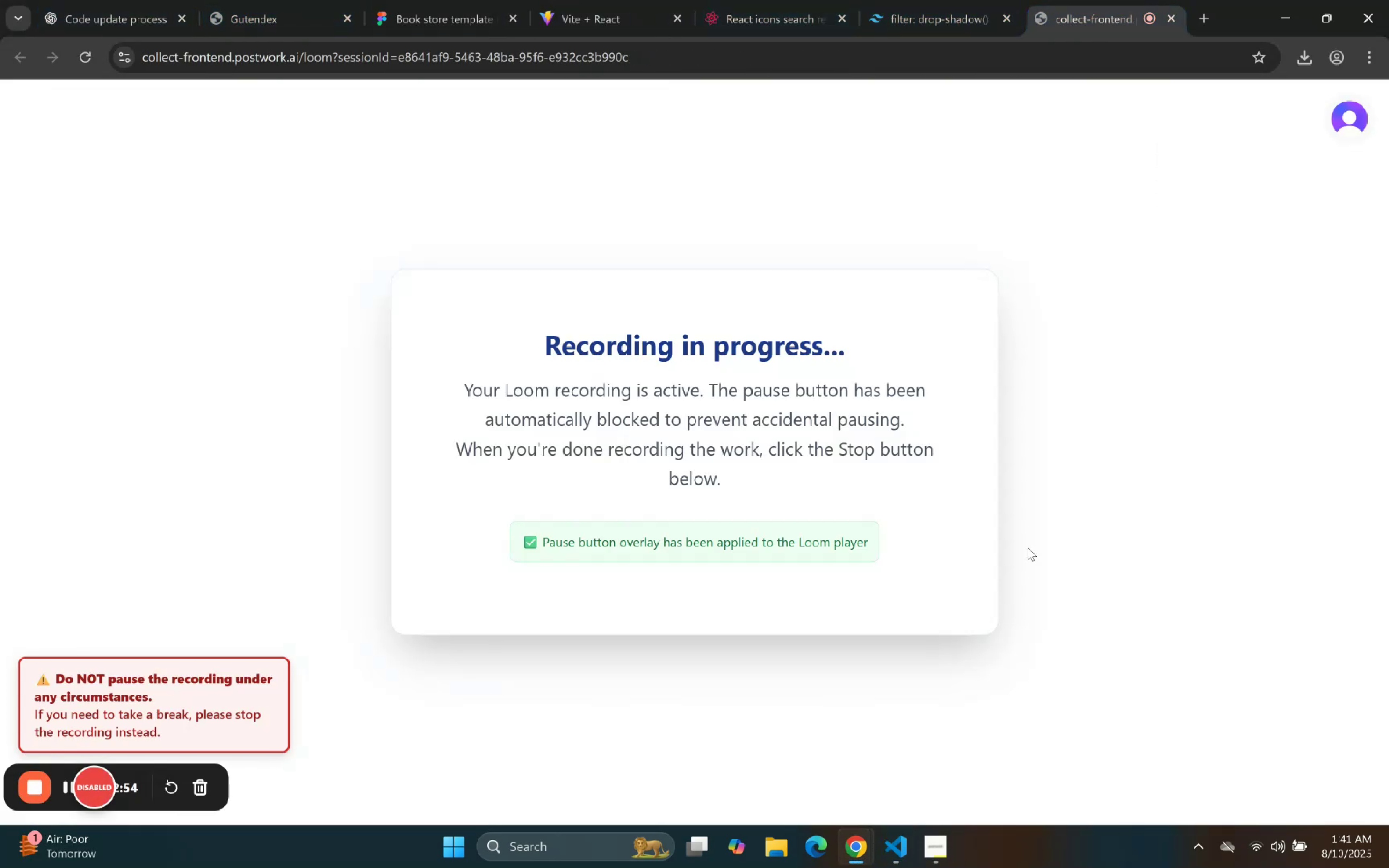 
left_click([1038, 588])
 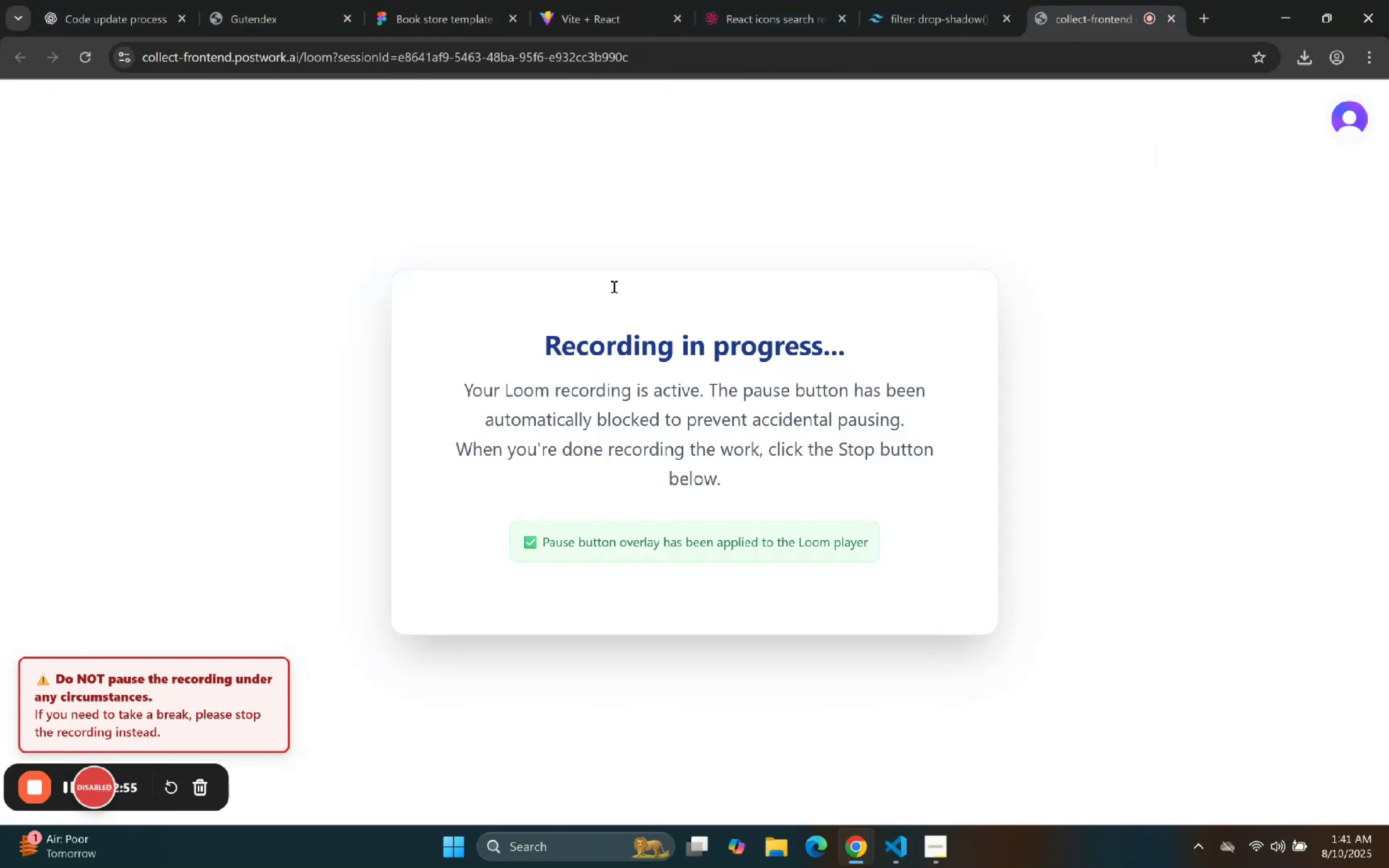 
left_click([432, 0])
 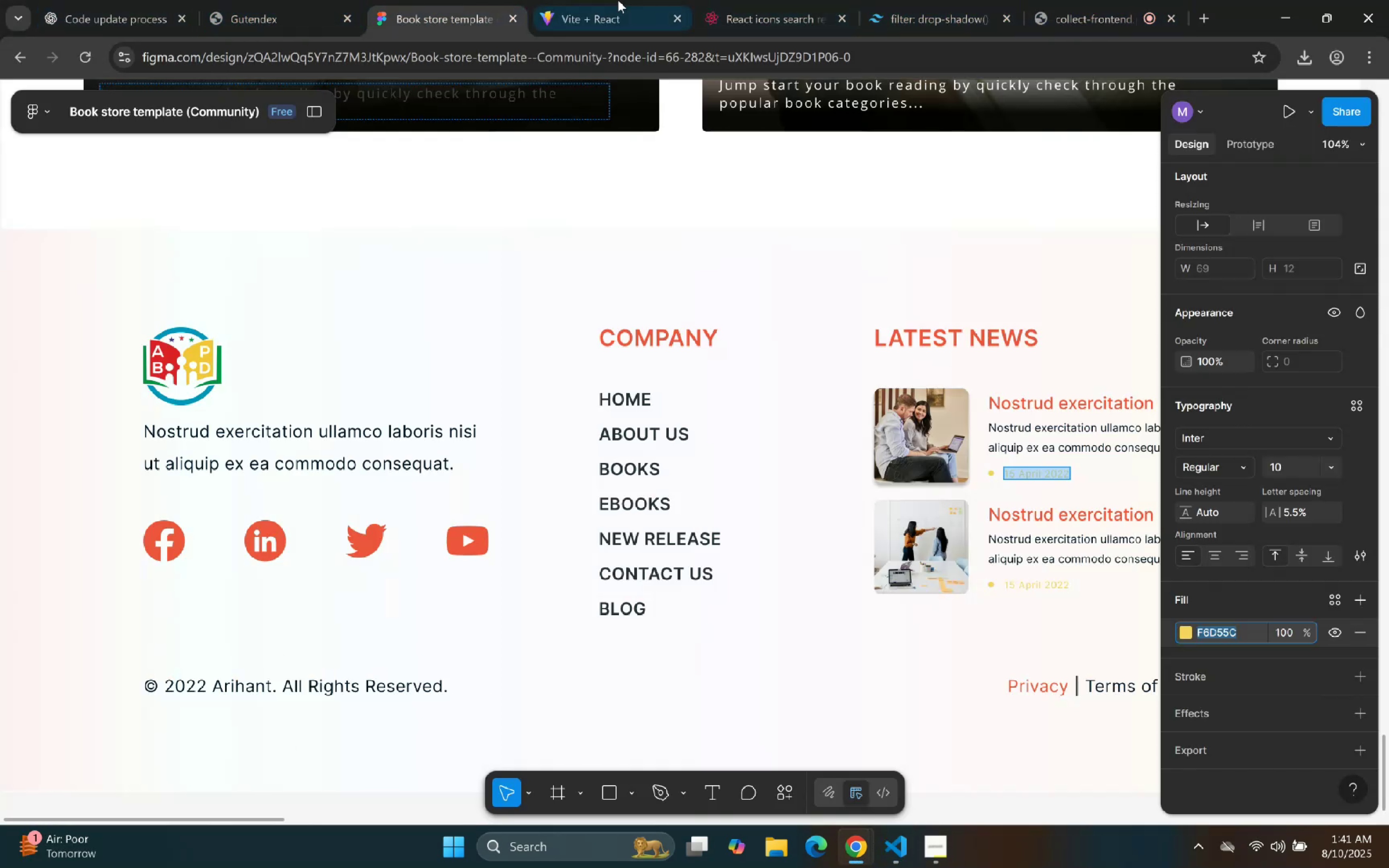 
left_click([618, 0])
 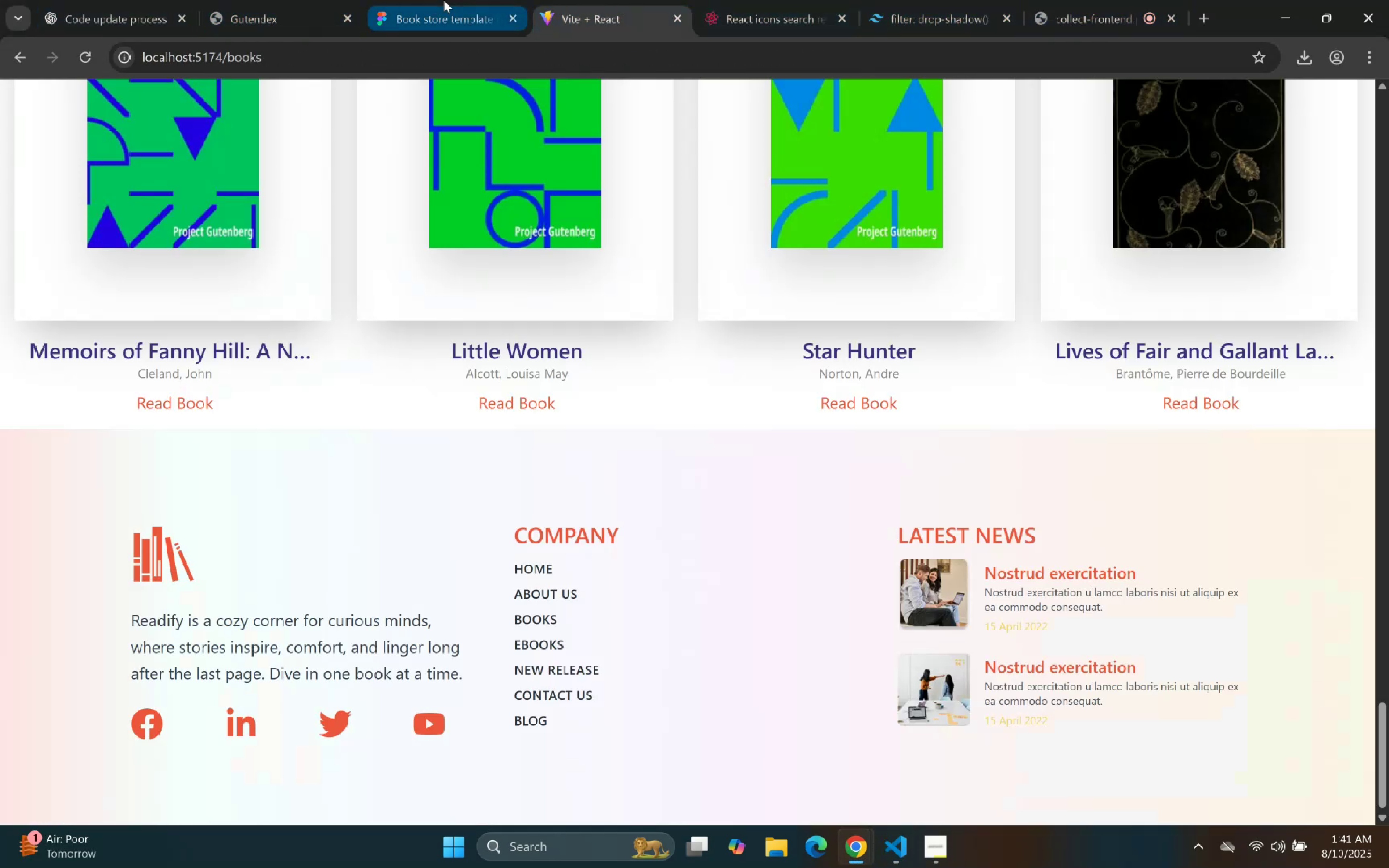 
scroll: coordinate [623, 584], scroll_direction: down, amount: 12.0
 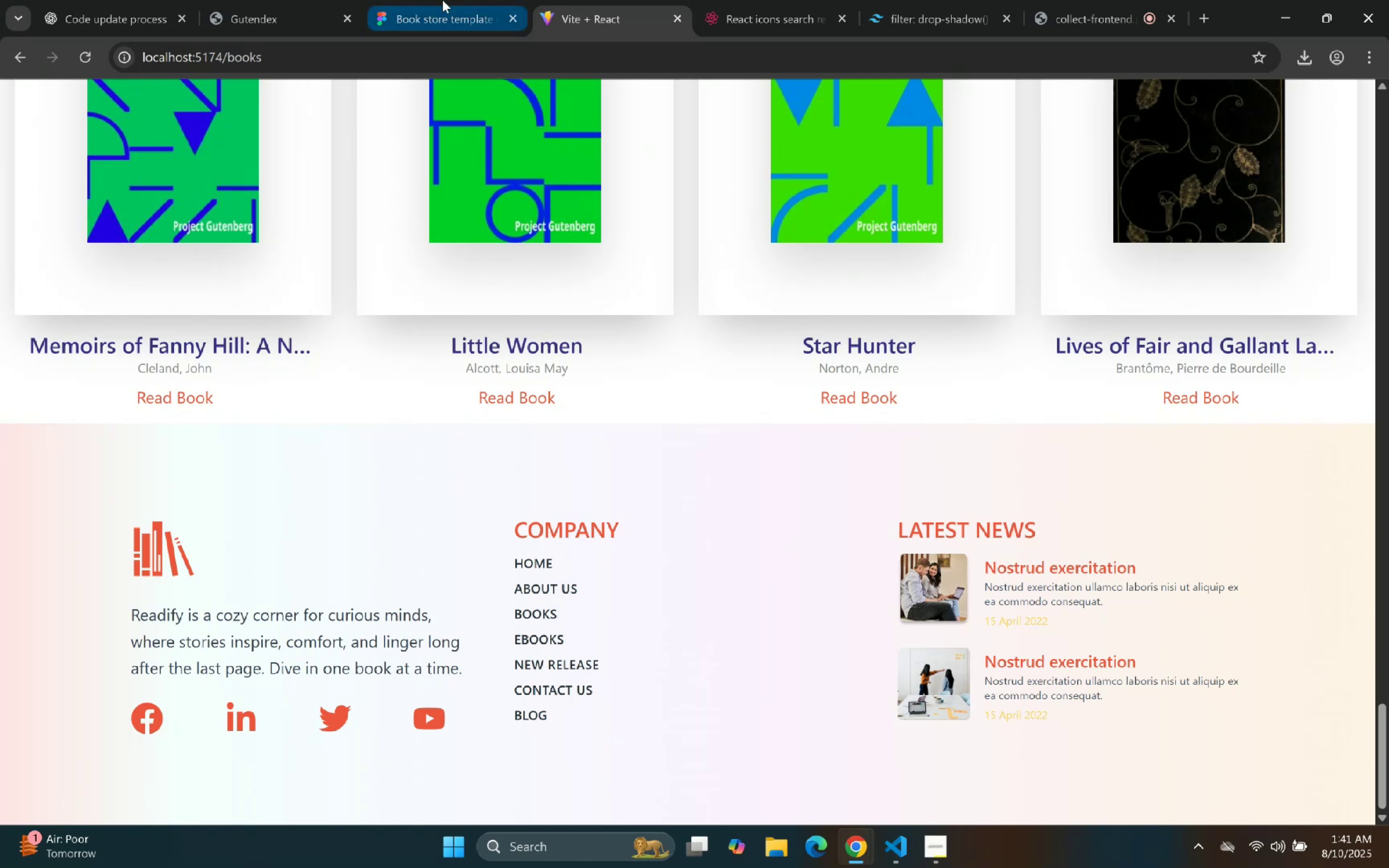 
left_click([442, 0])
 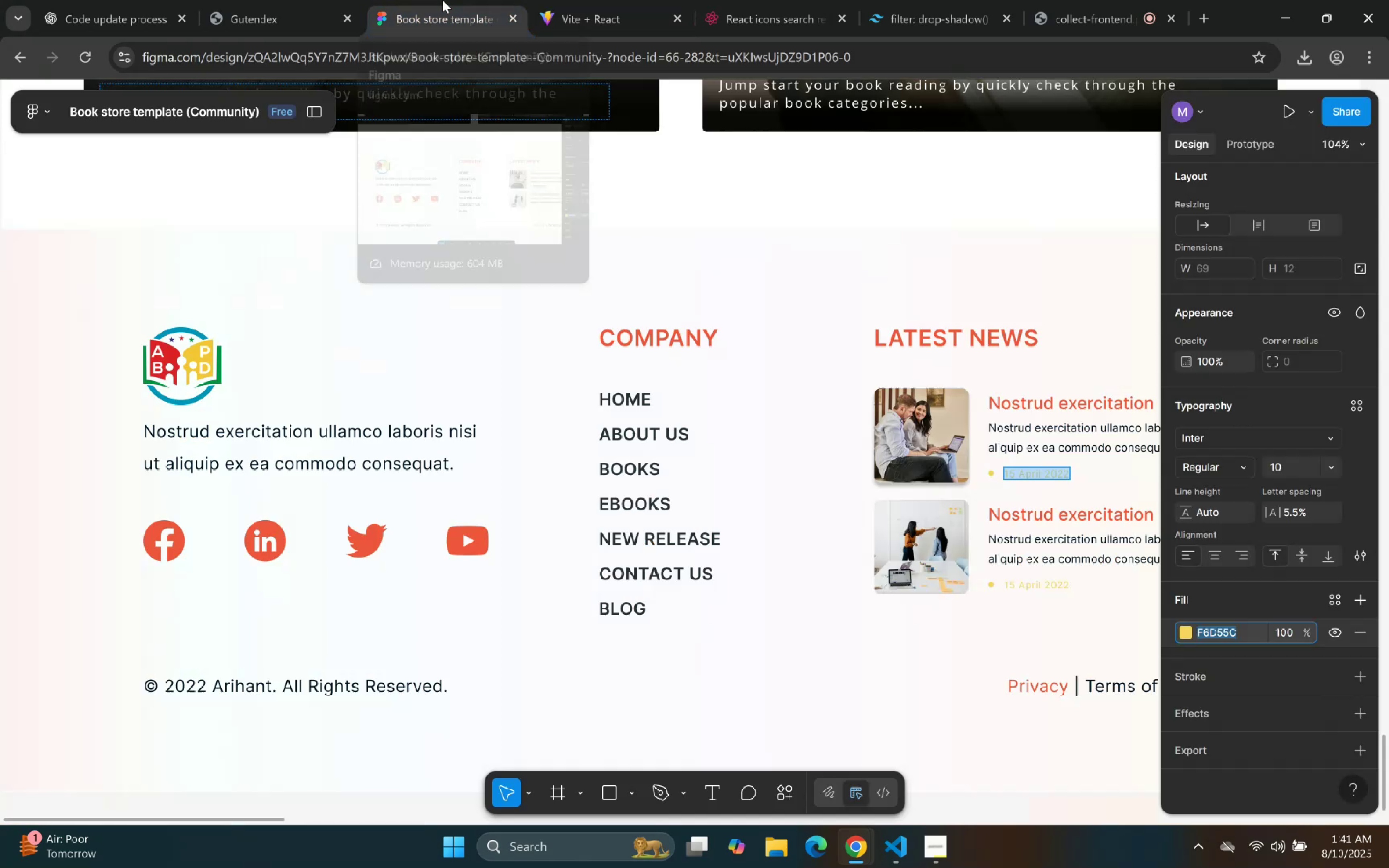 
scroll: coordinate [596, 519], scroll_direction: down, amount: 3.0
 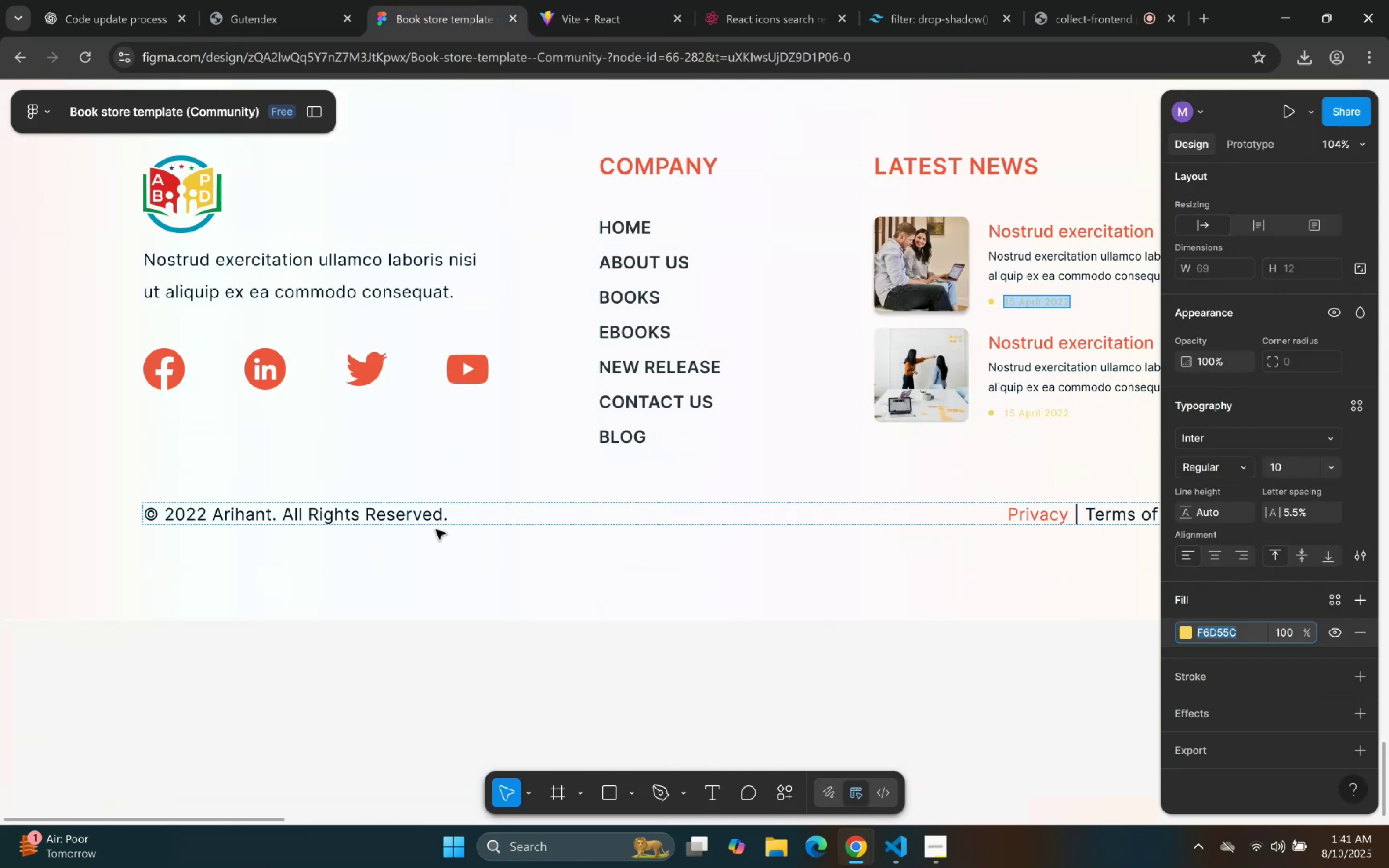 
left_click_drag(start_coordinate=[463, 519], to_coordinate=[126, 504])
 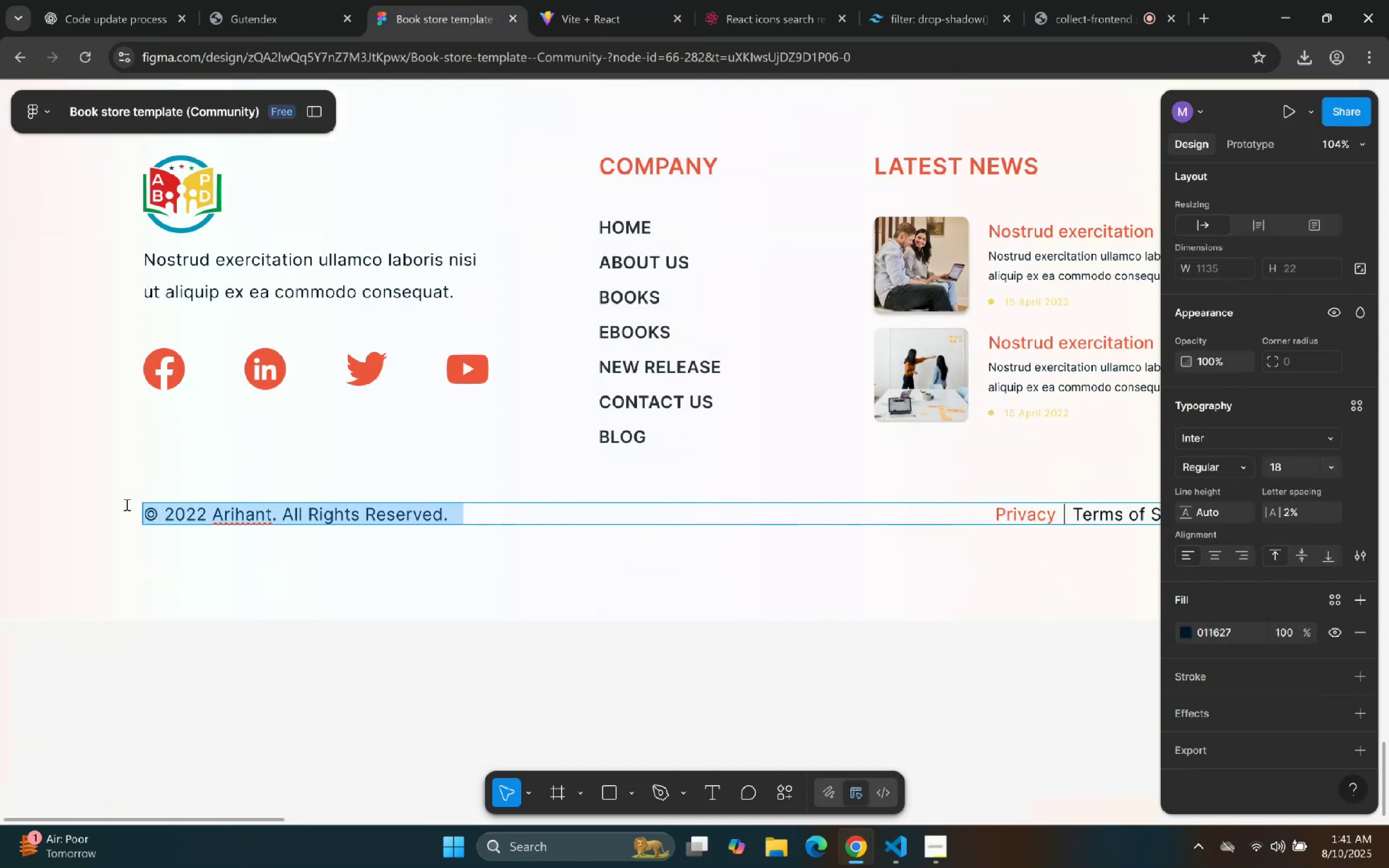 
key(Control+C)
 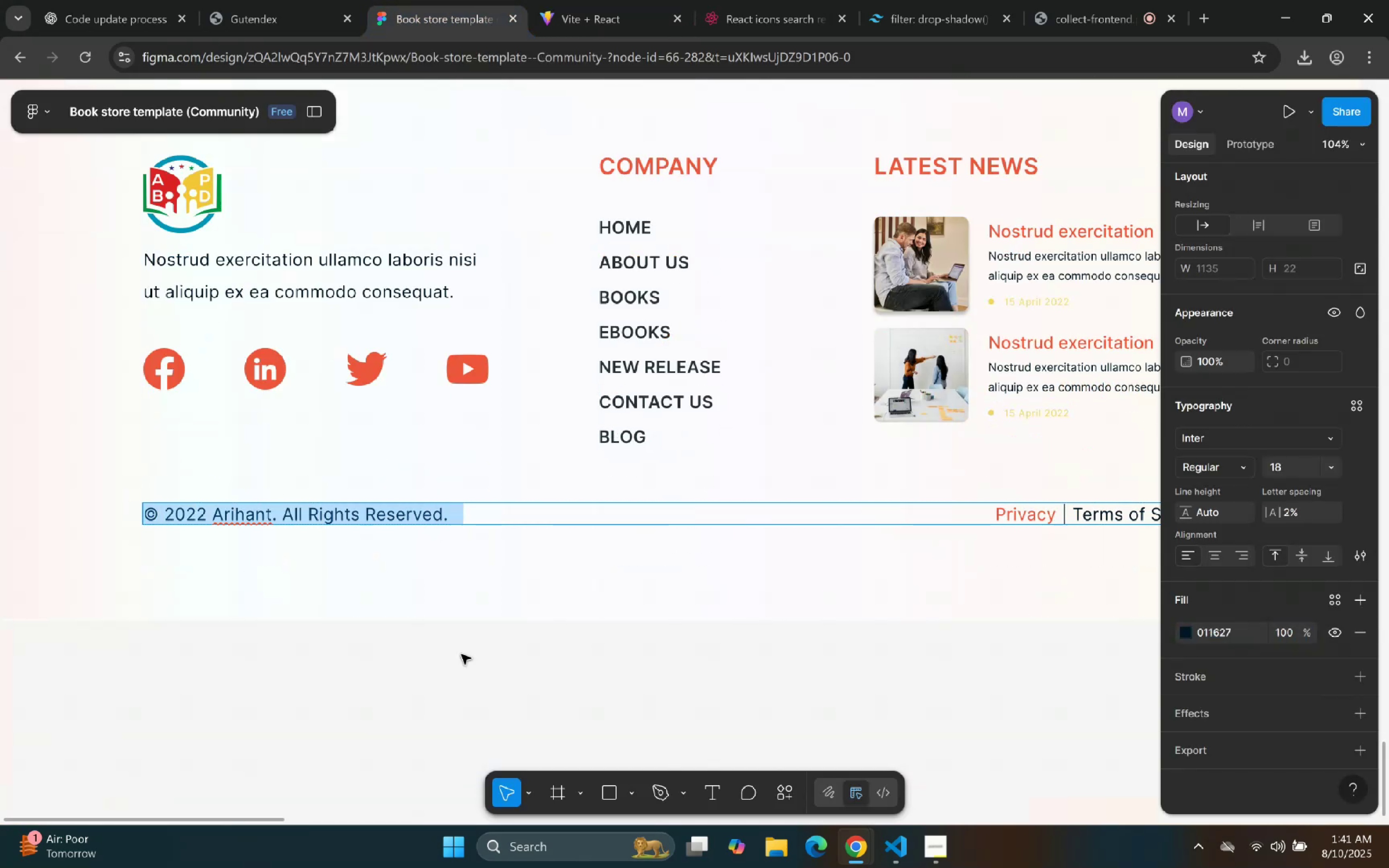 
key(Control+C)
 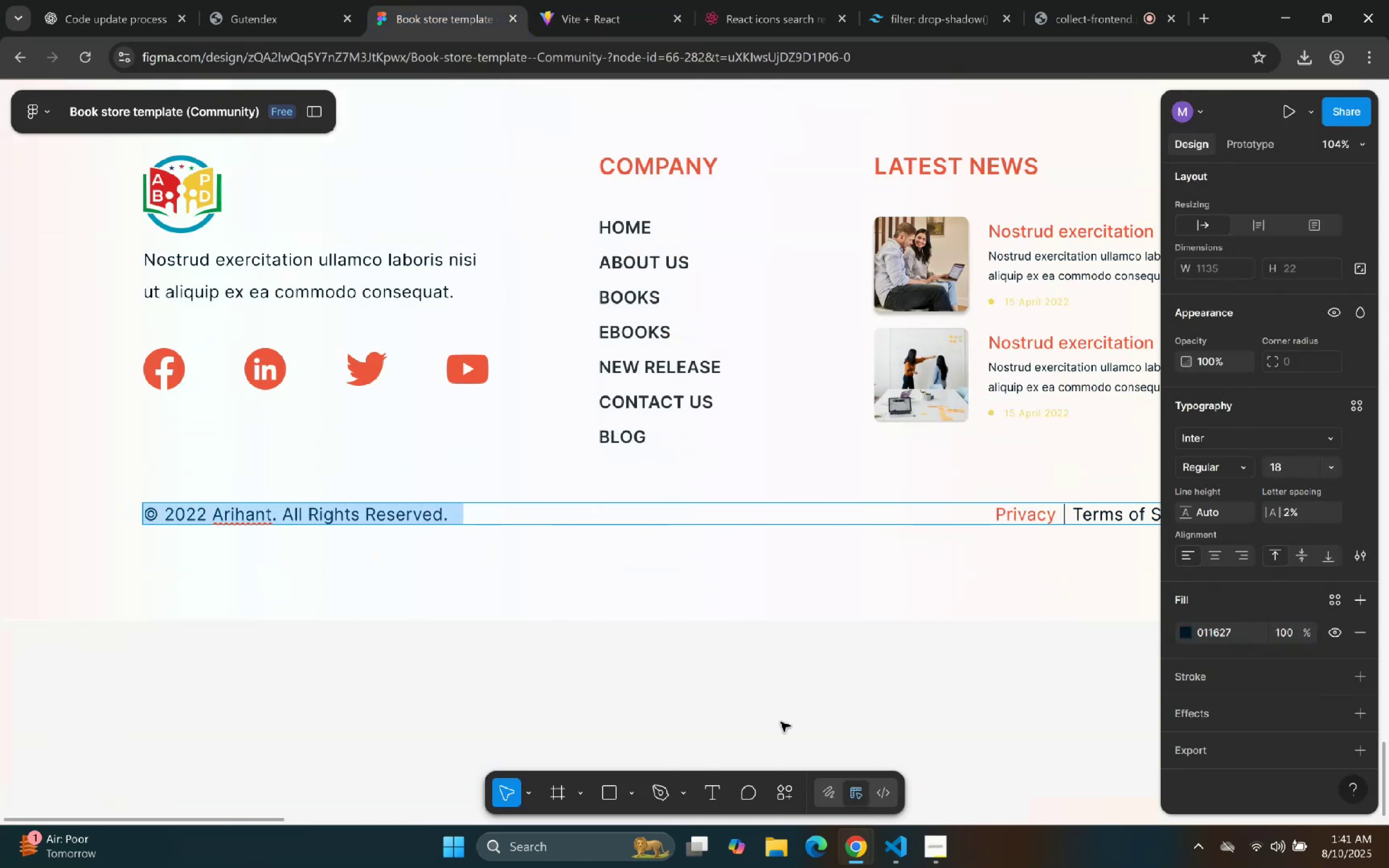 
key(Control+C)
 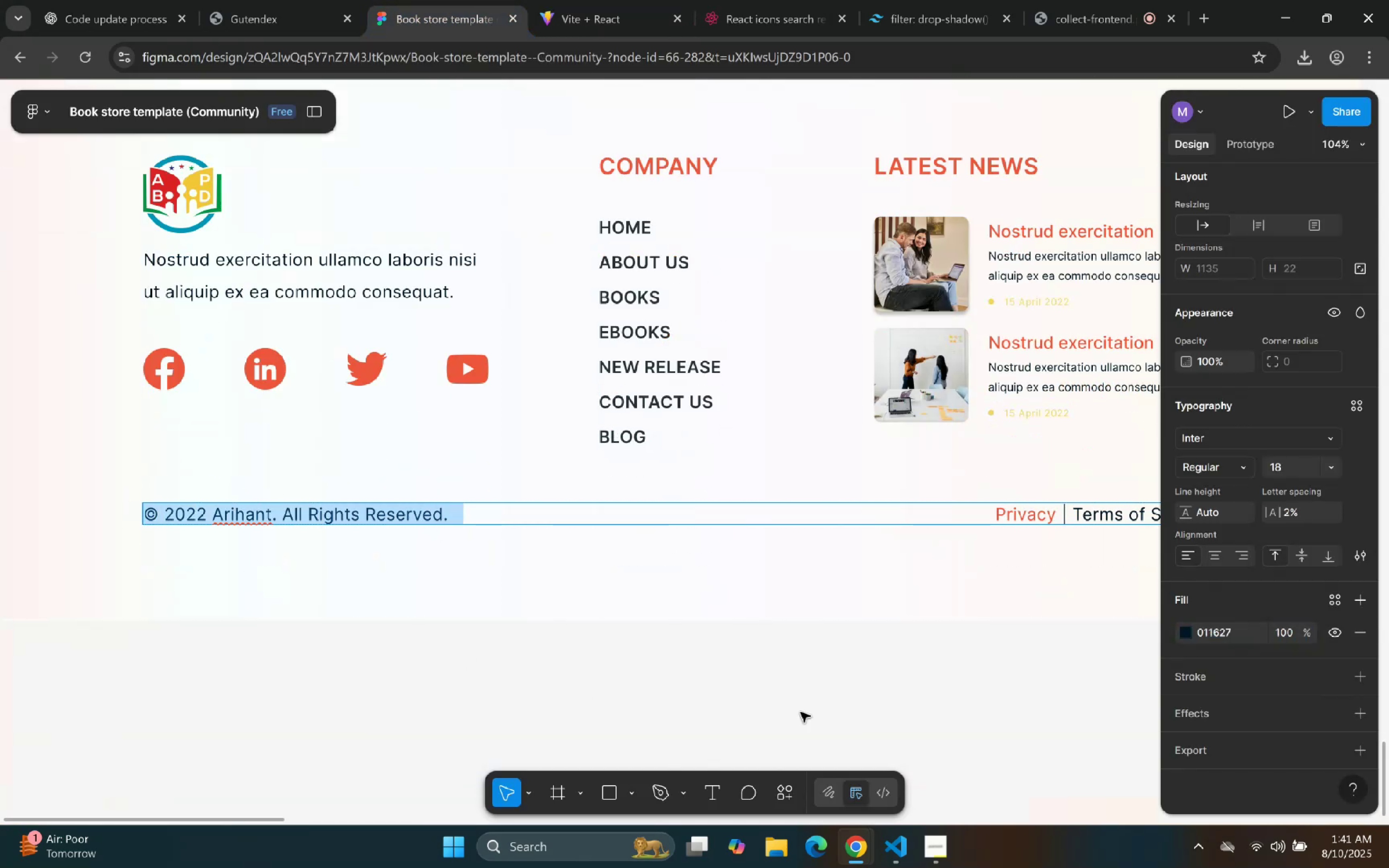 
key(Control+C)
 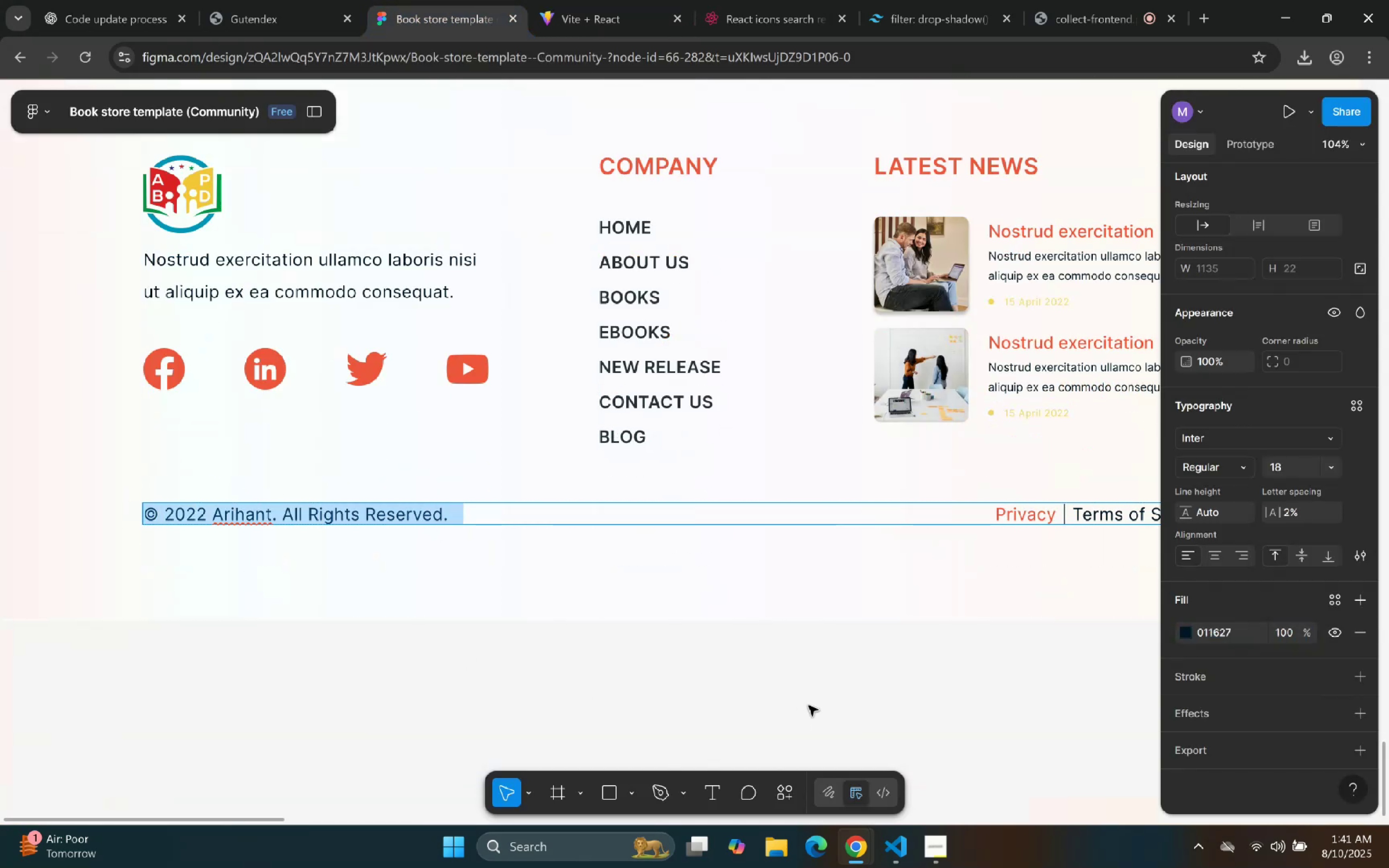 
key(Control+C)
 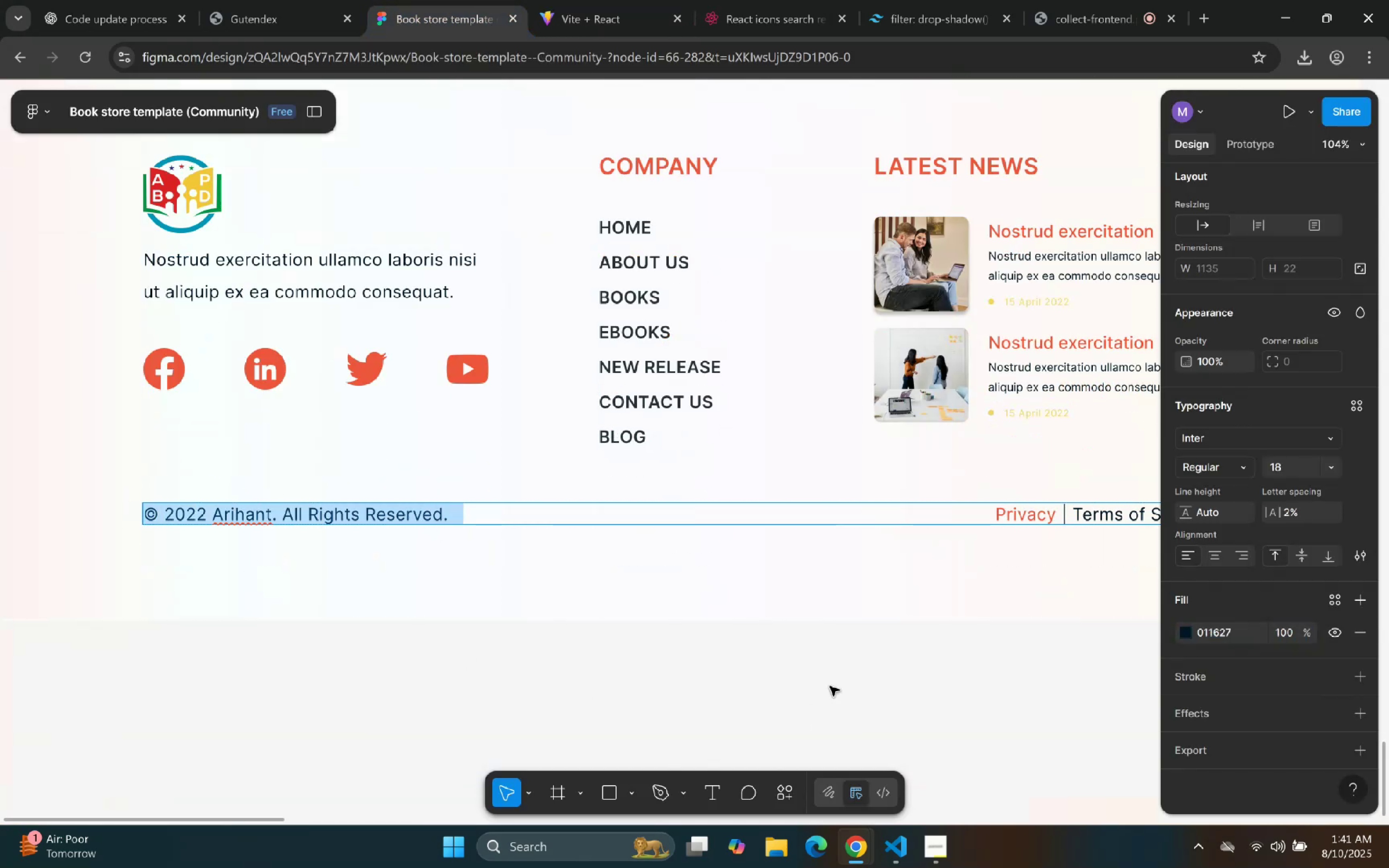 
key(Control+C)
 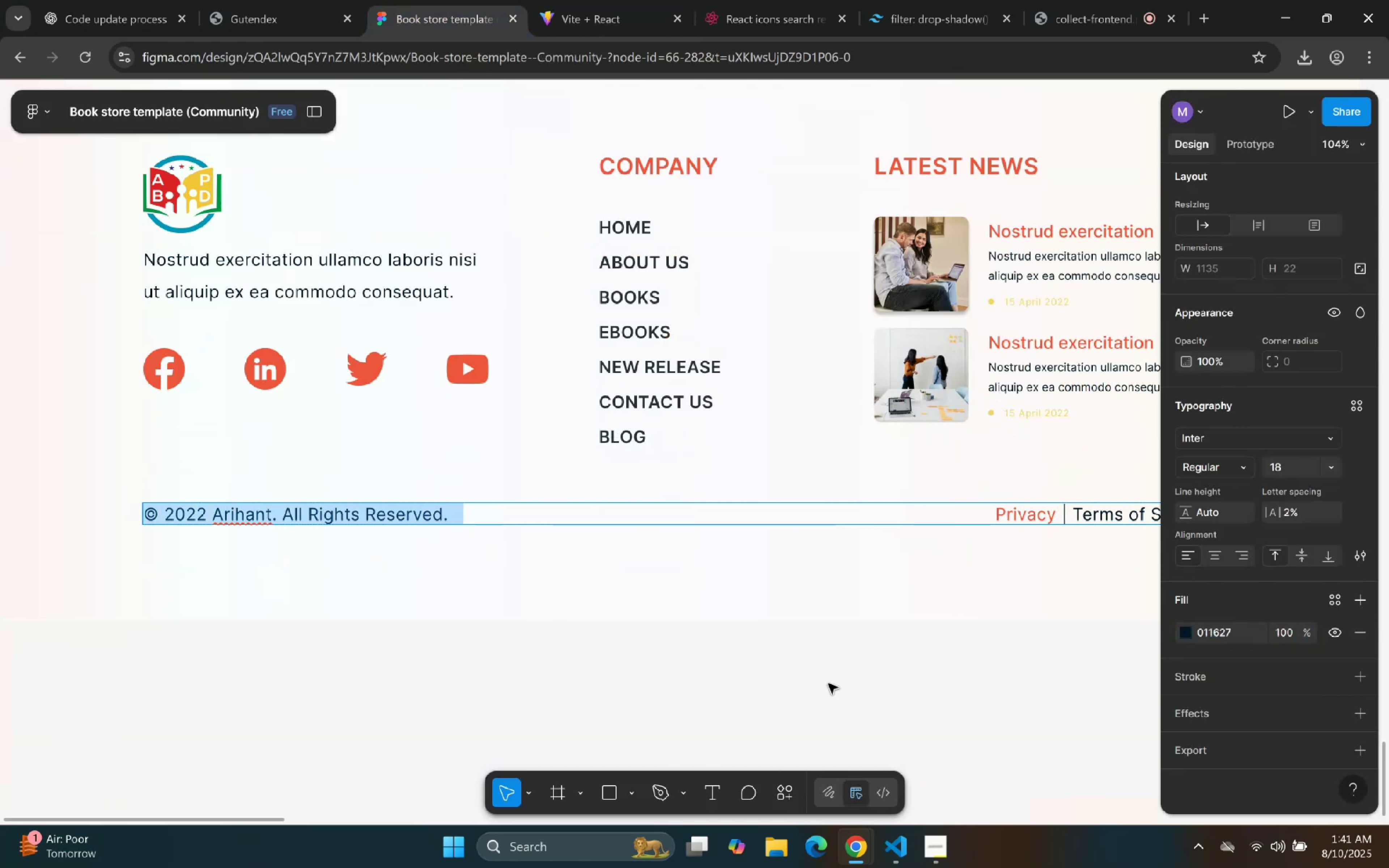 
key(Control+C)
 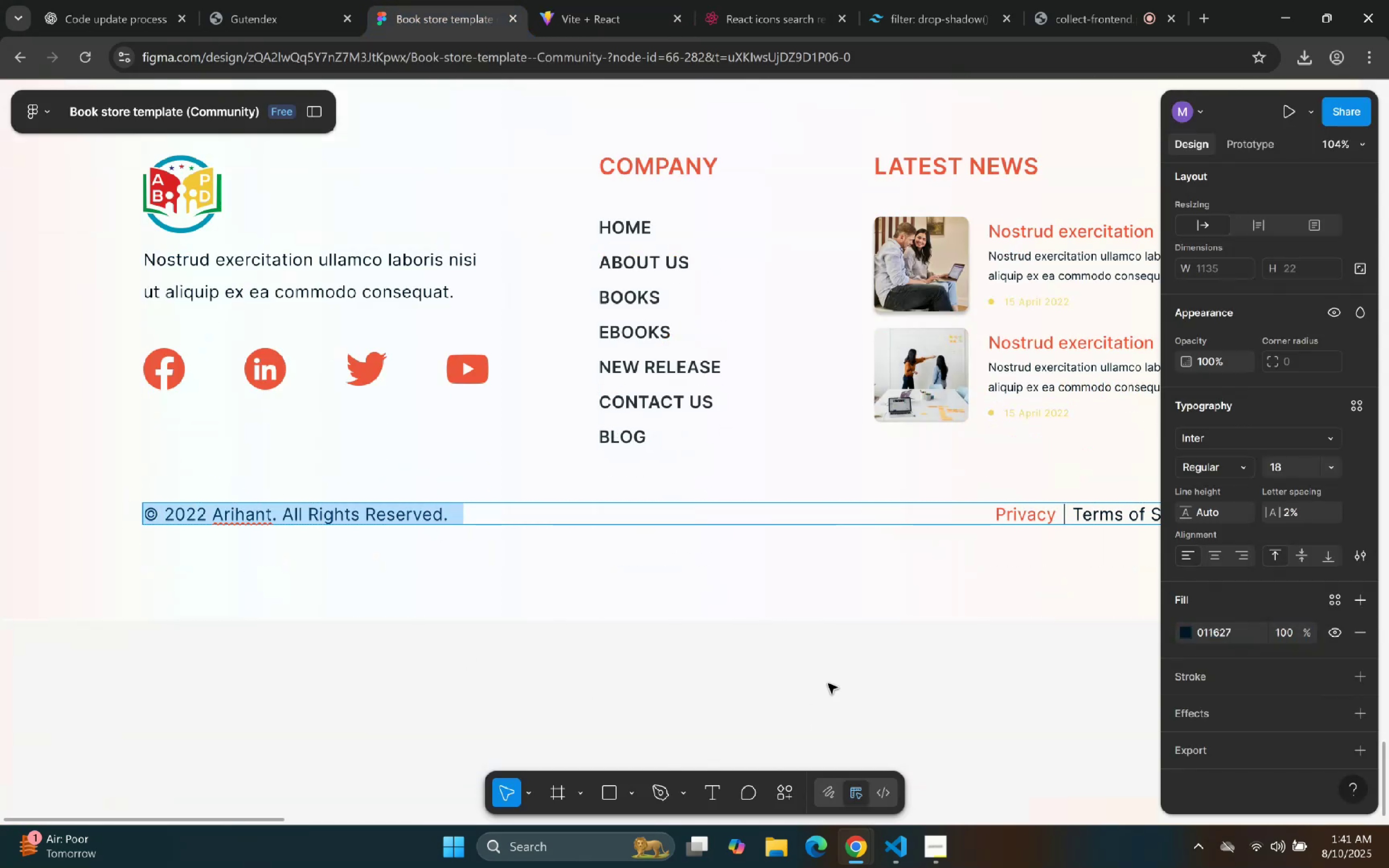 
key(Control+C)
 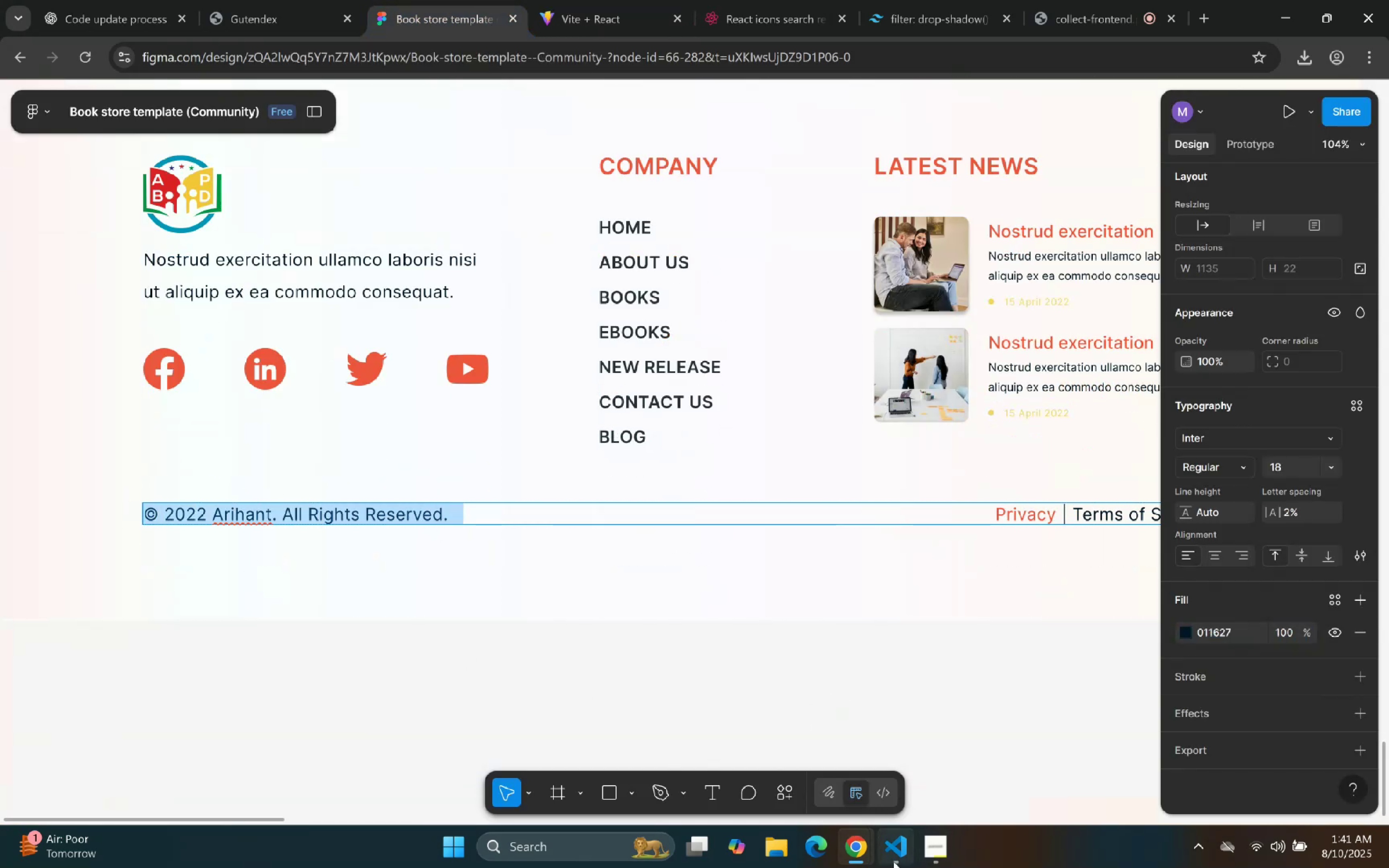 
left_click([891, 854])
 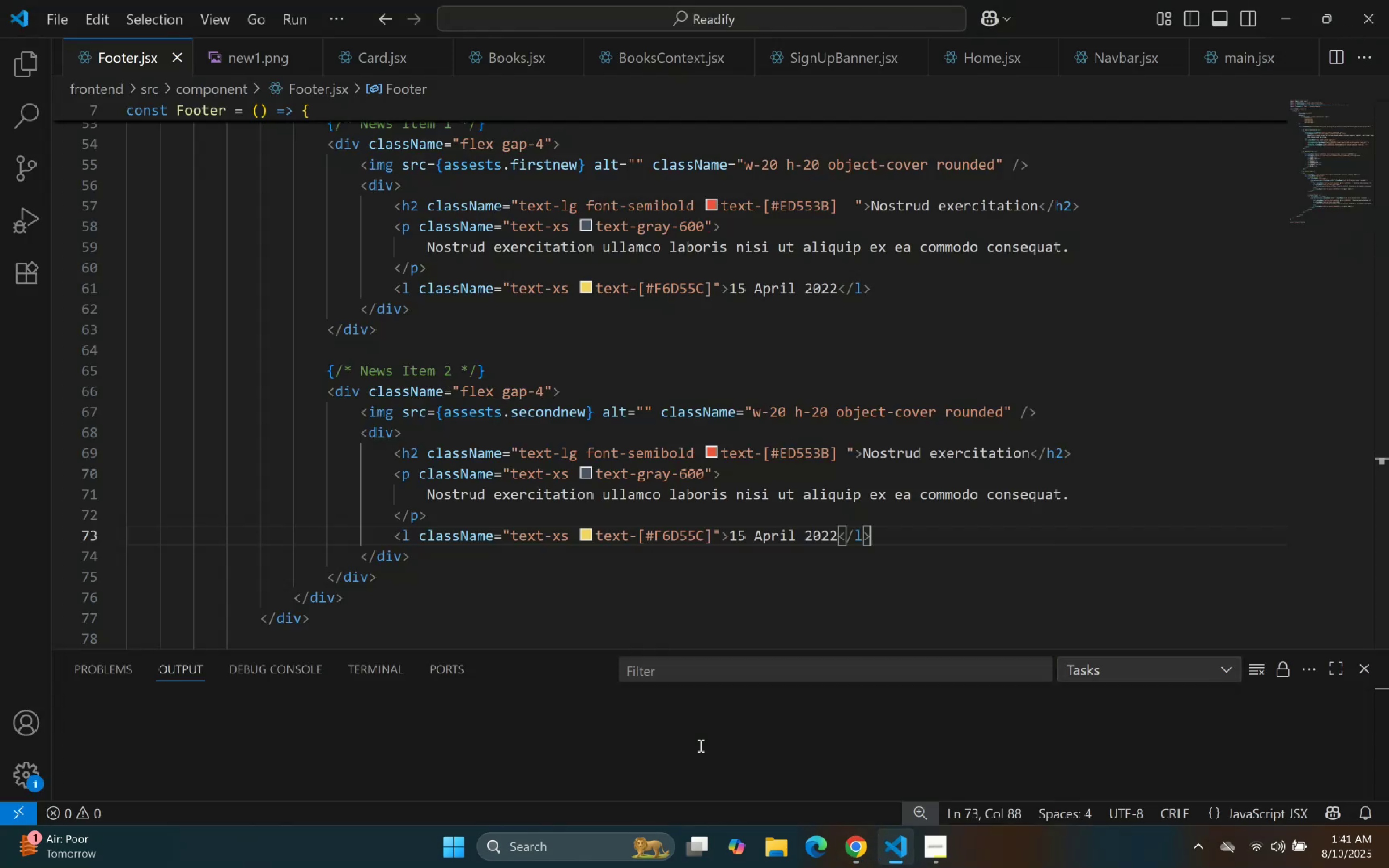 
scroll: coordinate [545, 537], scroll_direction: down, amount: 5.0
 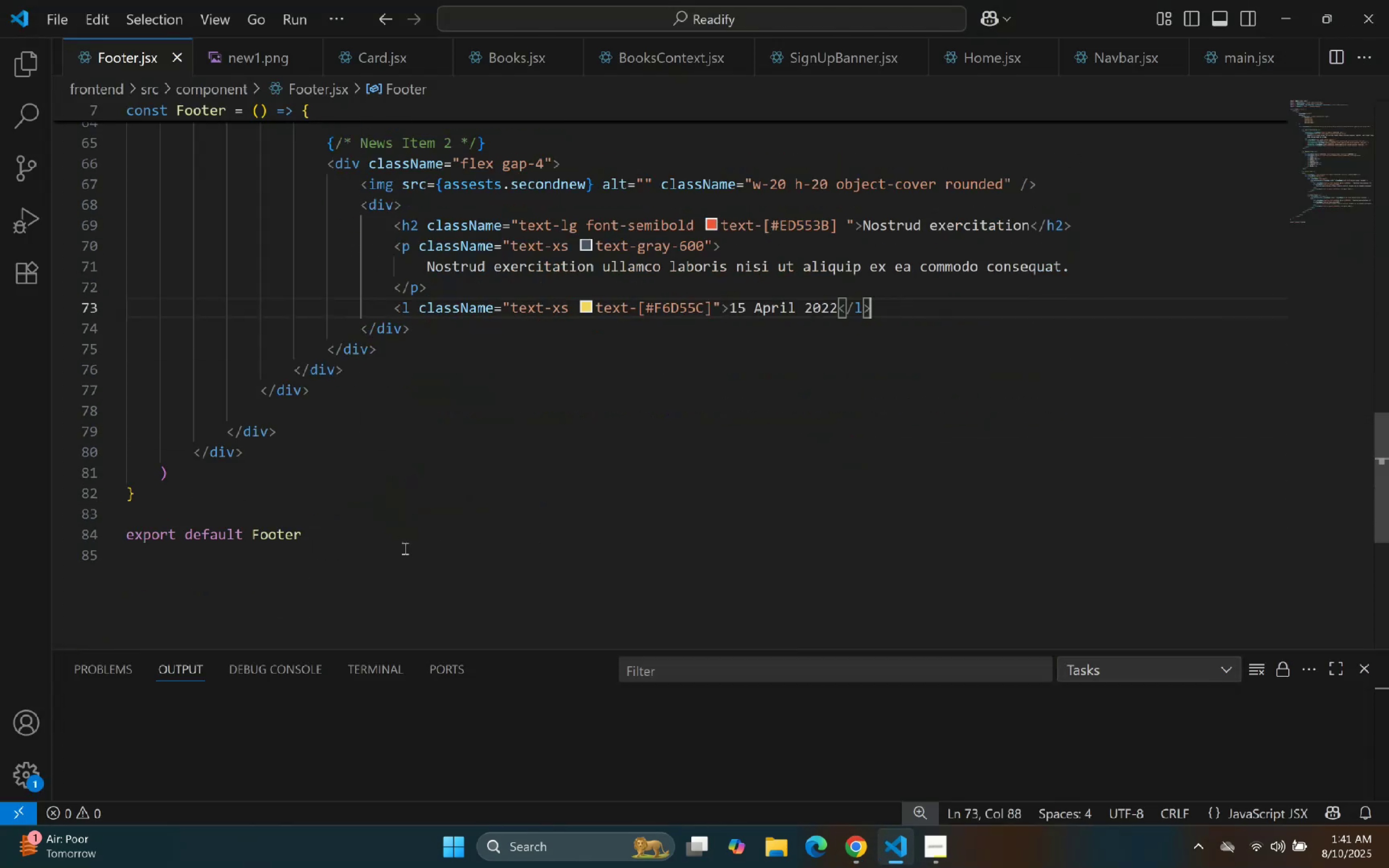 
left_click([583, 551])
 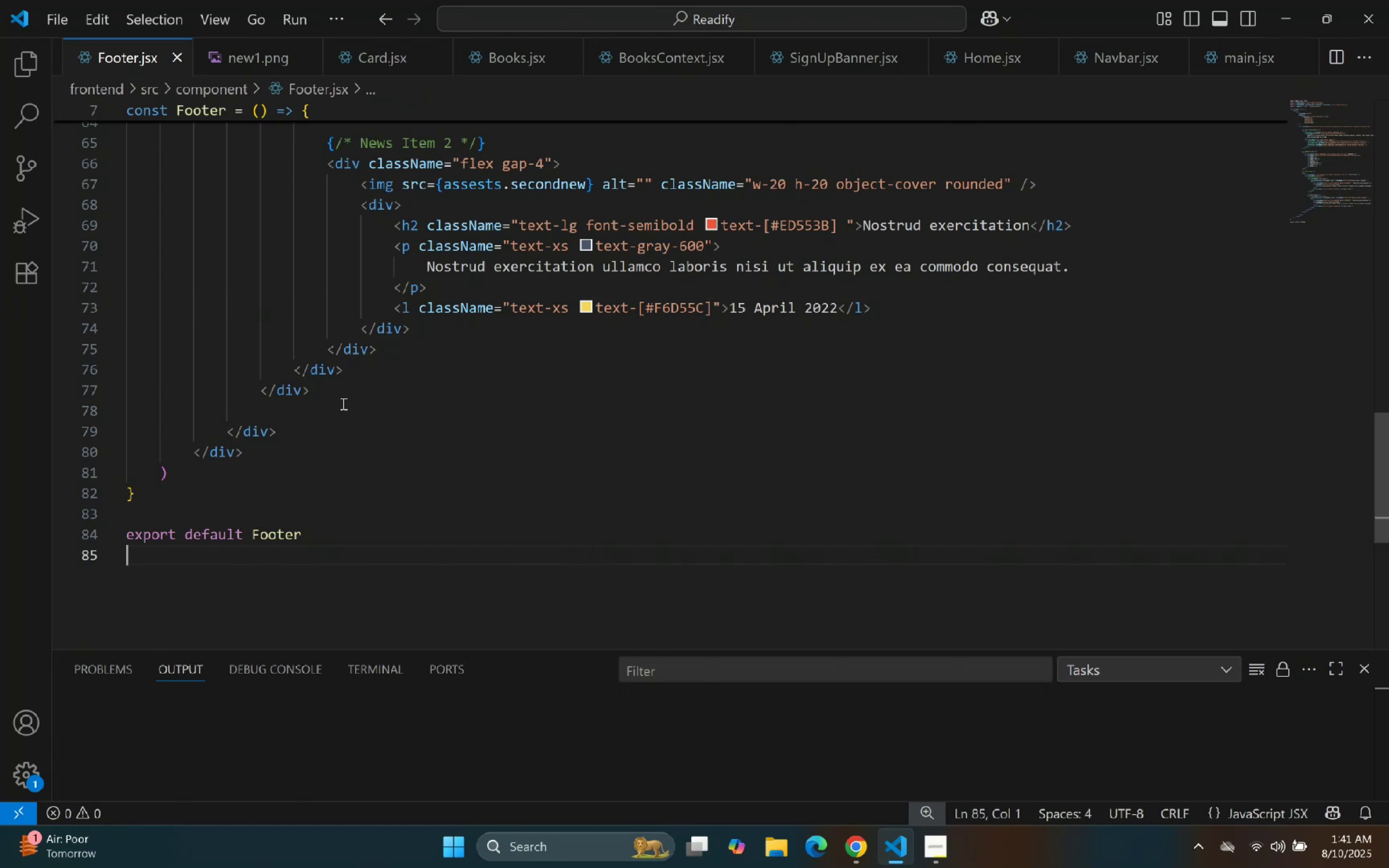 
left_click([347, 398])
 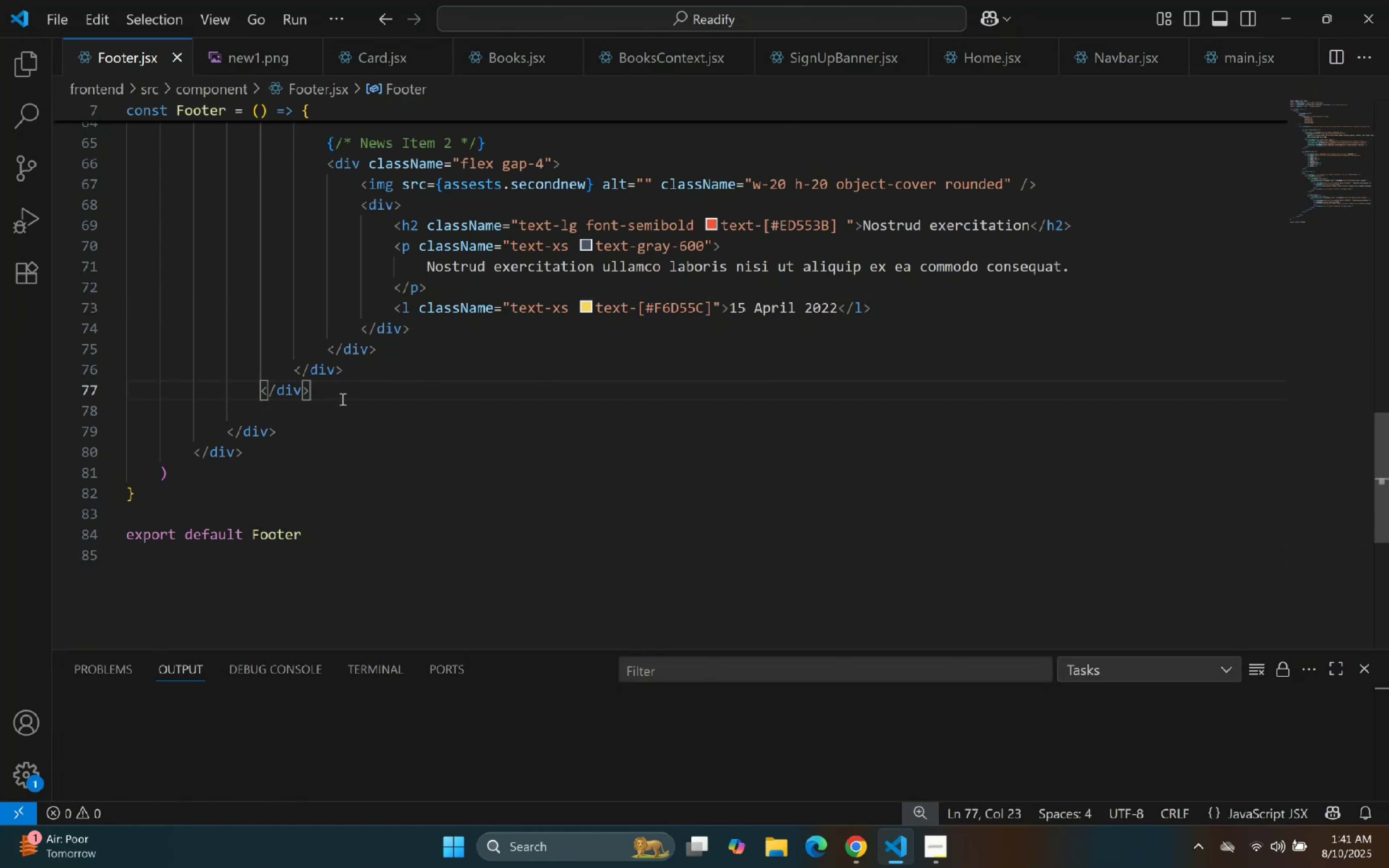 
key(Enter)
 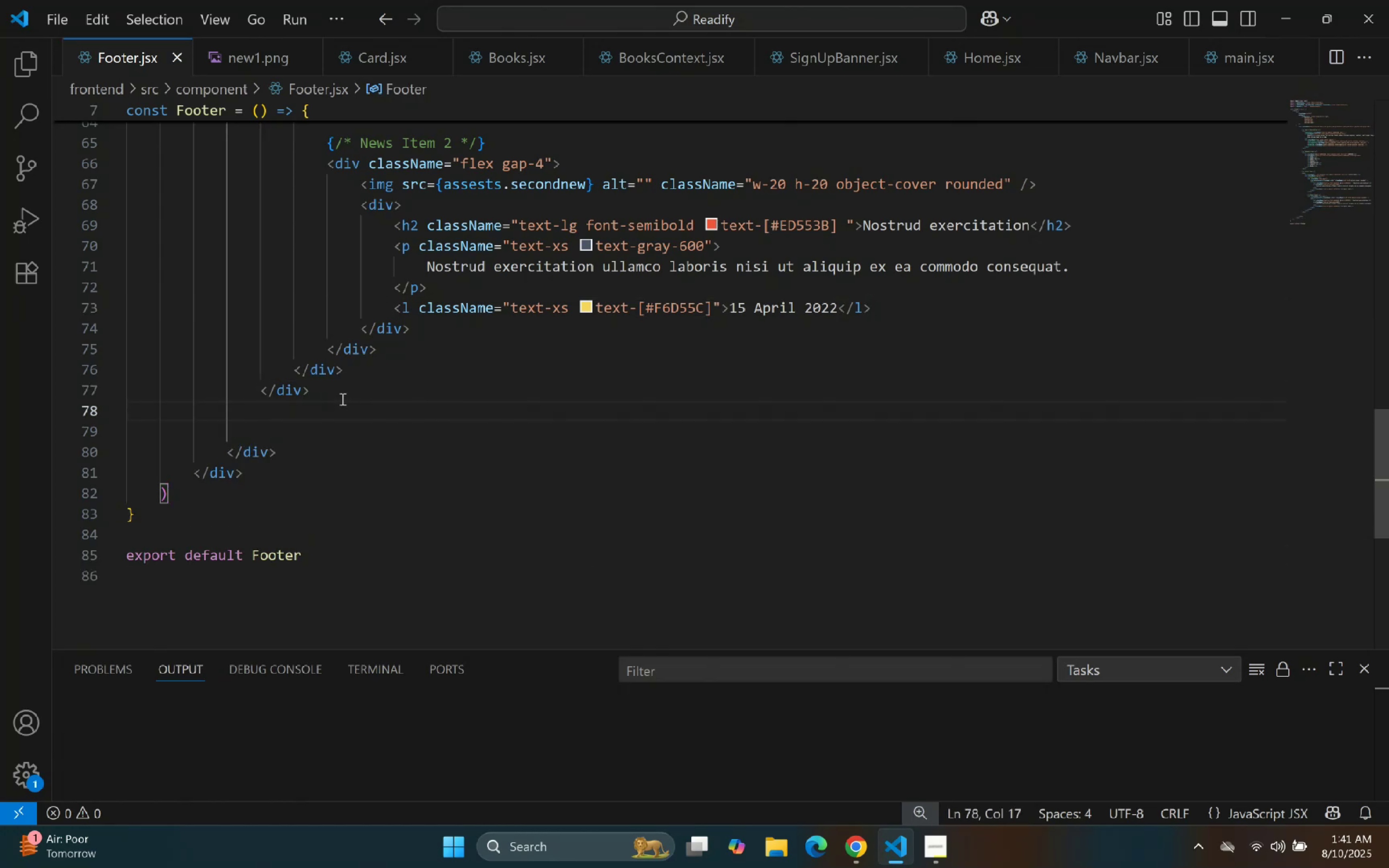 
key(Enter)
 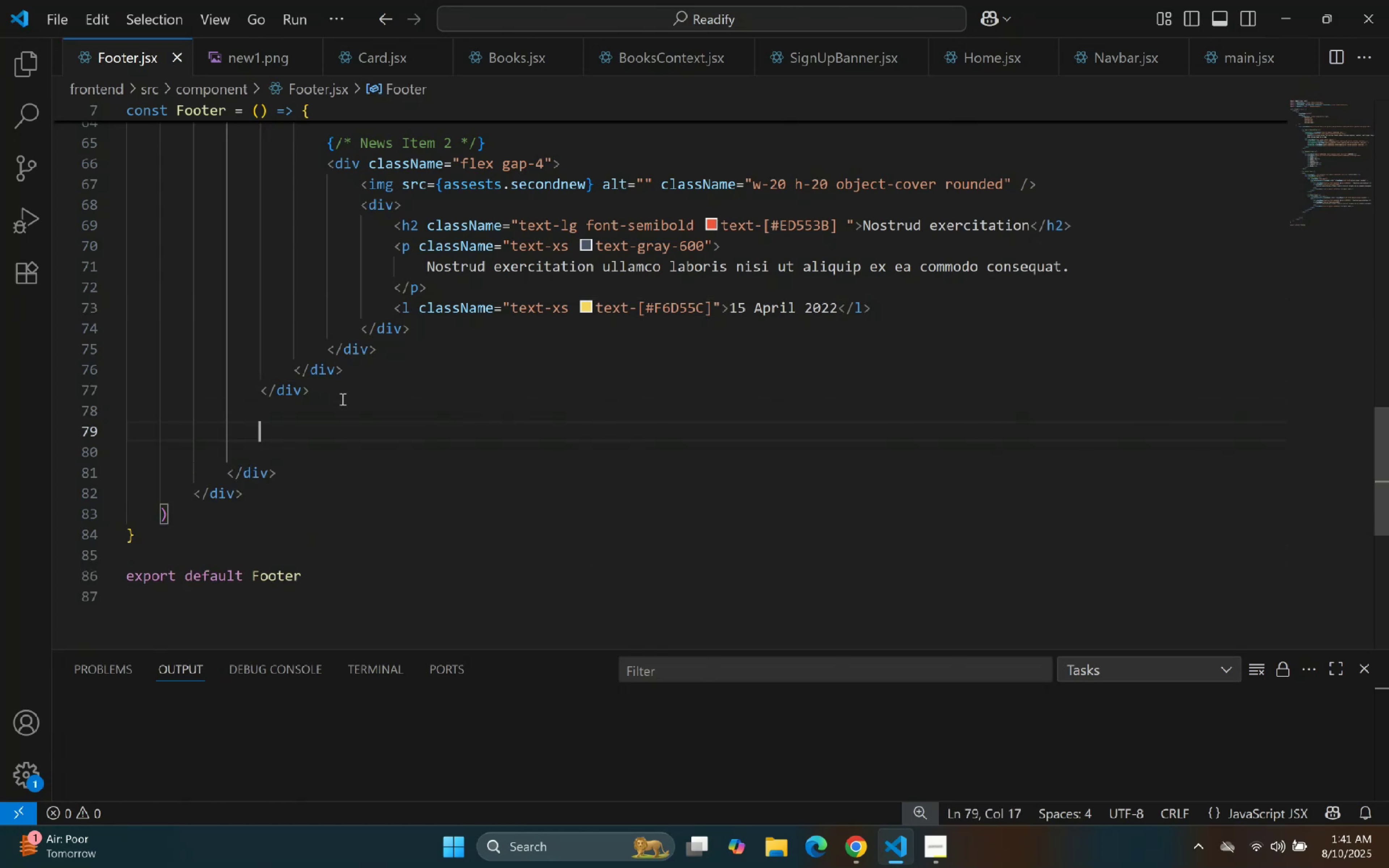 
type(div)
key(Backspace)
key(Backspace)
key(Backspace)
key(Backspace)
key(Backspace)
key(Backspace)
key(Backspace)
key(Backspace)
key(Backspace)
 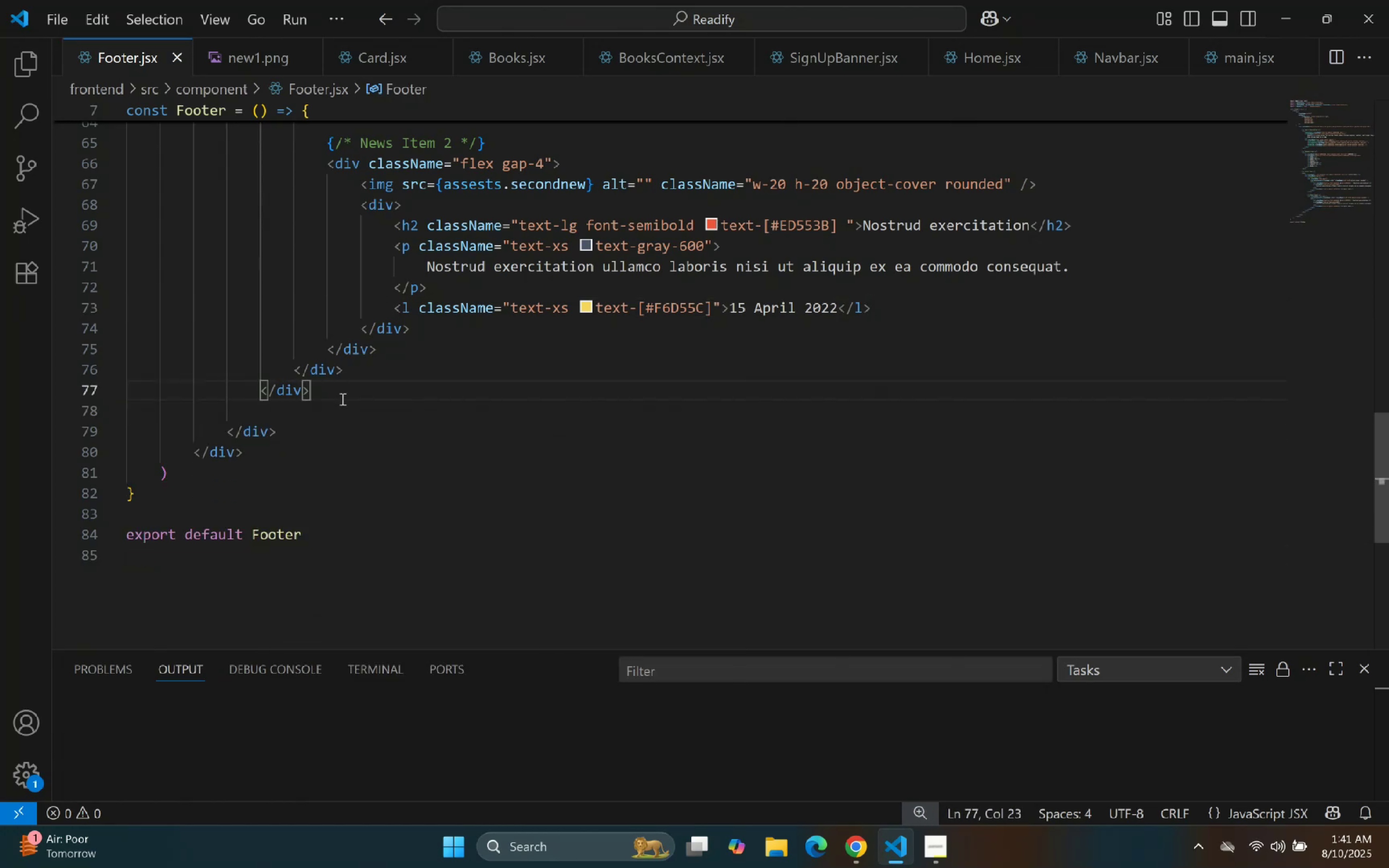 
key(ArrowDown)
 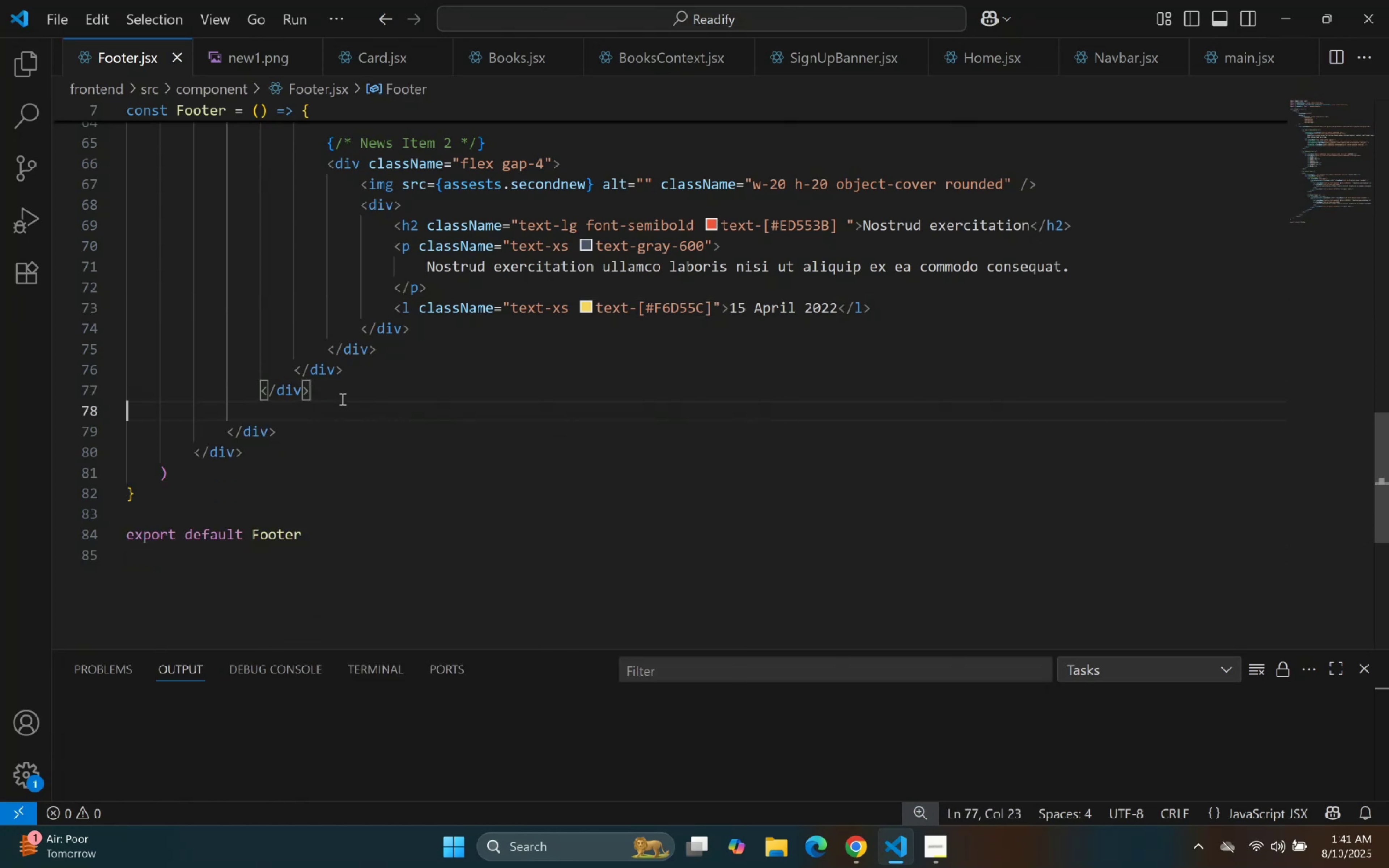 
key(ArrowDown)
 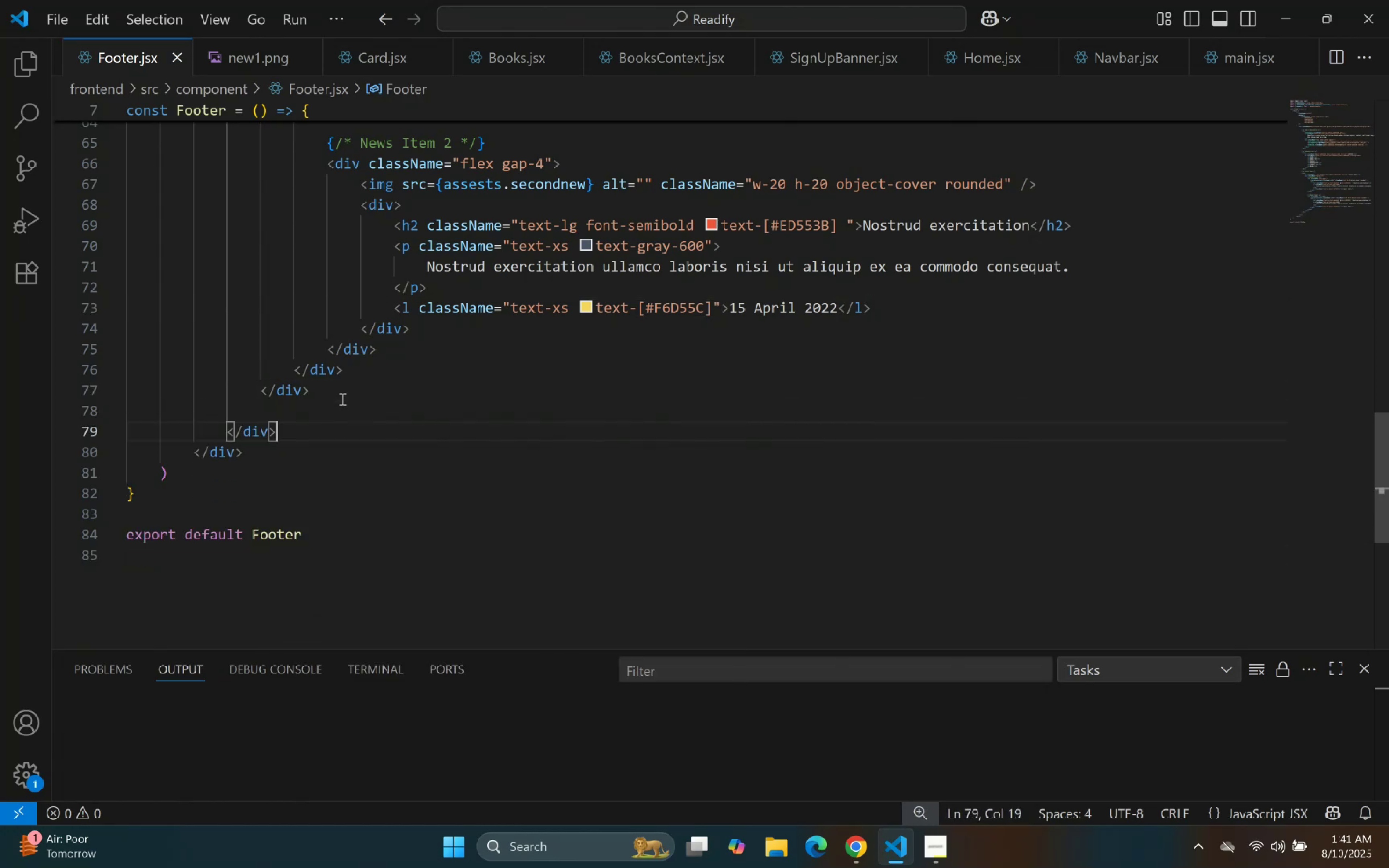 
key(Enter)
 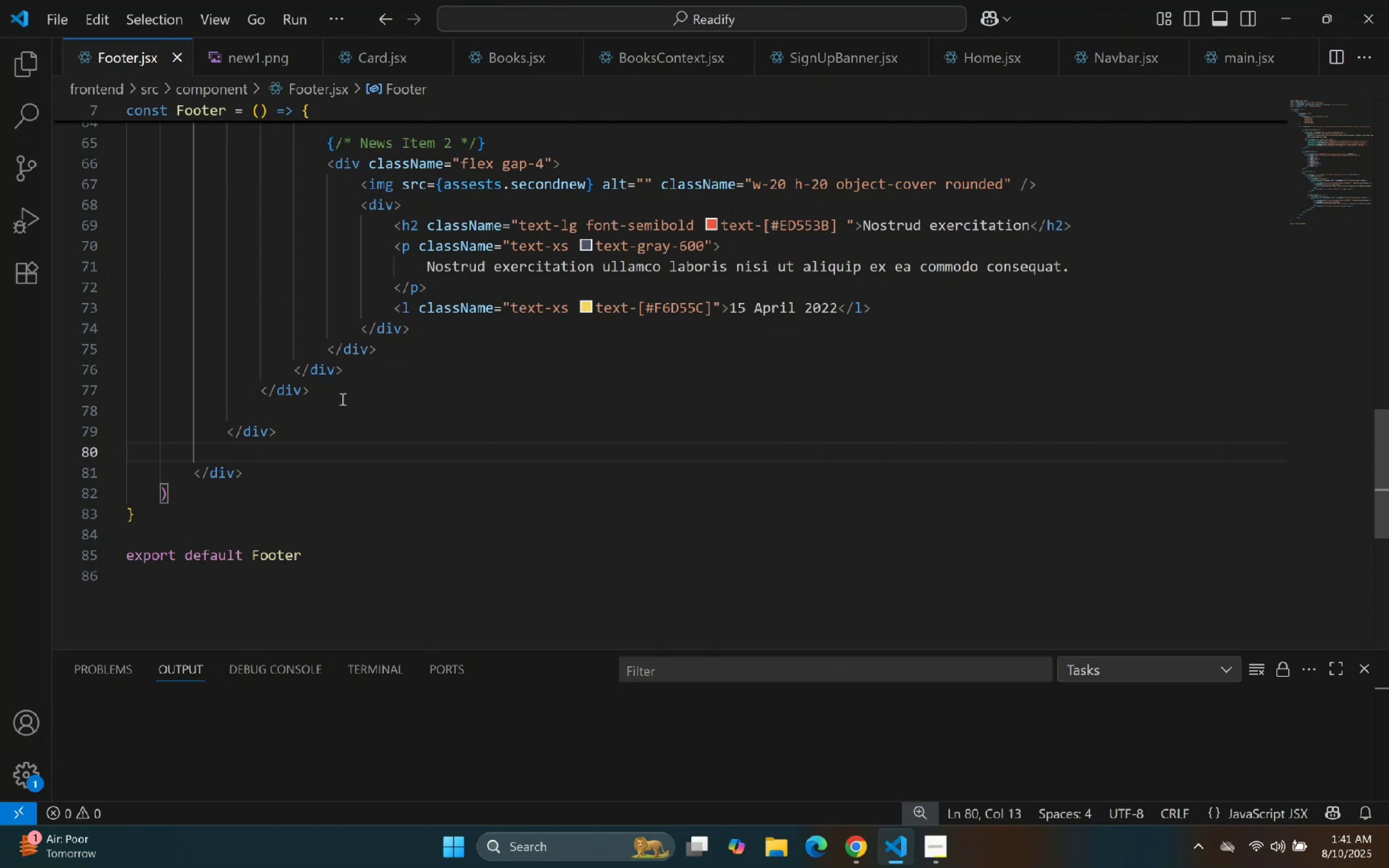 
type(div)
 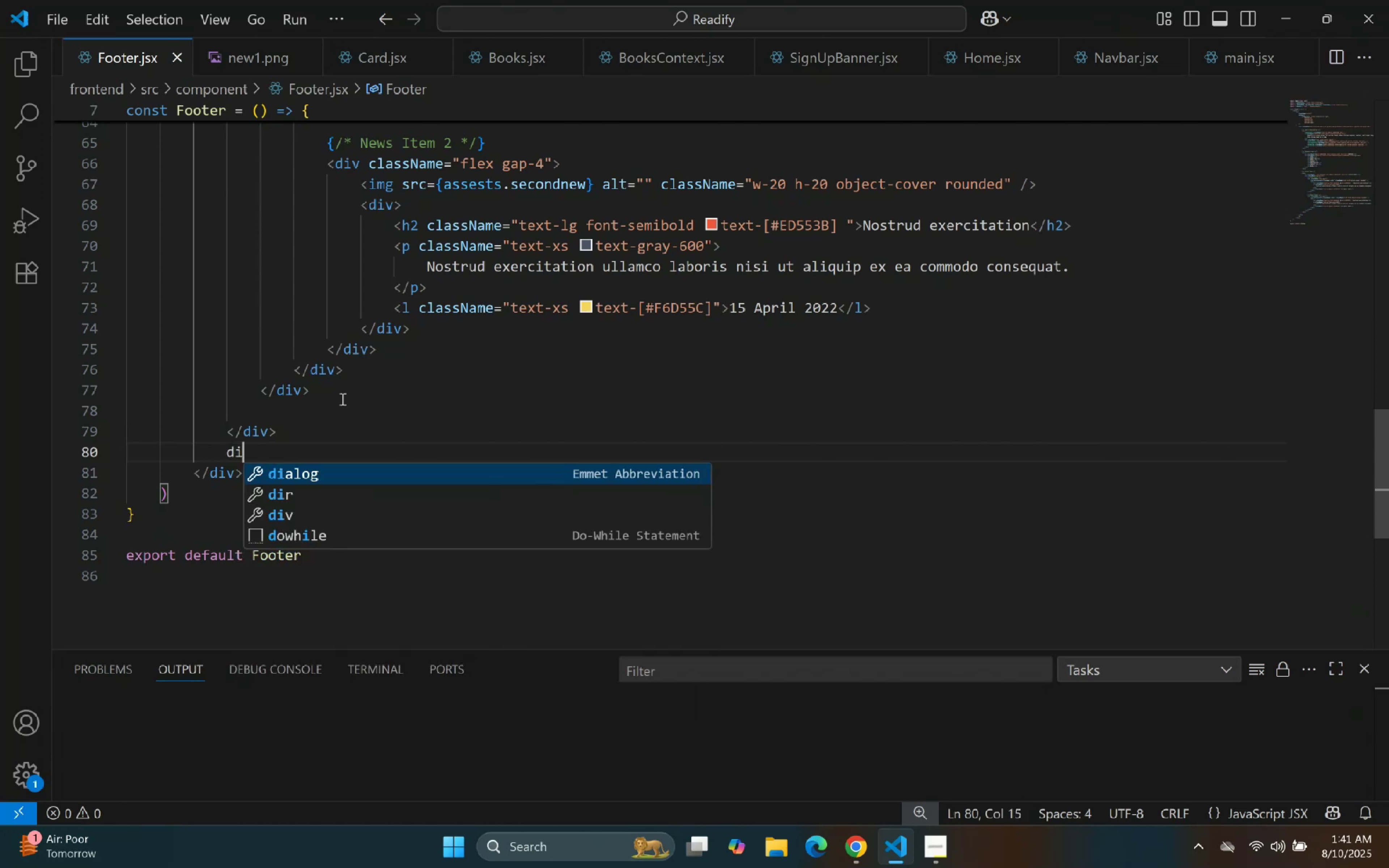 
key(Enter)
 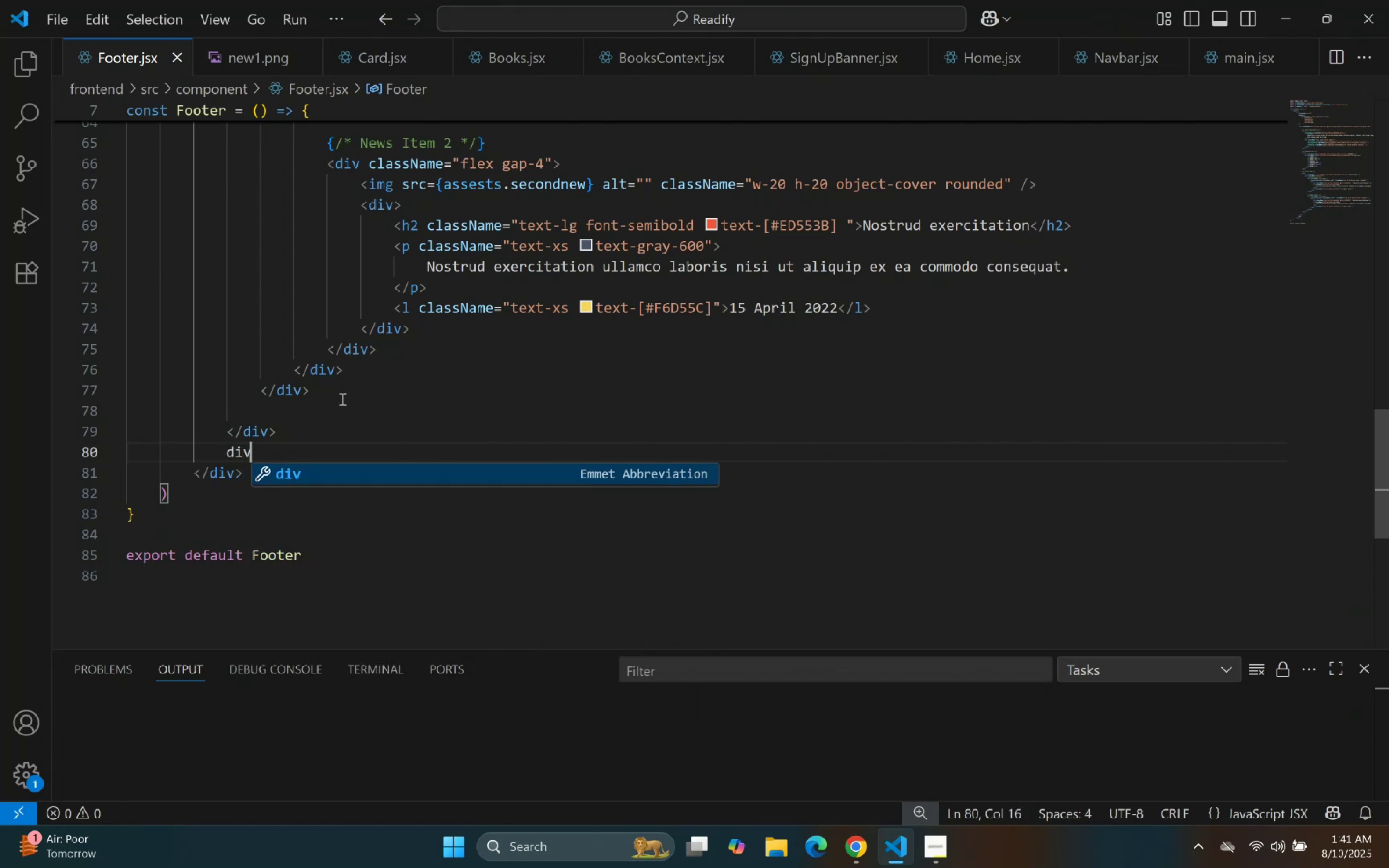 
key(Enter)
 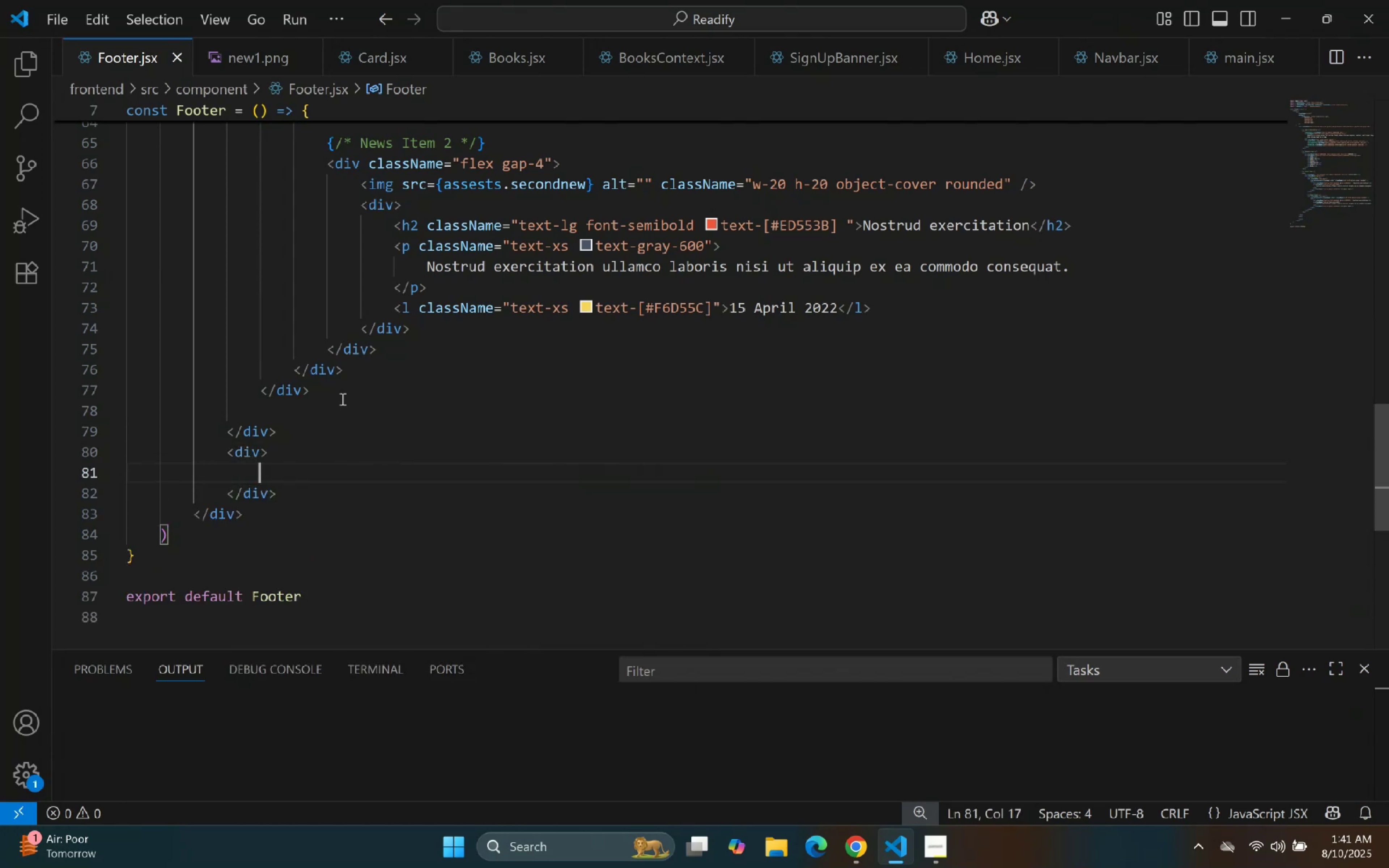 
key(Control+V)
 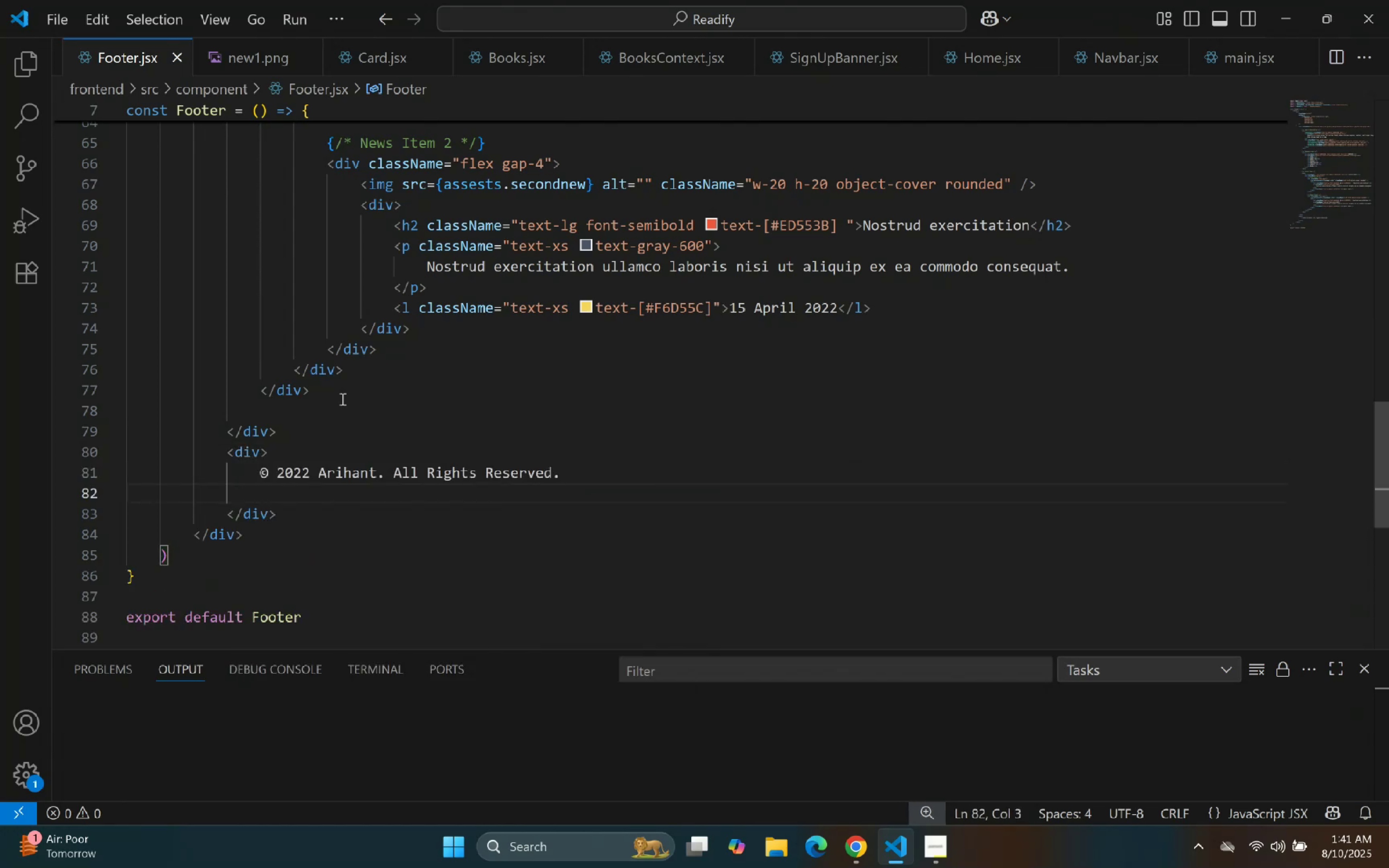 
key(Backspace)
 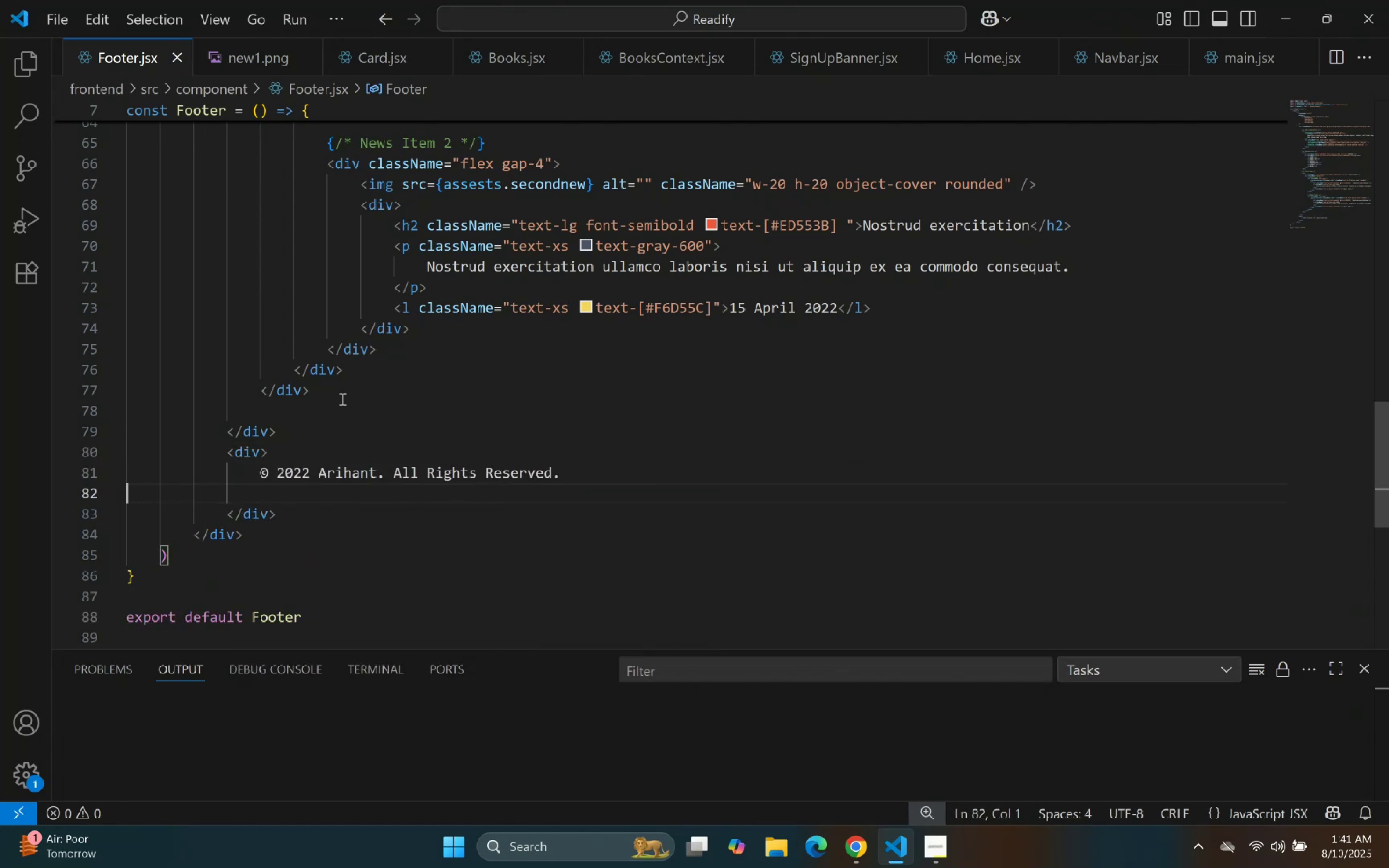 
key(Control+Z)
 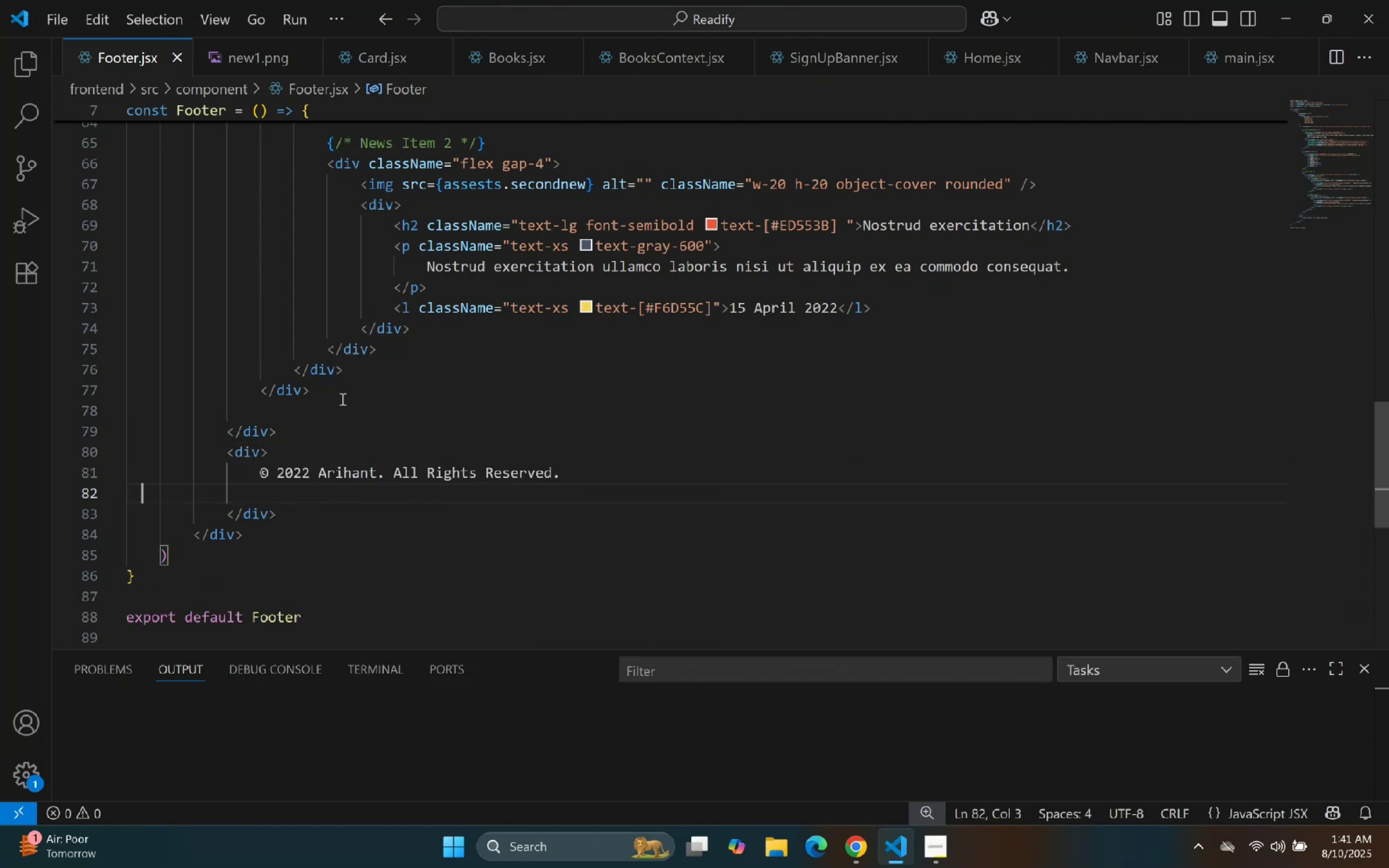 
key(Control+Z)
 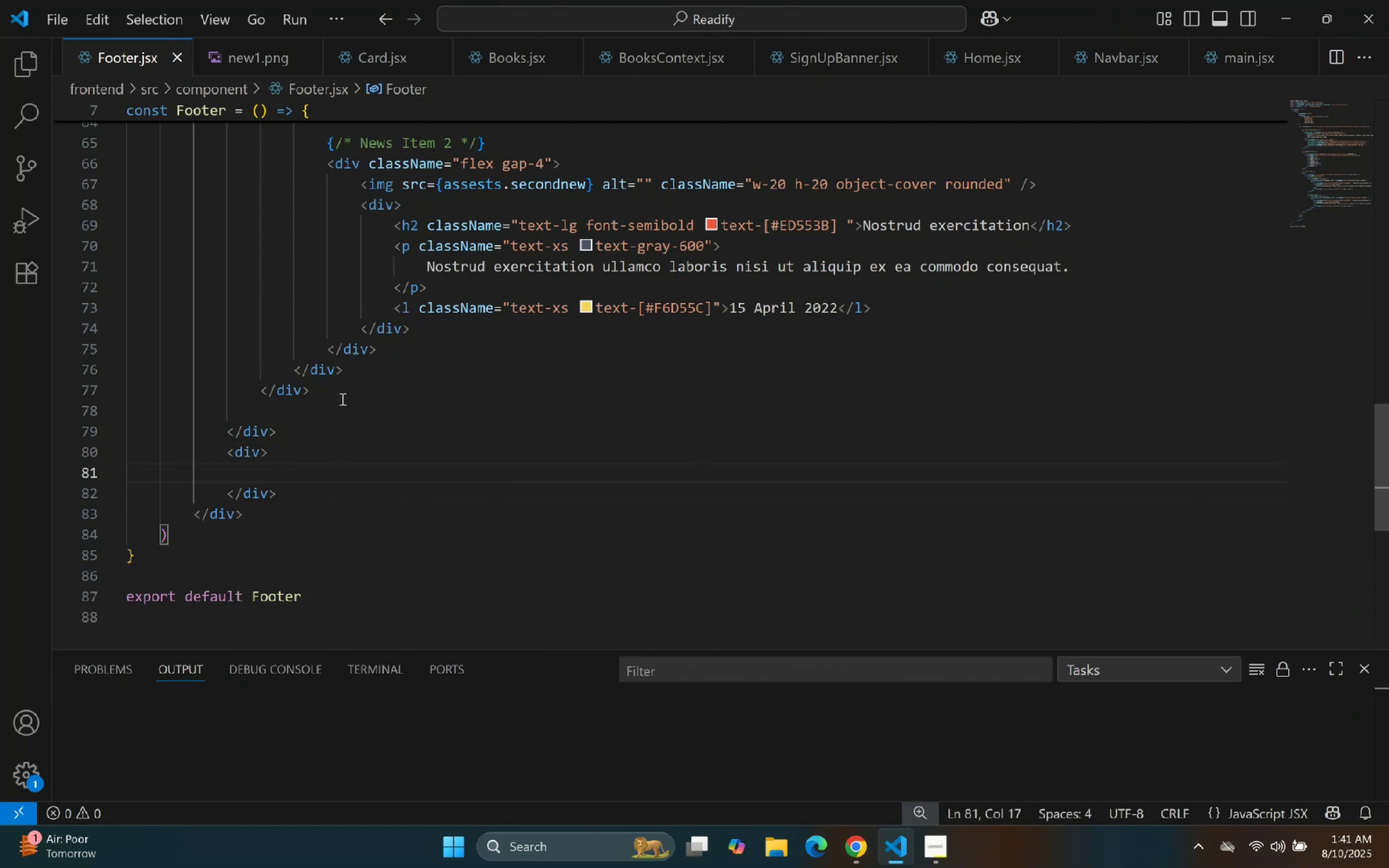 
key(P)
 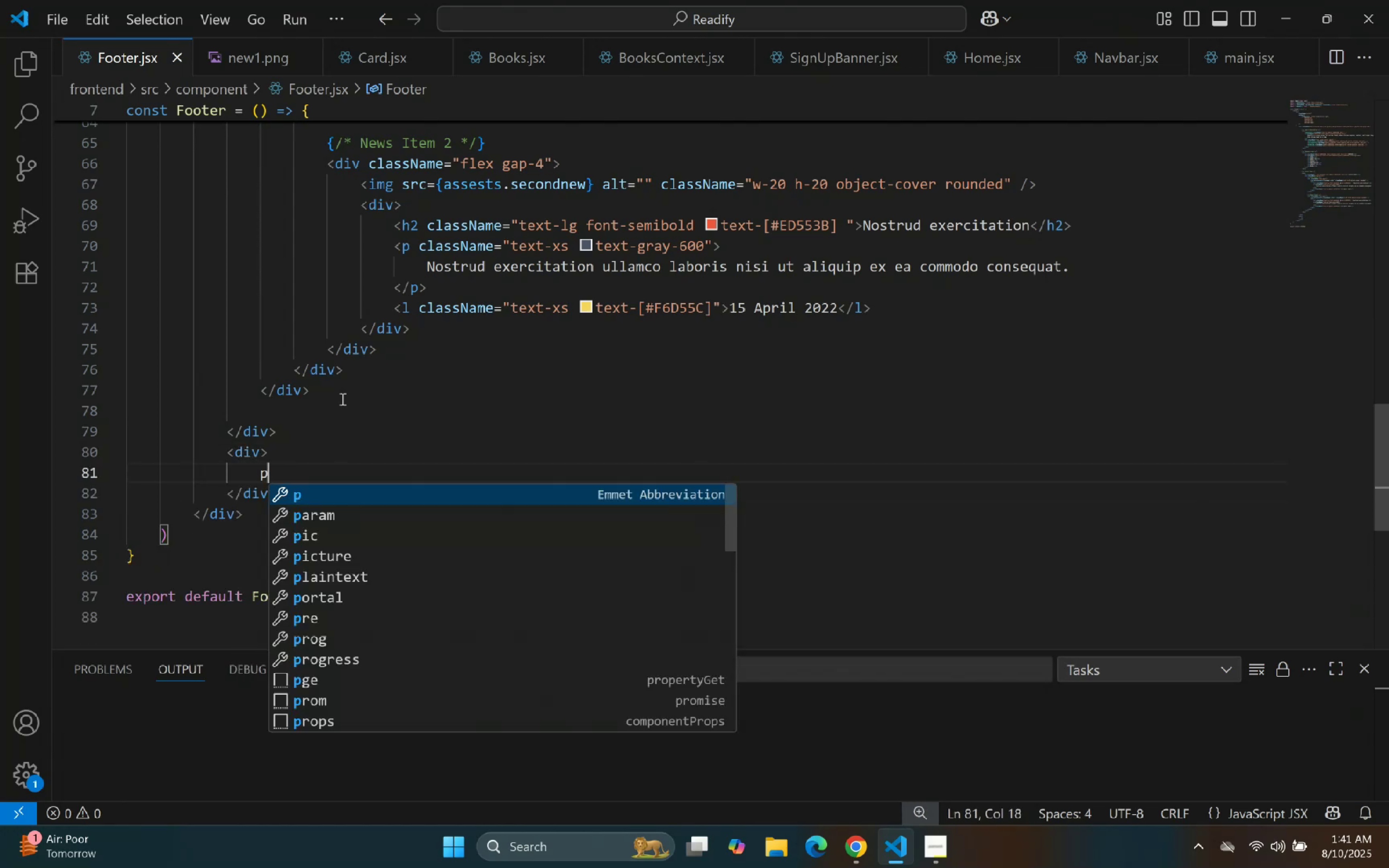 
key(Enter)
 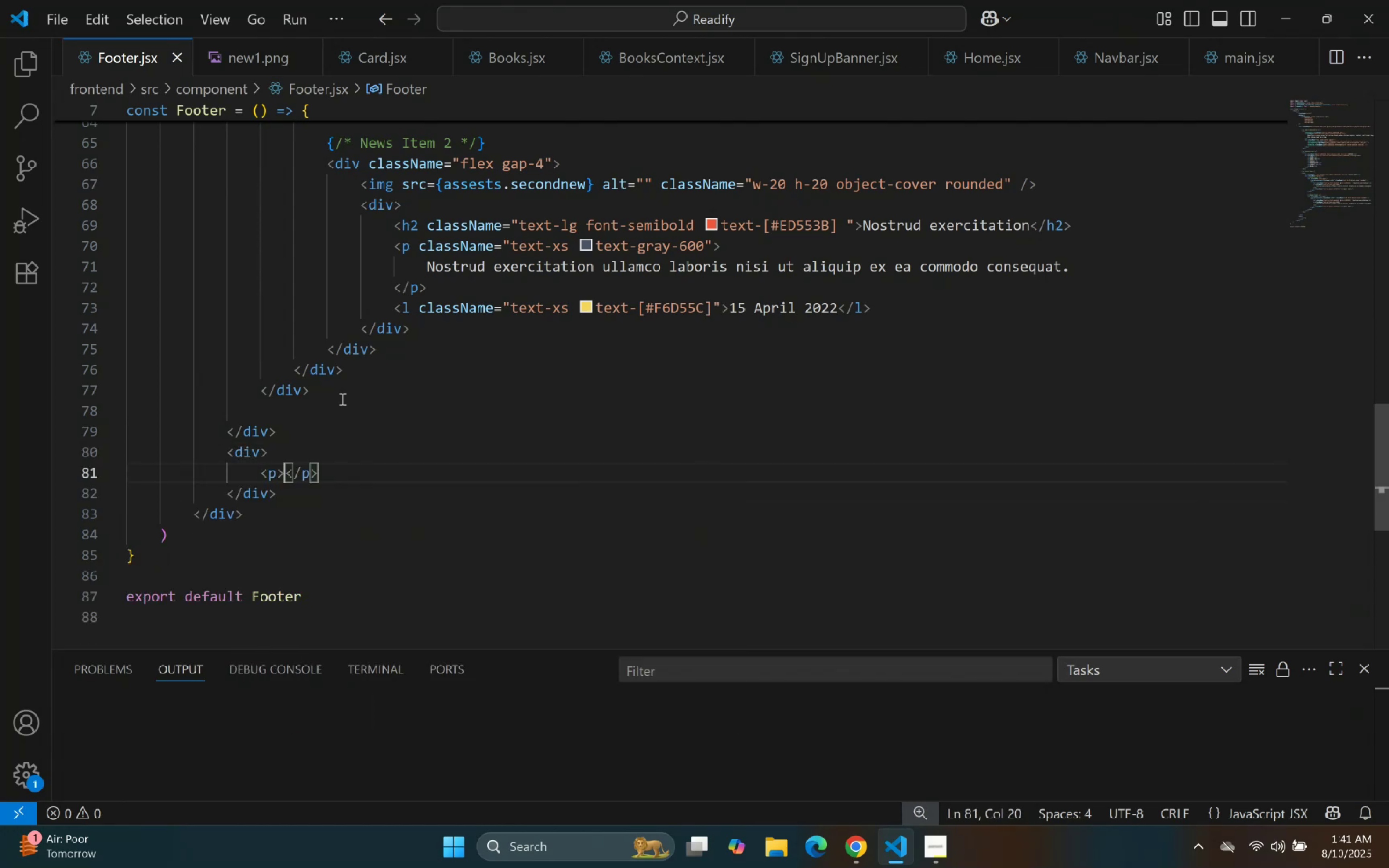 
key(Control+ControlLeft)
 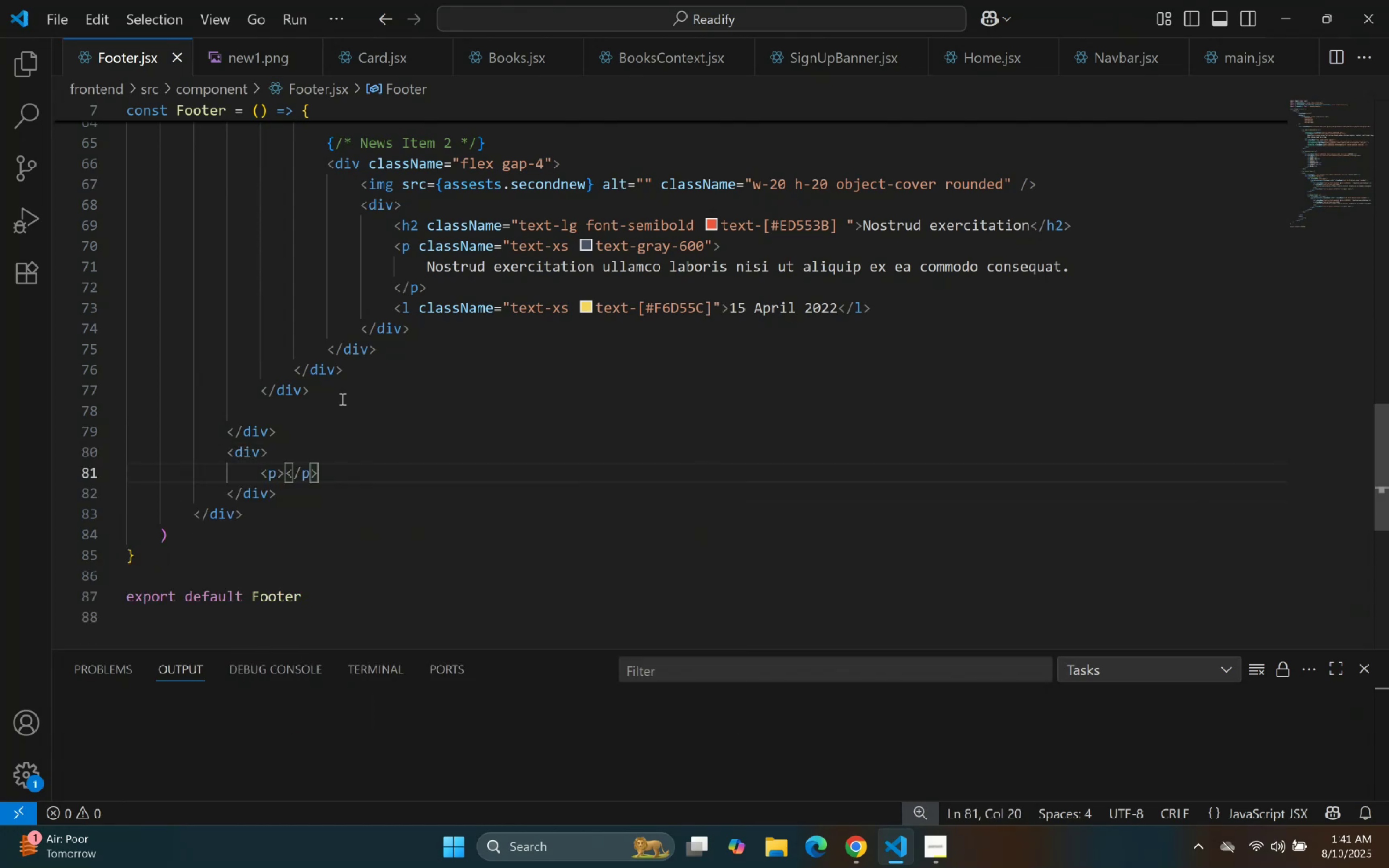 
key(Control+V)
 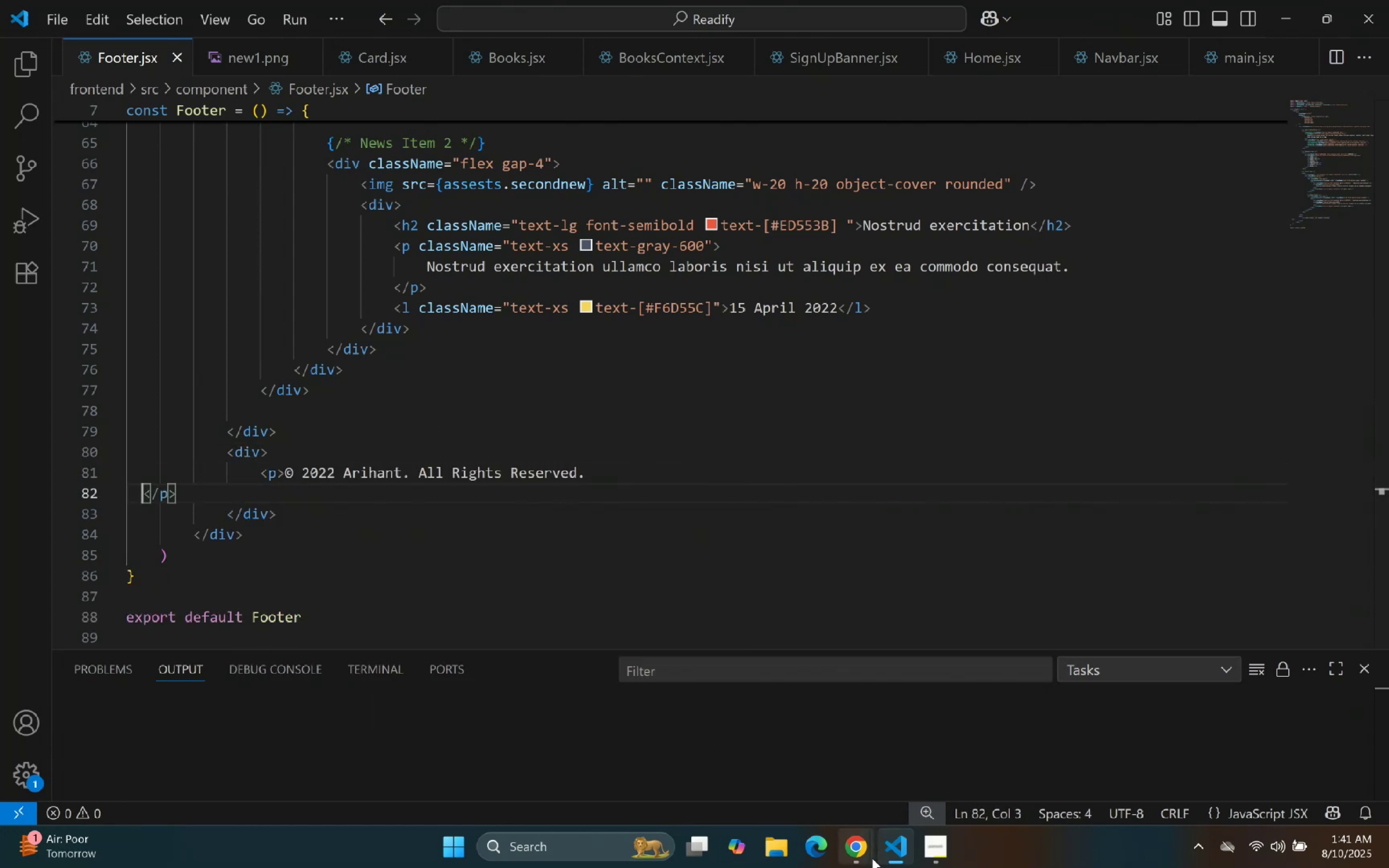 
left_click([767, 762])
 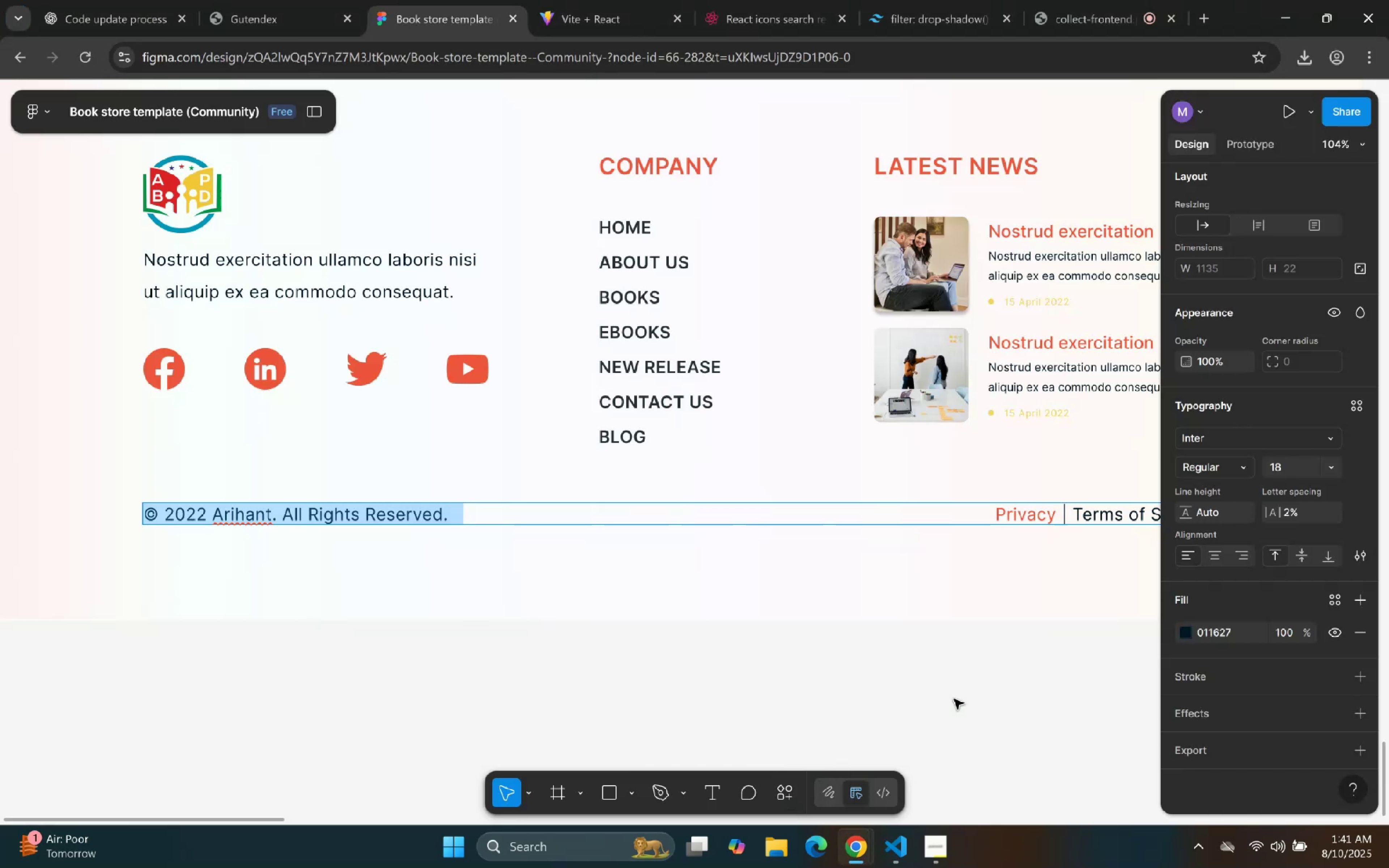 
scroll: coordinate [703, 621], scroll_direction: up, amount: 3.0
 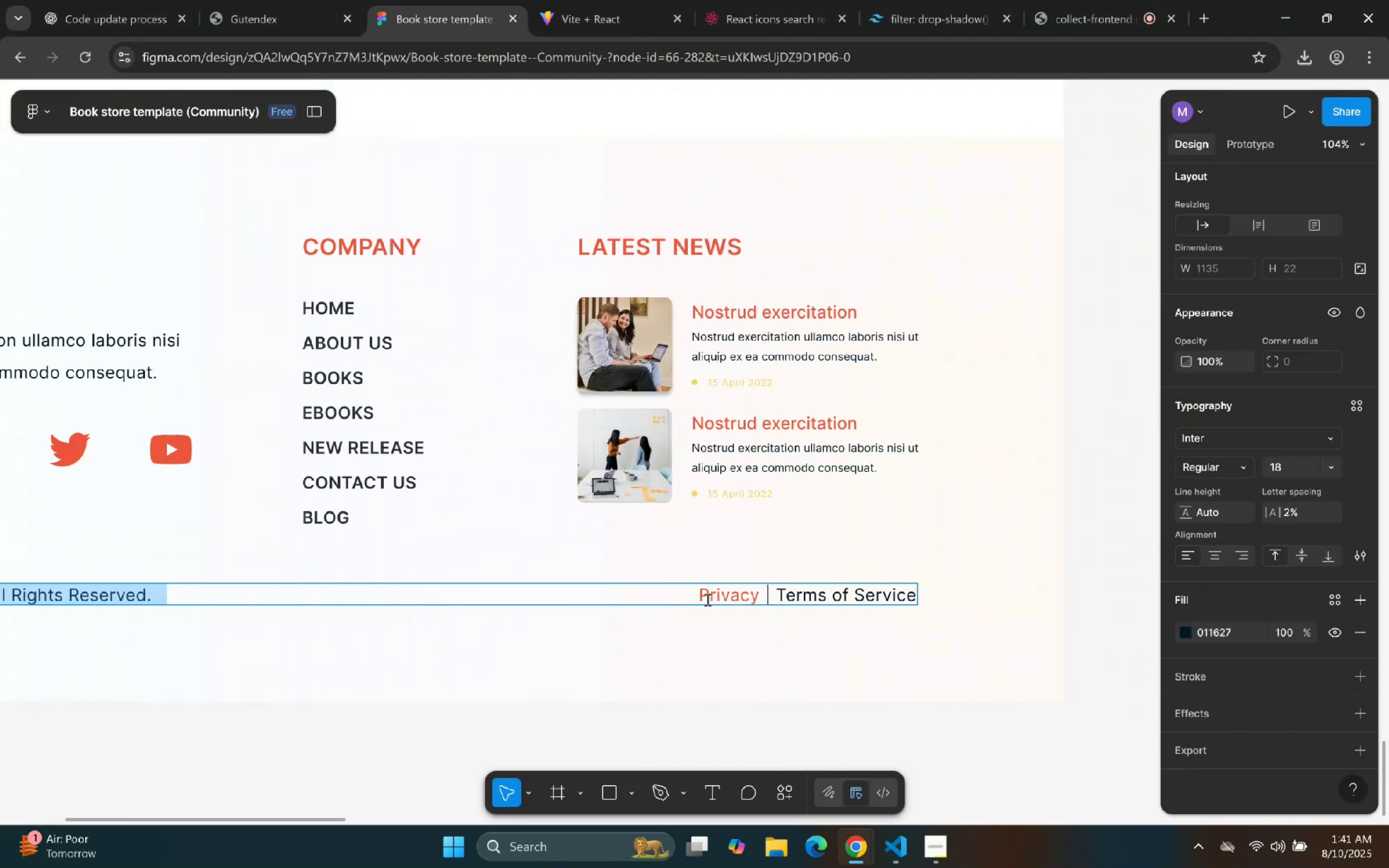 
left_click_drag(start_coordinate=[699, 594], to_coordinate=[913, 597])
 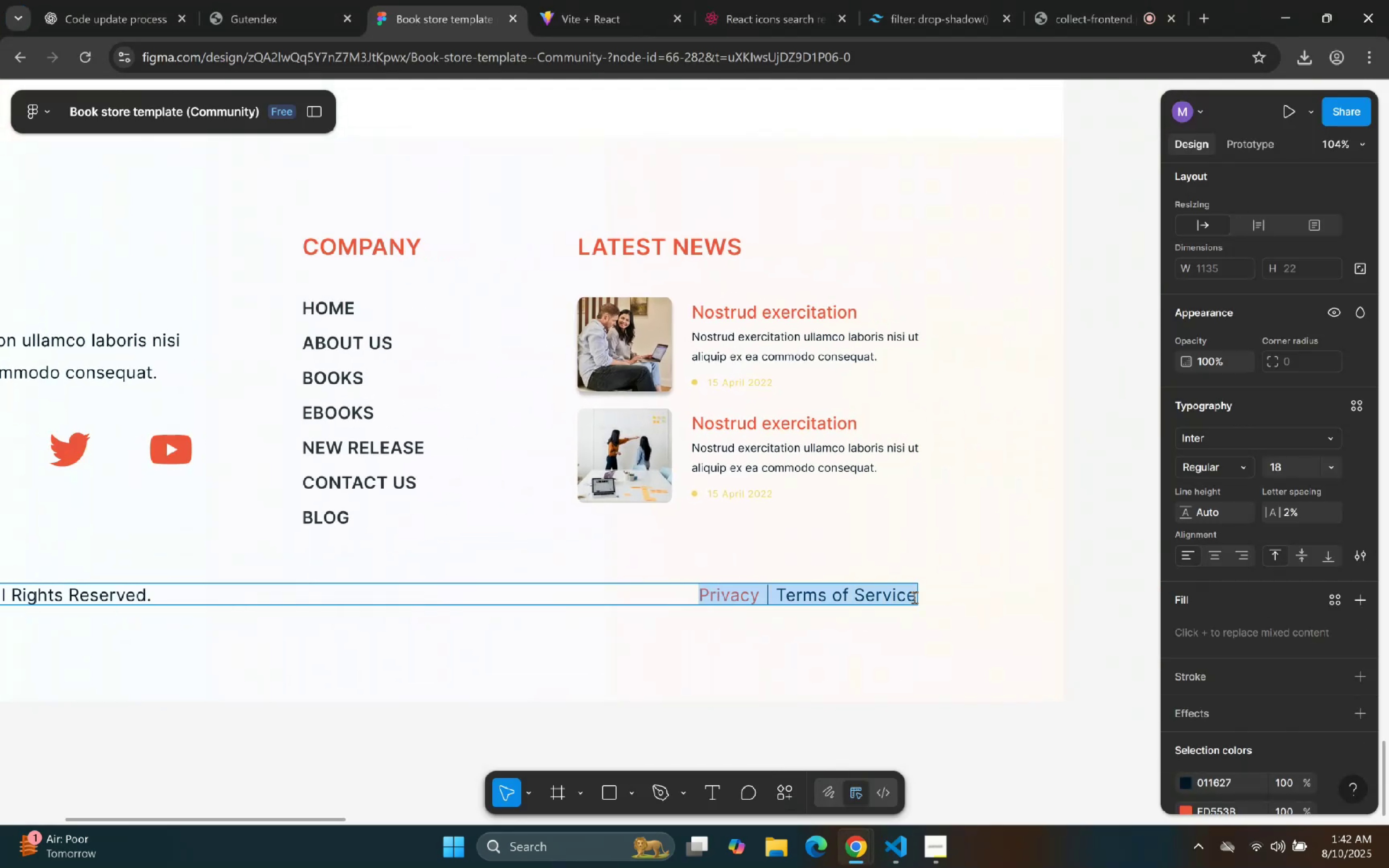 
key(Control+C)
 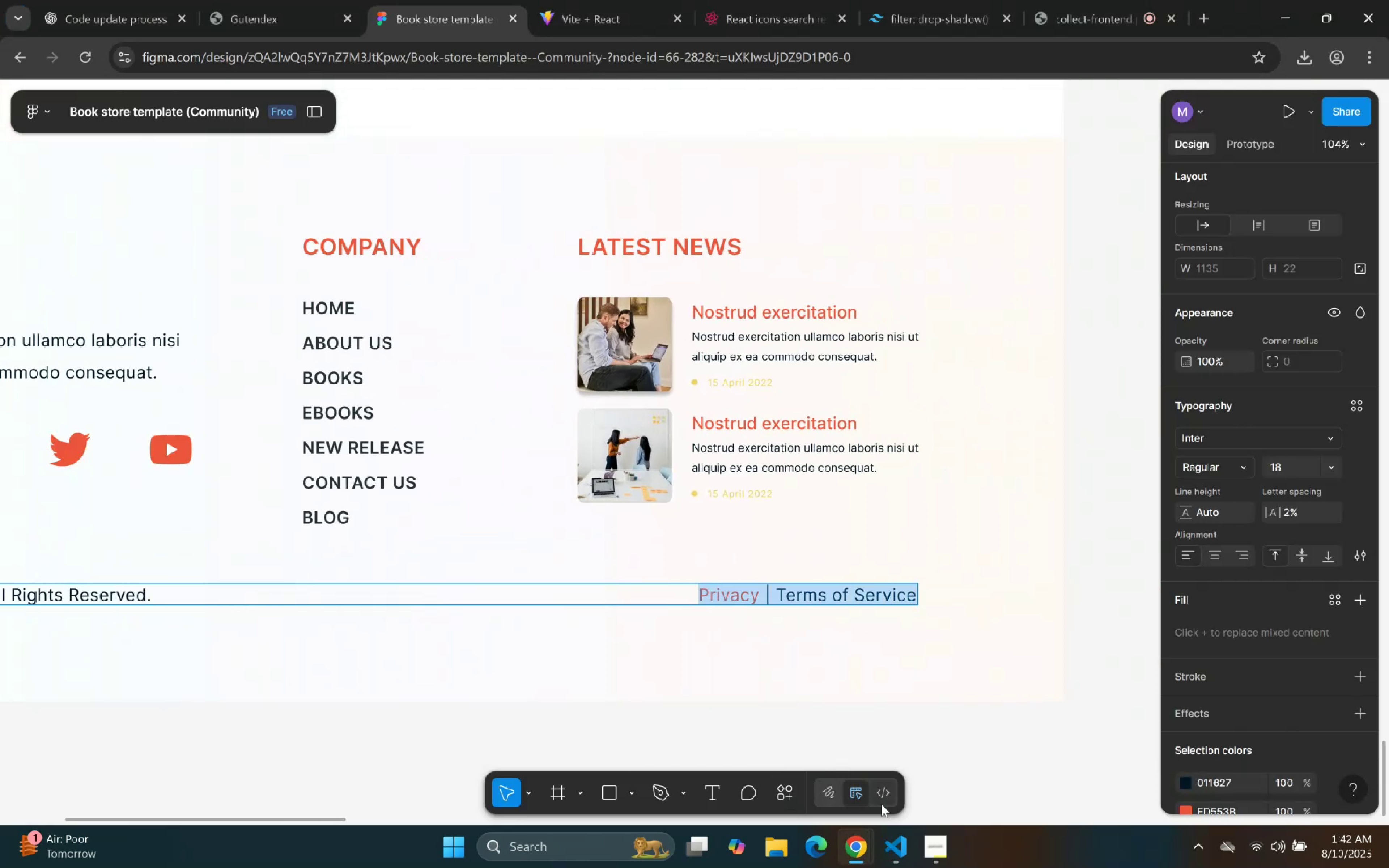 
key(Control+C)
 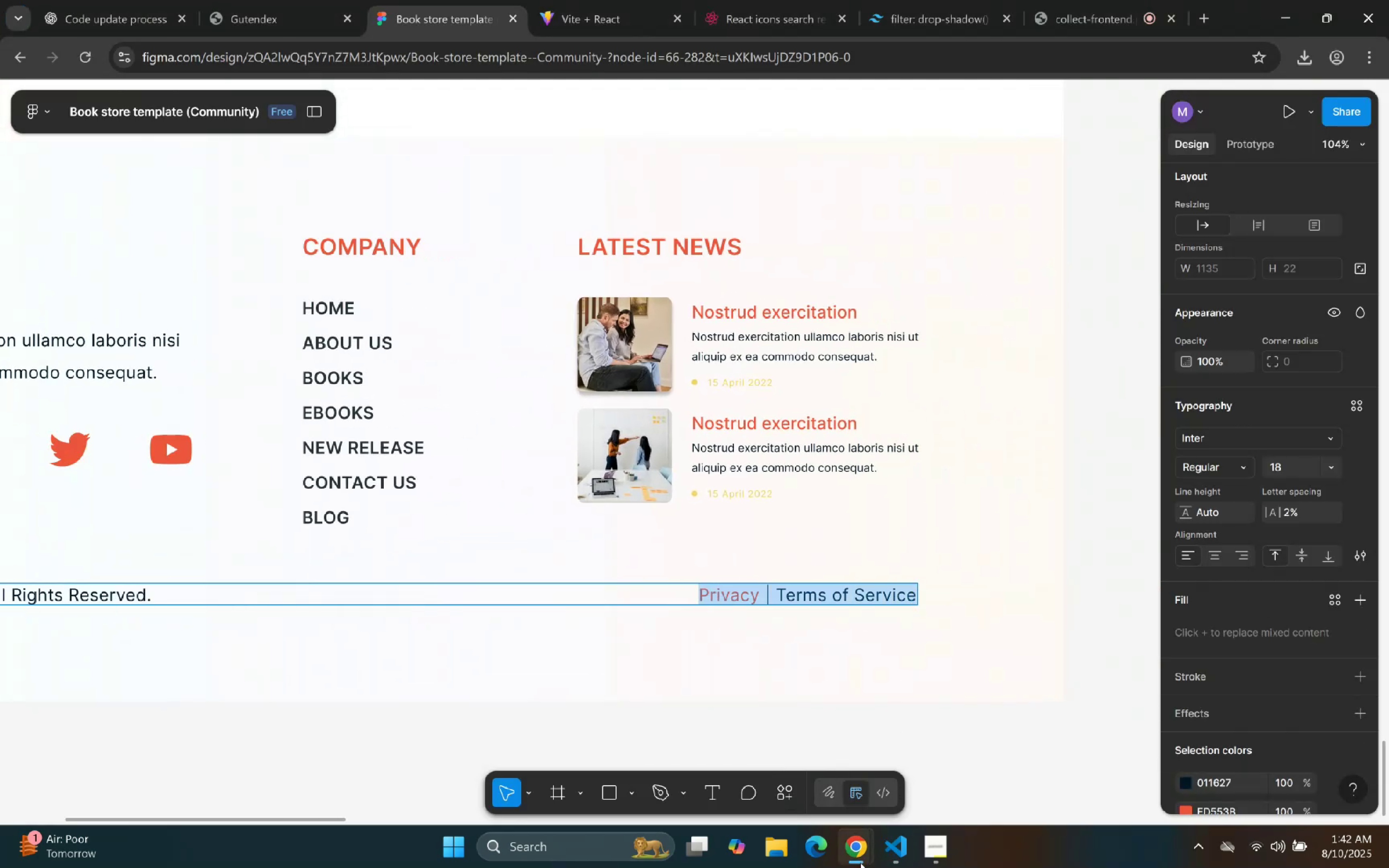 
key(Control+C)
 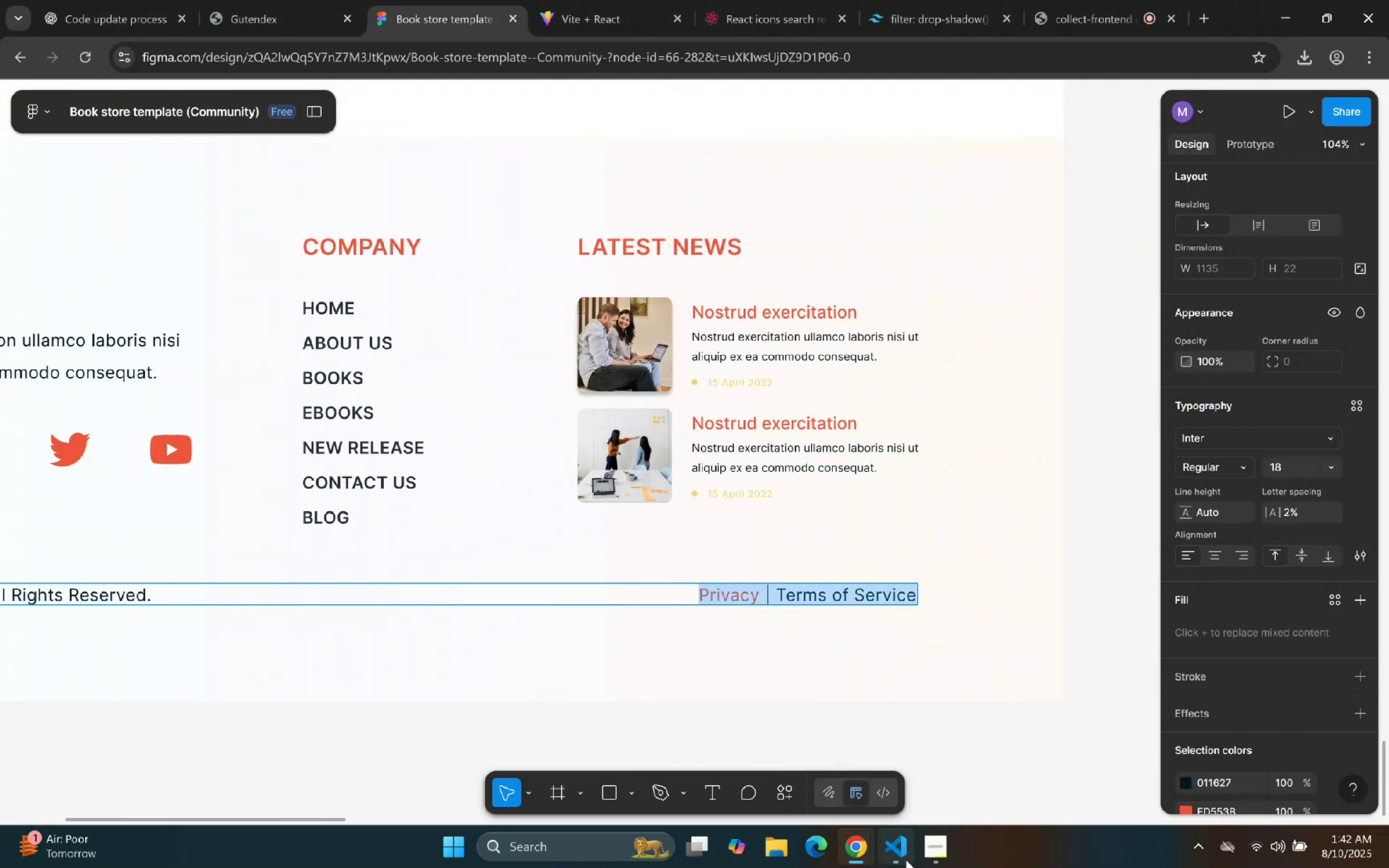 
left_click([902, 859])
 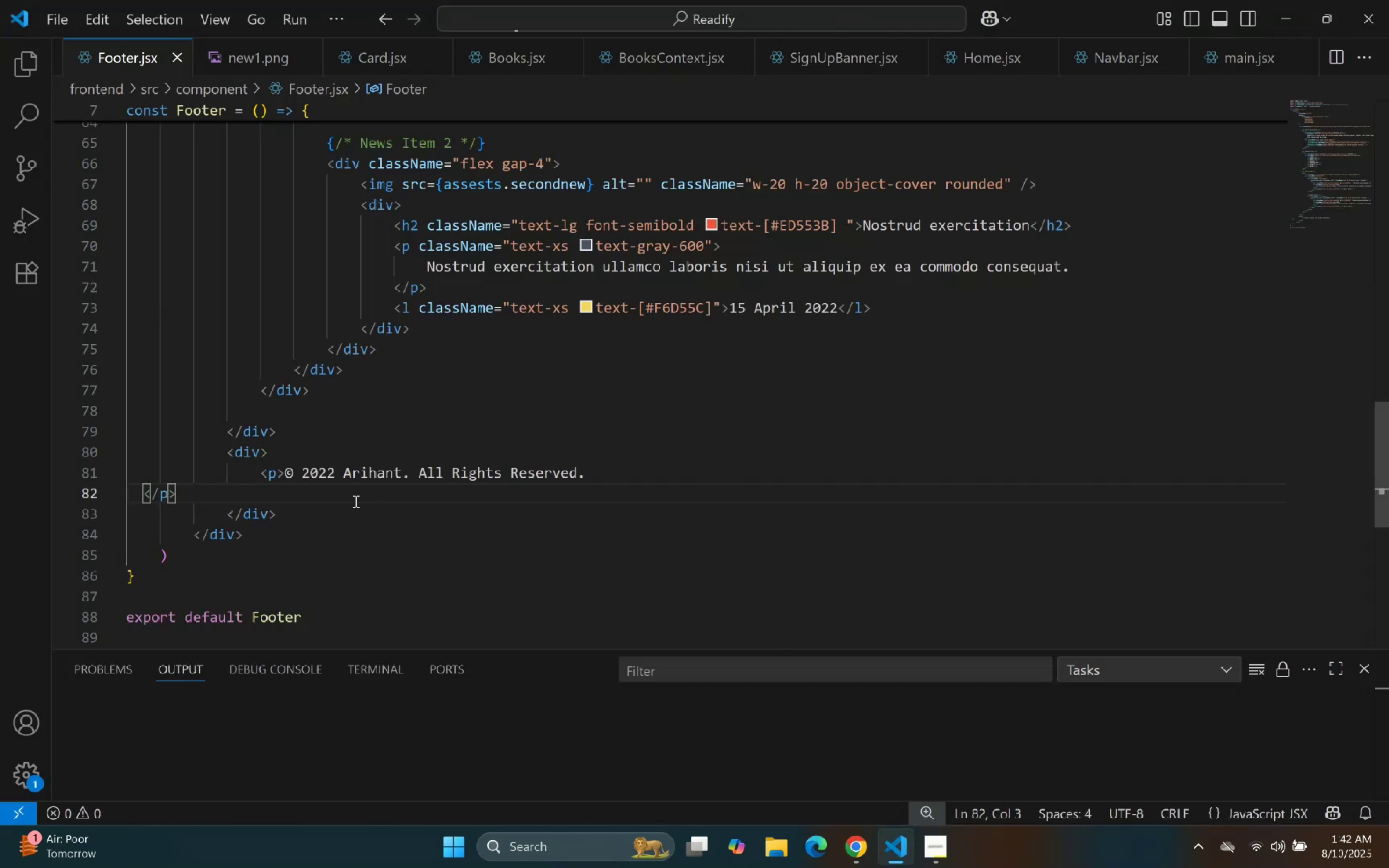 
right_click([540, 401])
 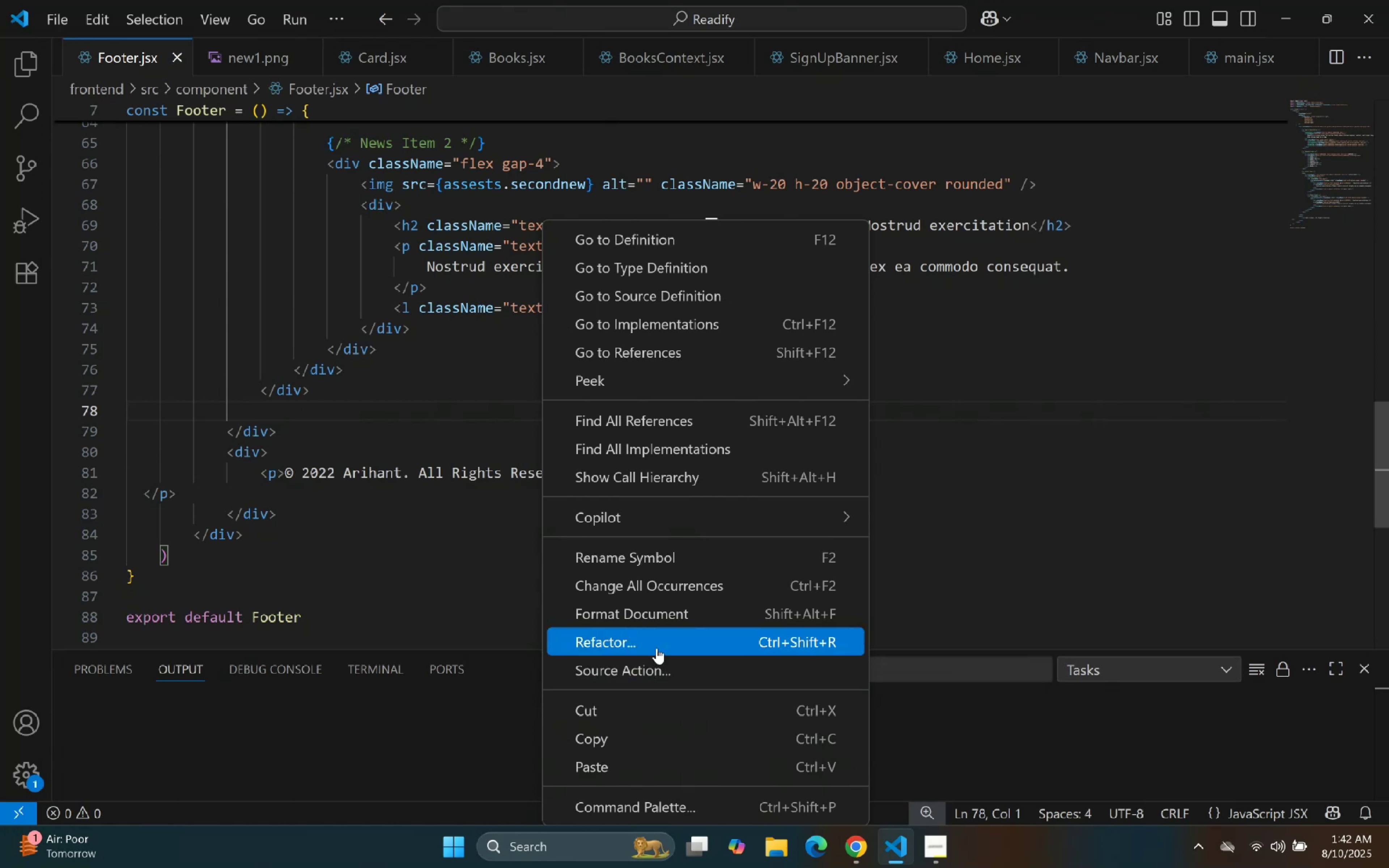 
left_click([643, 617])
 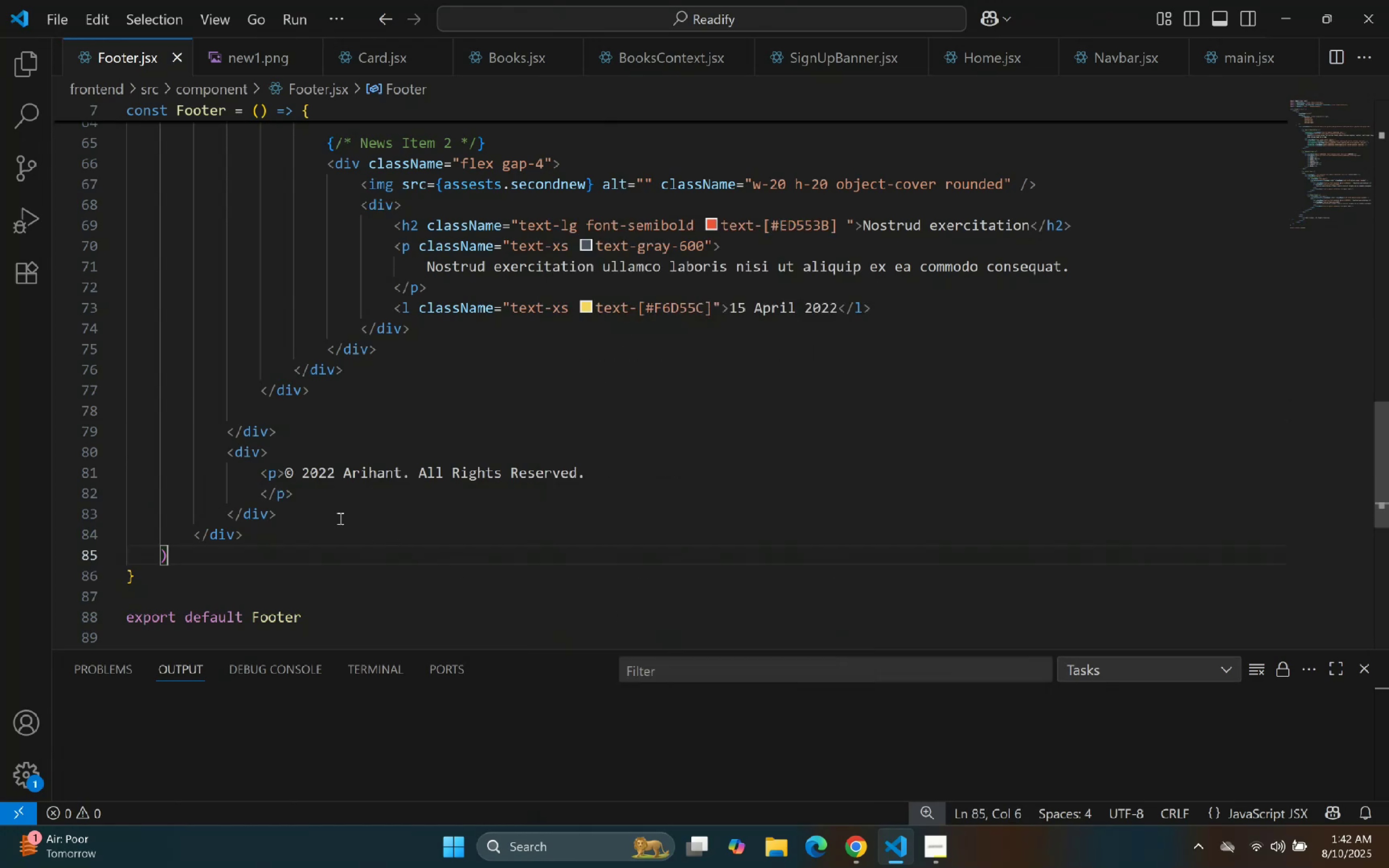 
double_click([287, 482])
 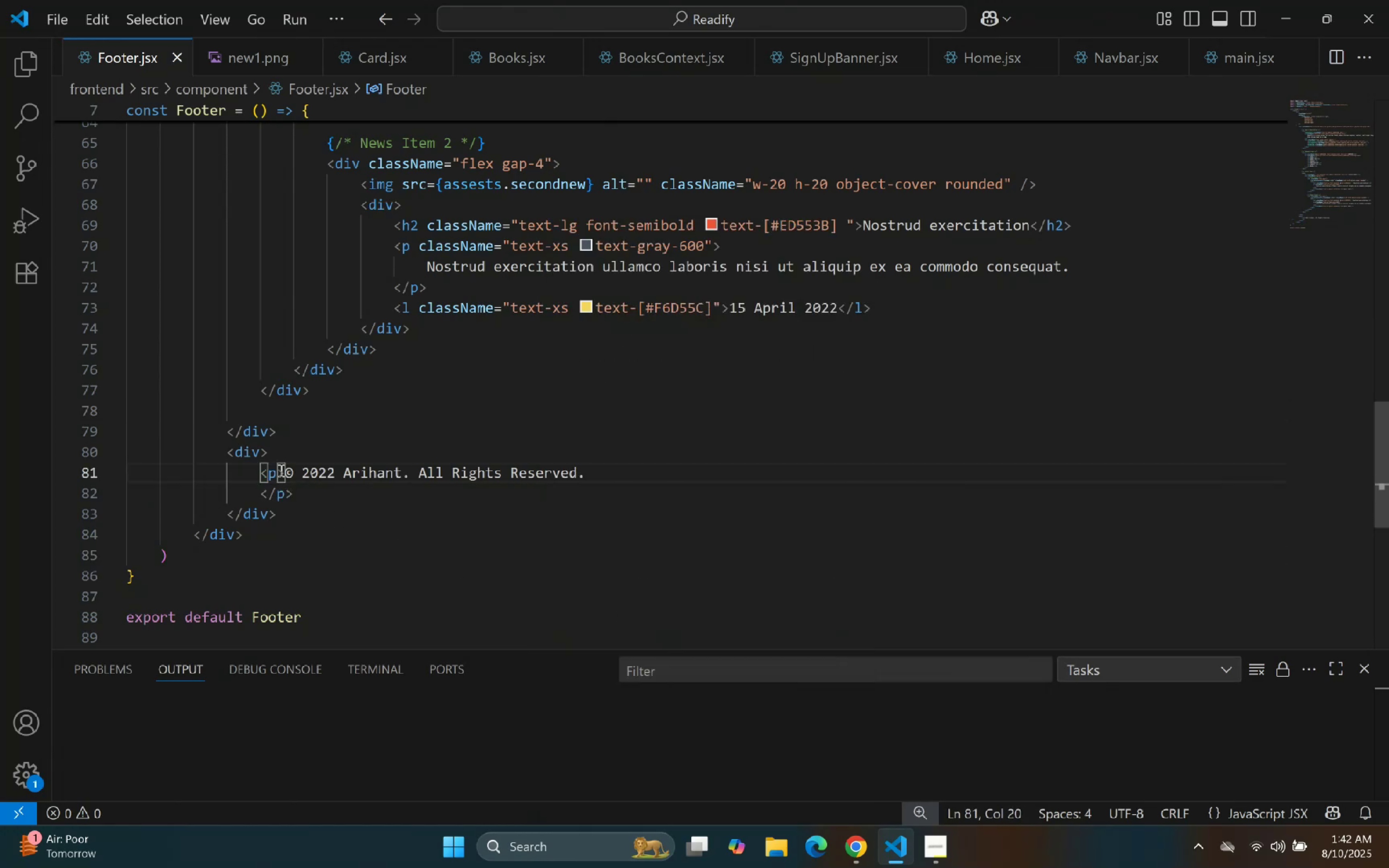 
left_click([273, 454])
 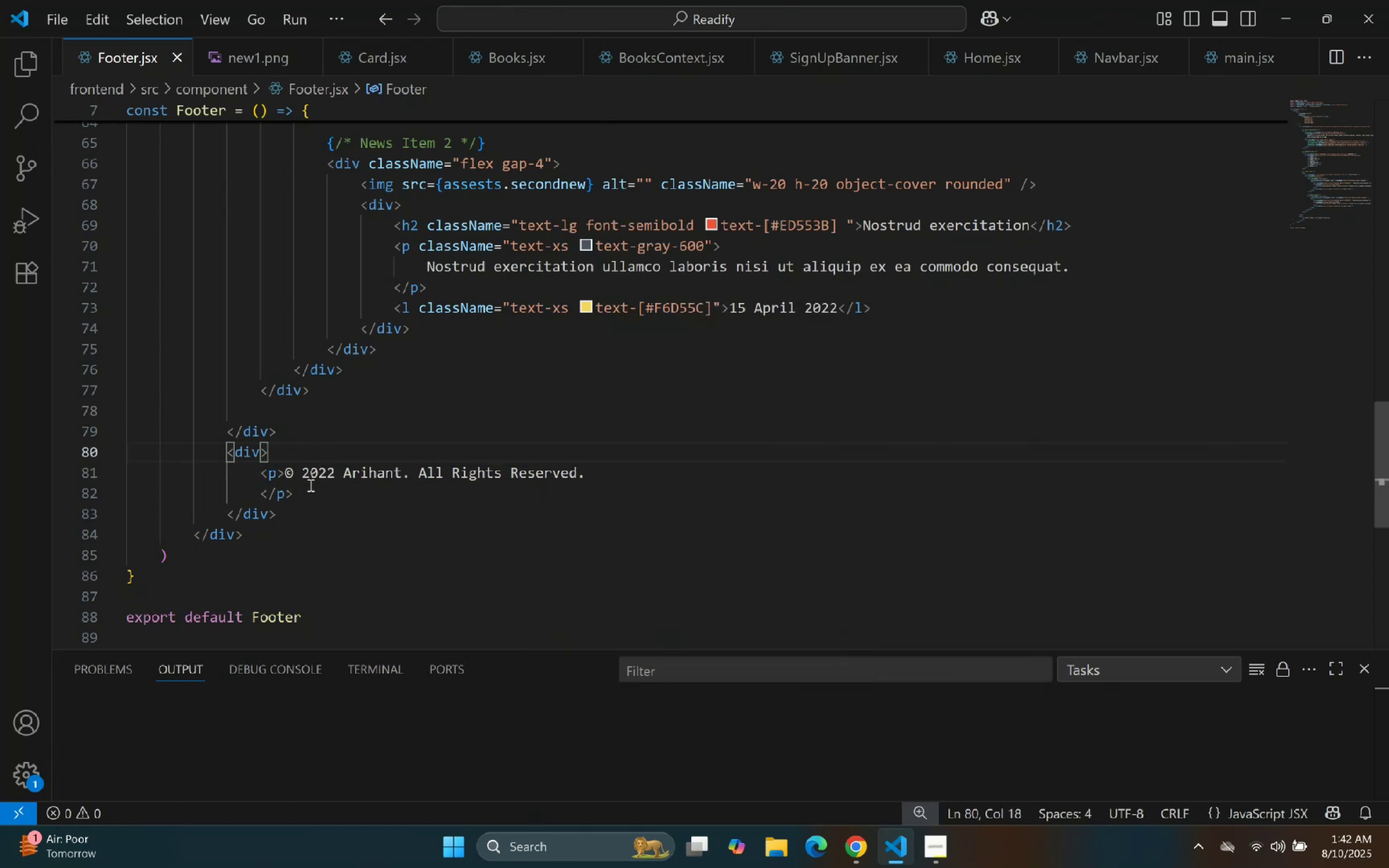 
left_click([310, 497])
 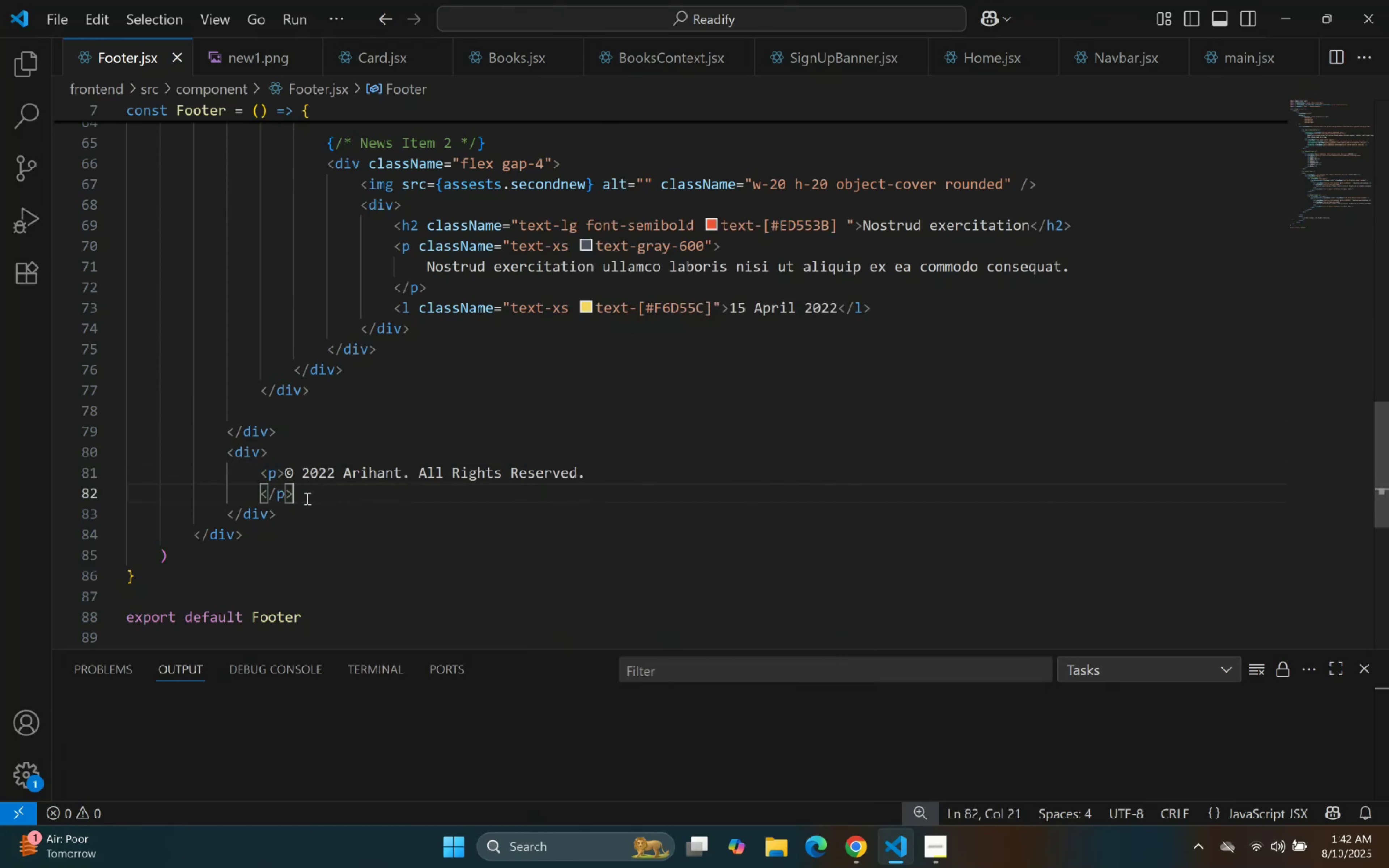 
key(ArrowDown)
 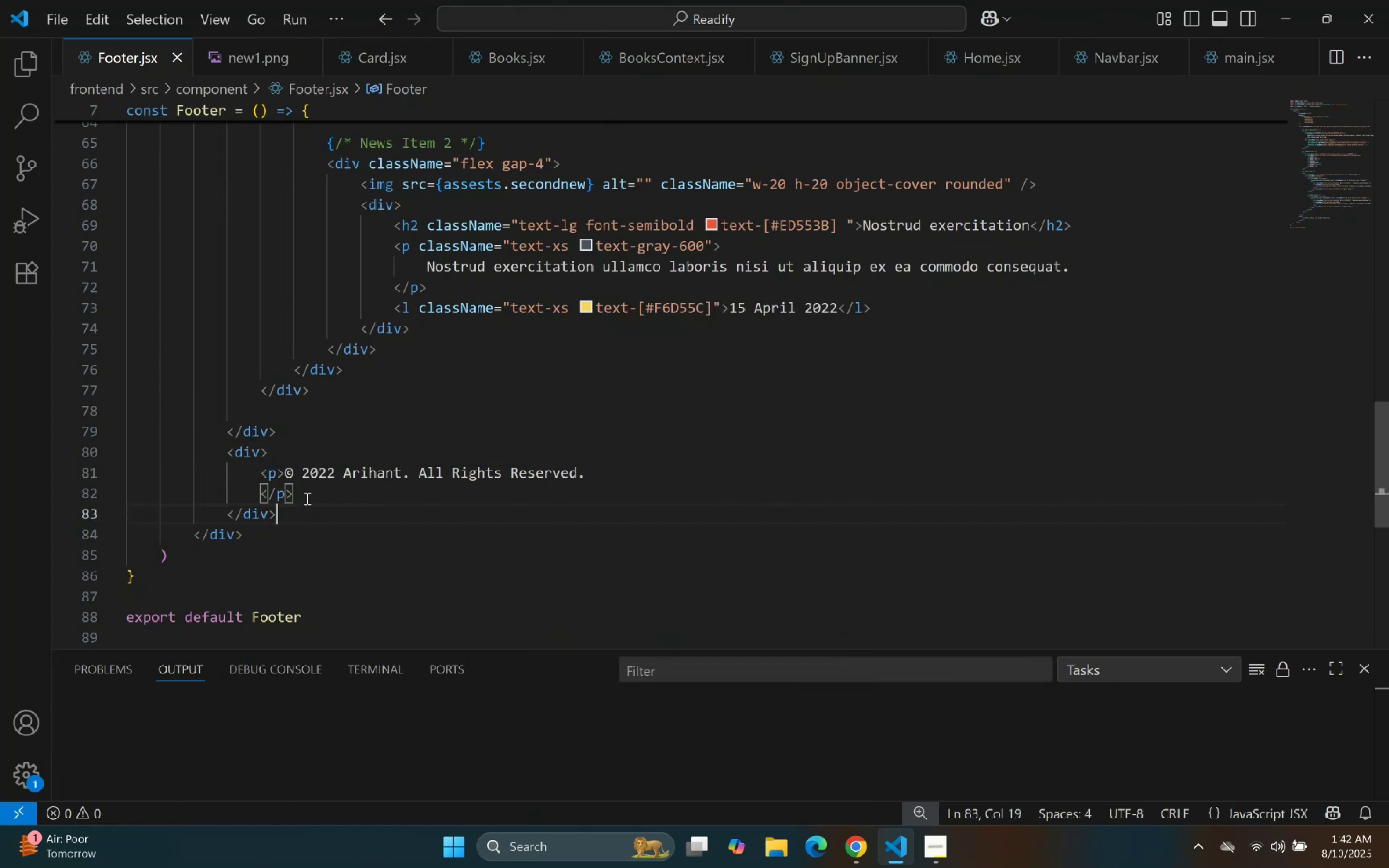 
key(ArrowDown)
 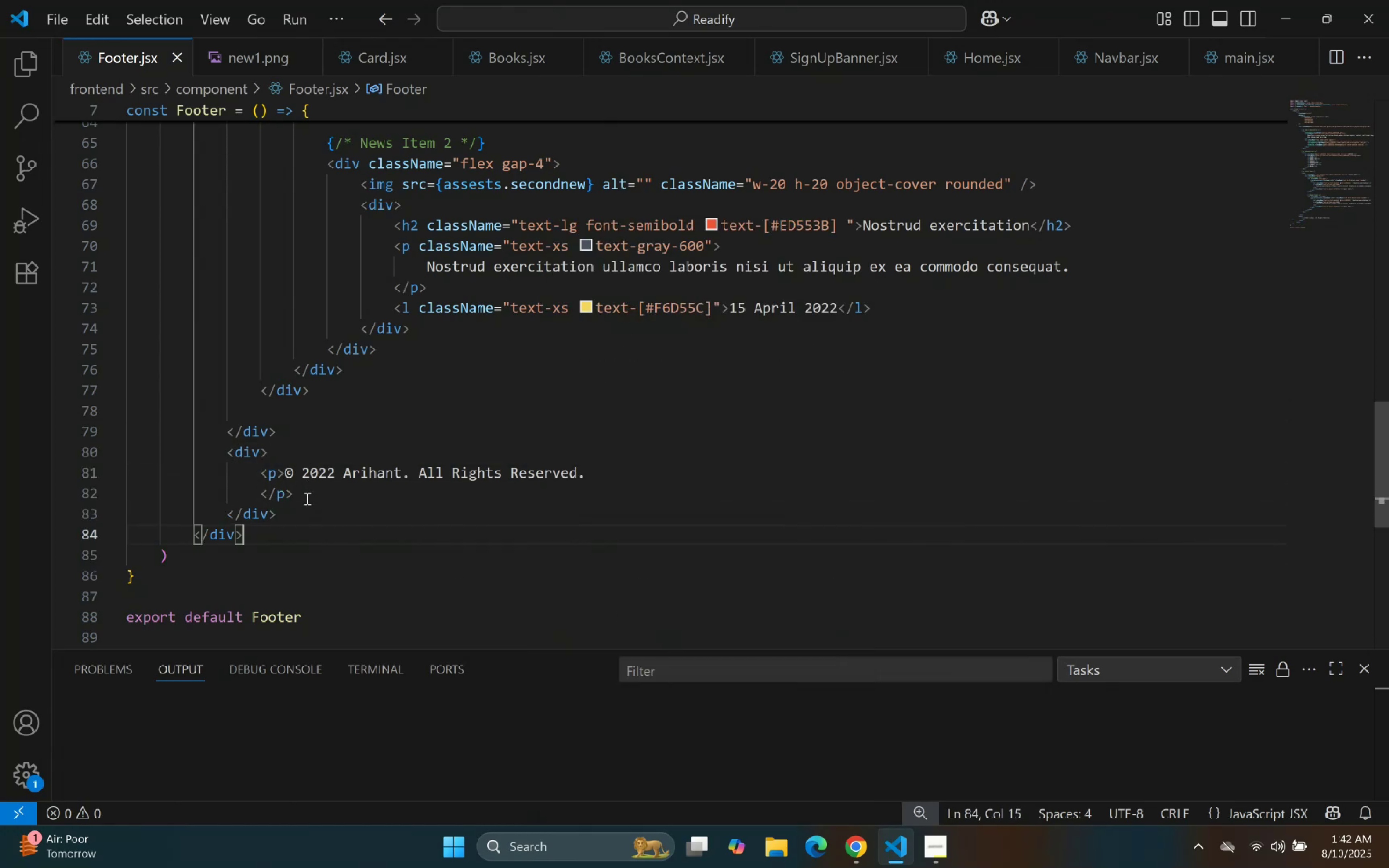 
key(ArrowUp)
 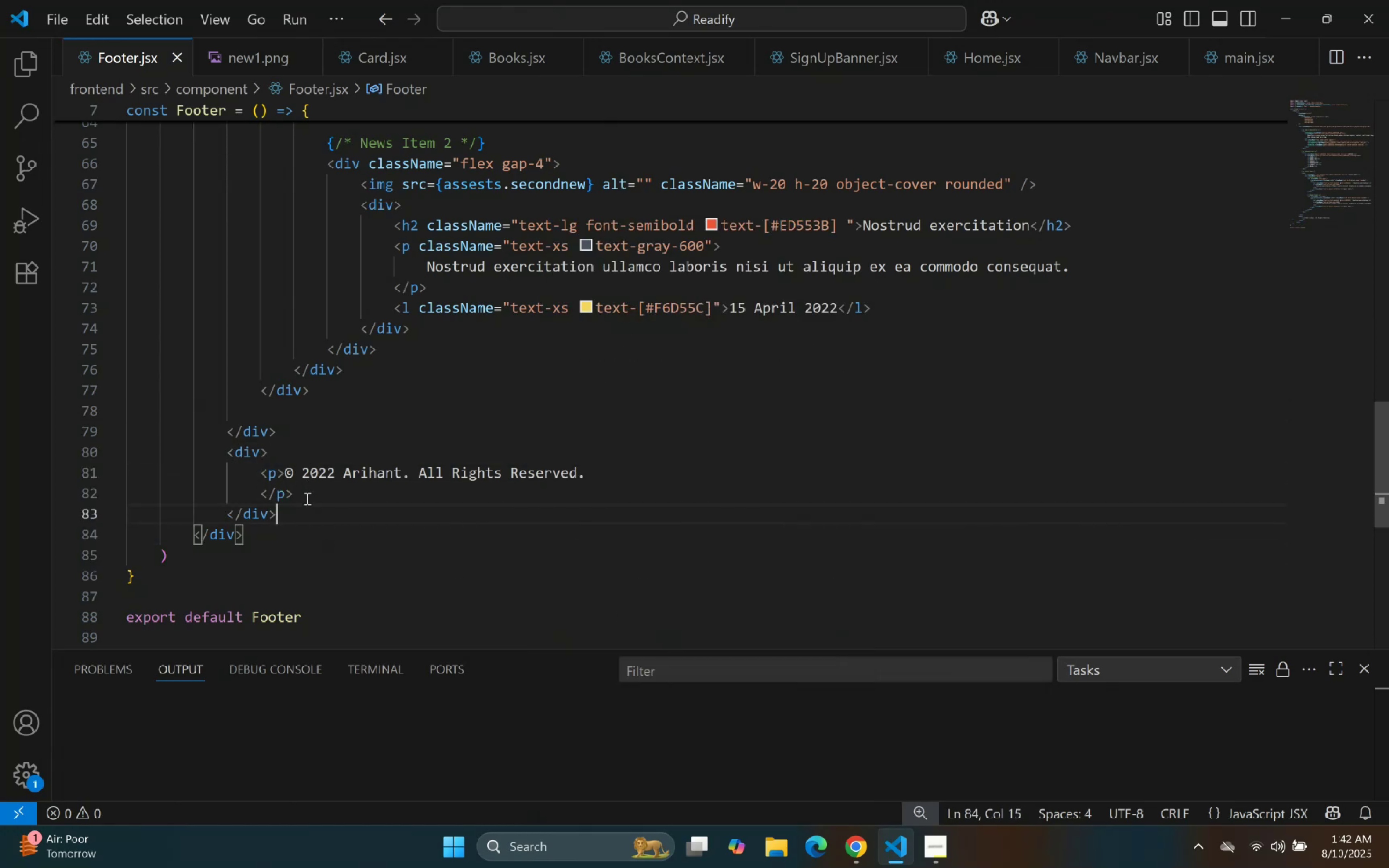 
key(ArrowUp)
 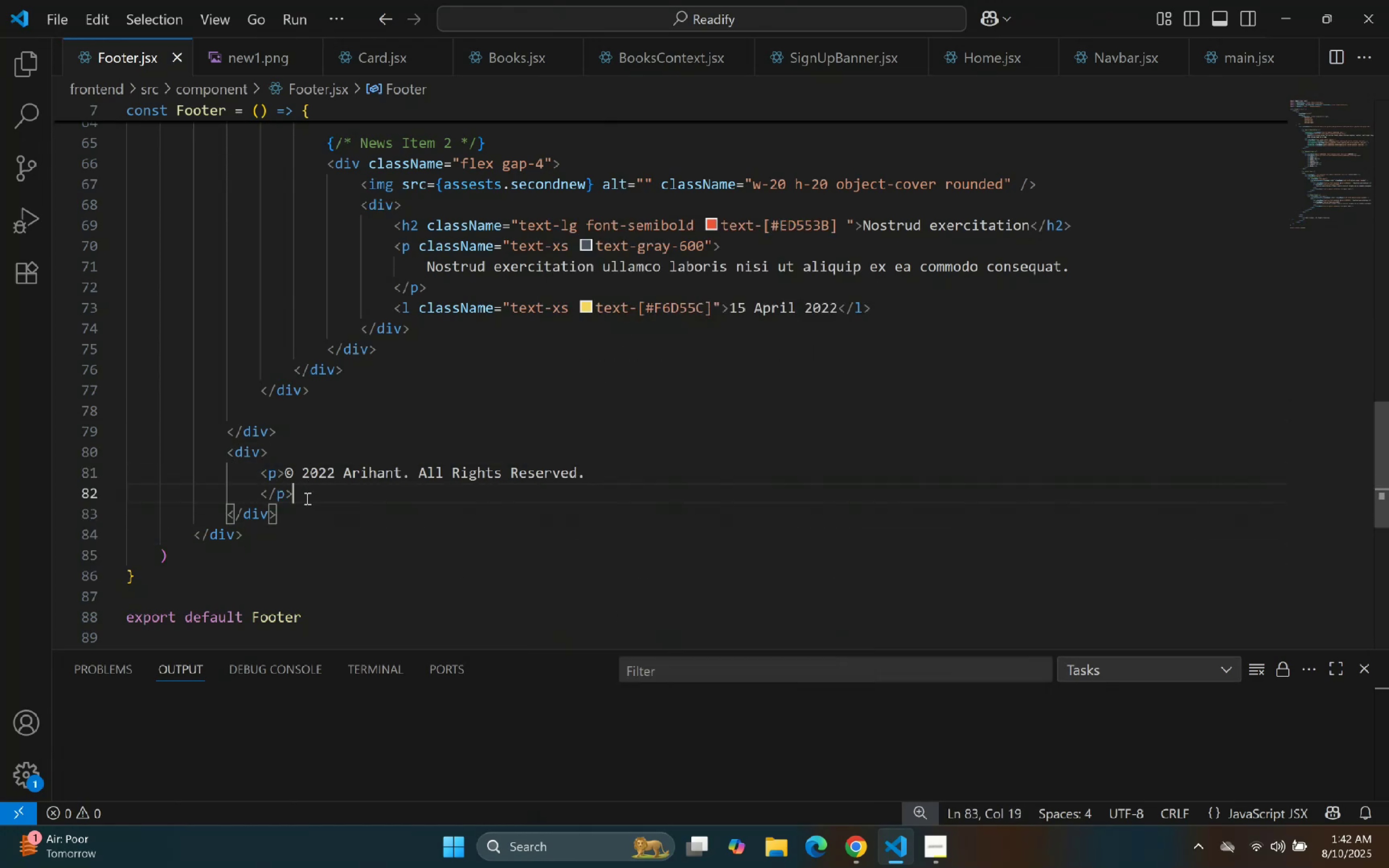 
key(ArrowUp)
 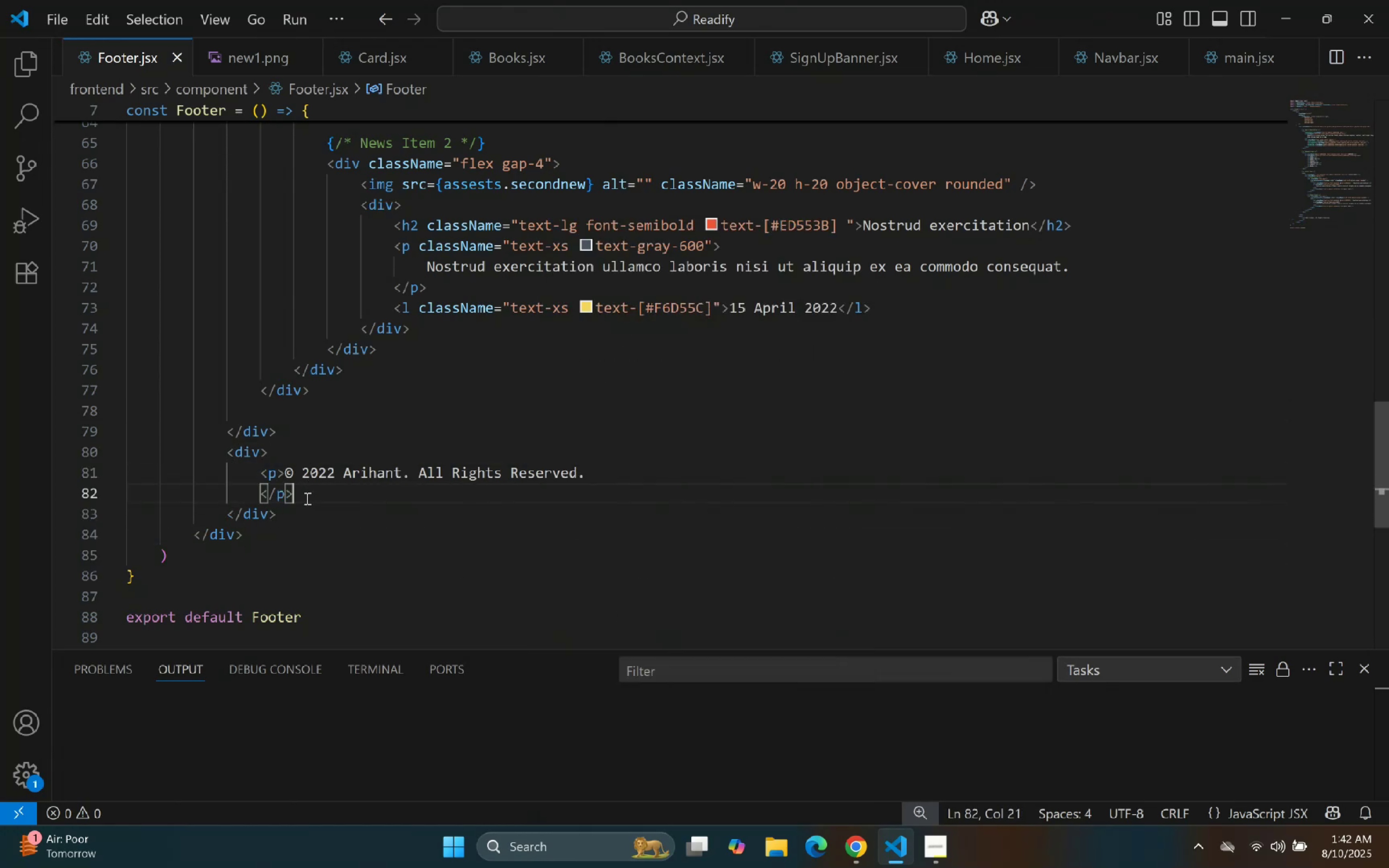 
key(ArrowUp)
 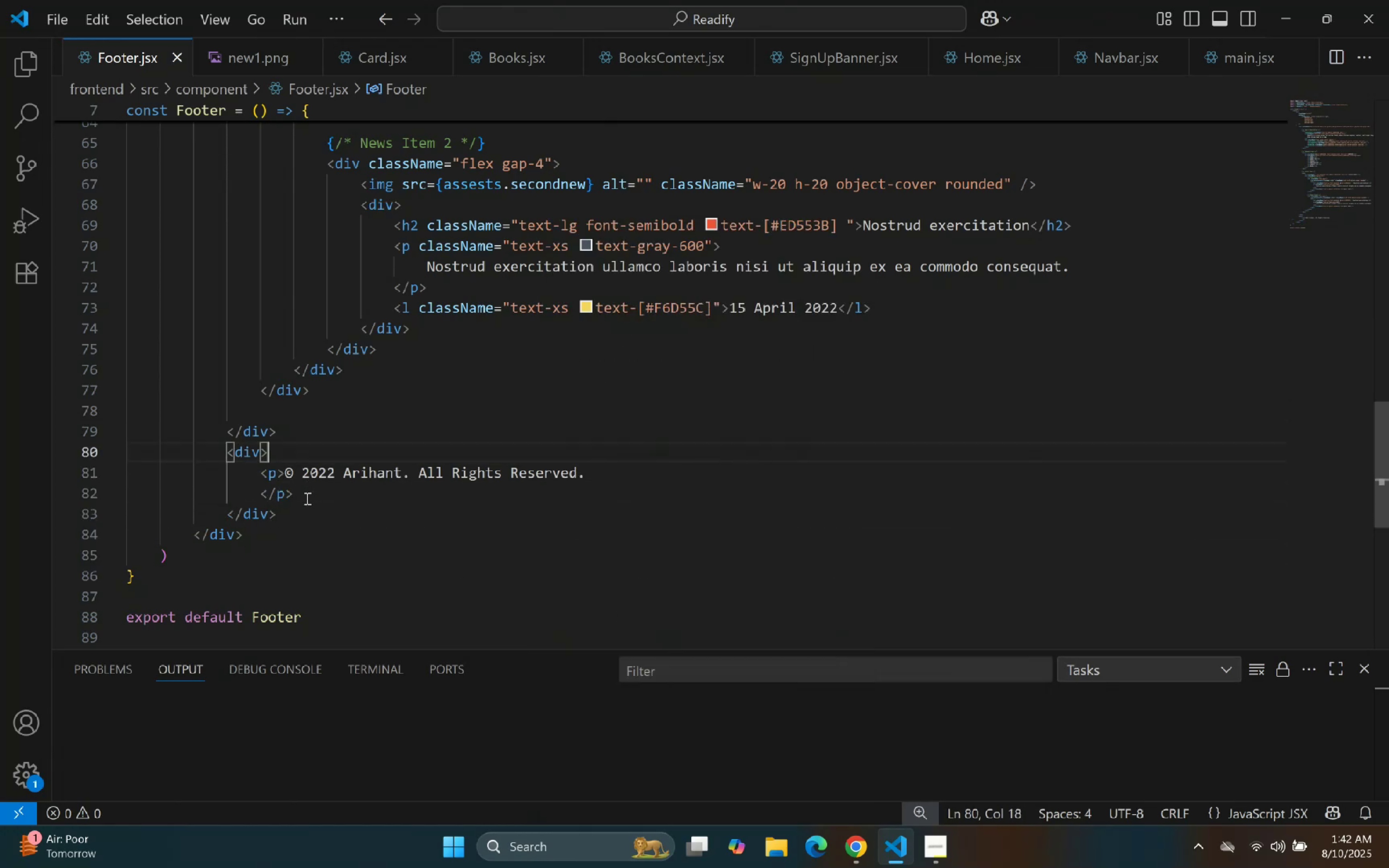 
key(Enter)
 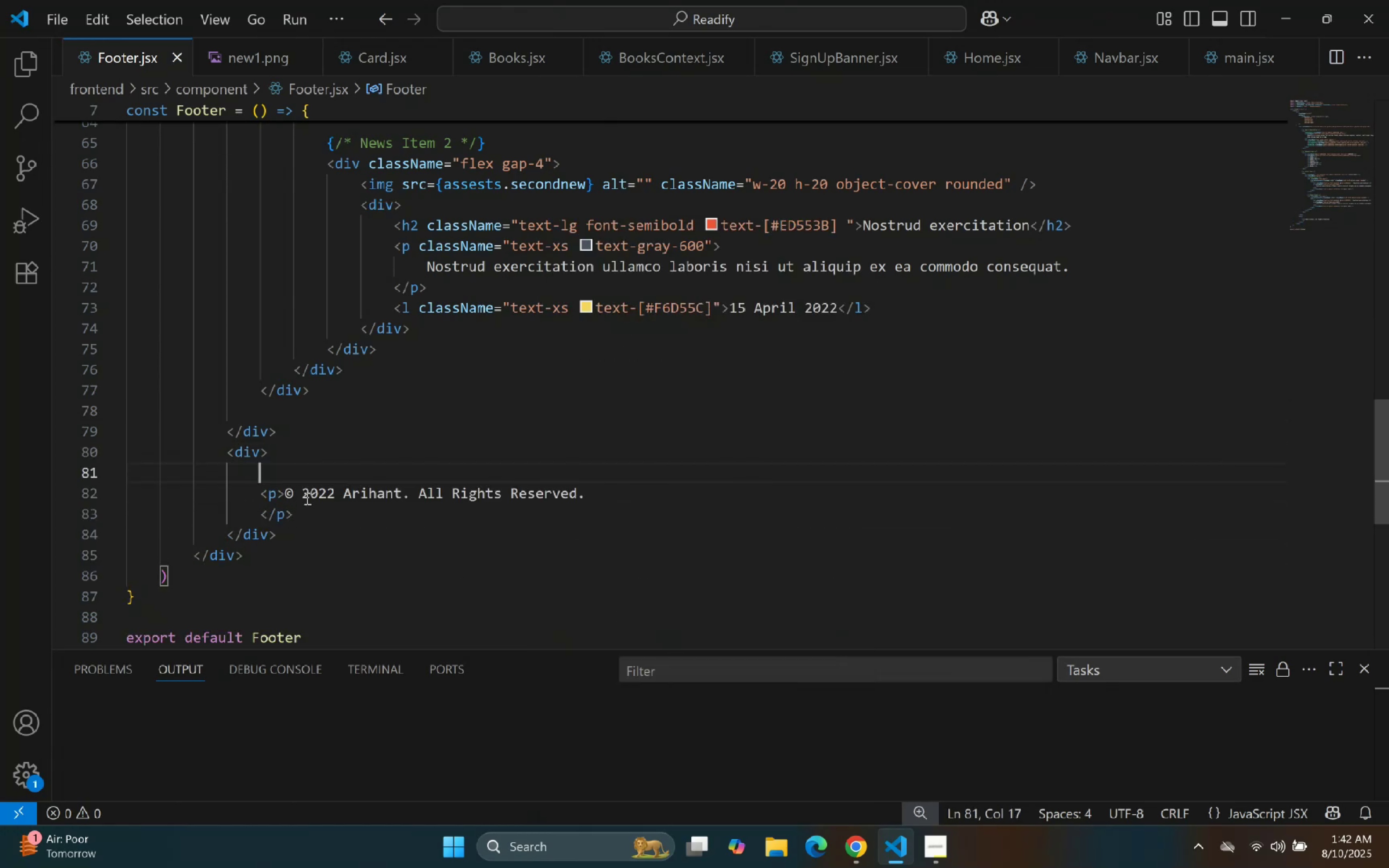 
type(div)
 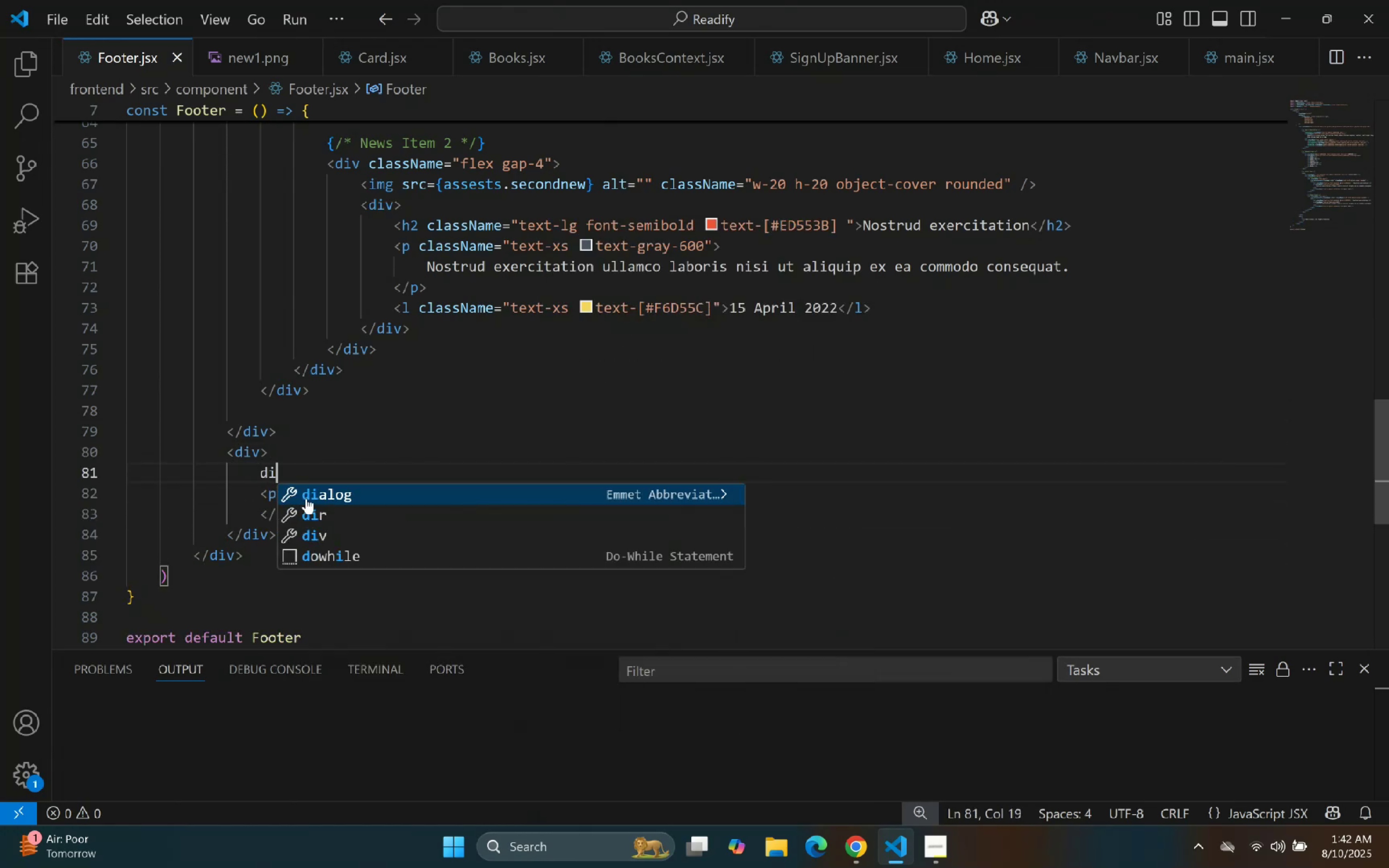 
key(Enter)
 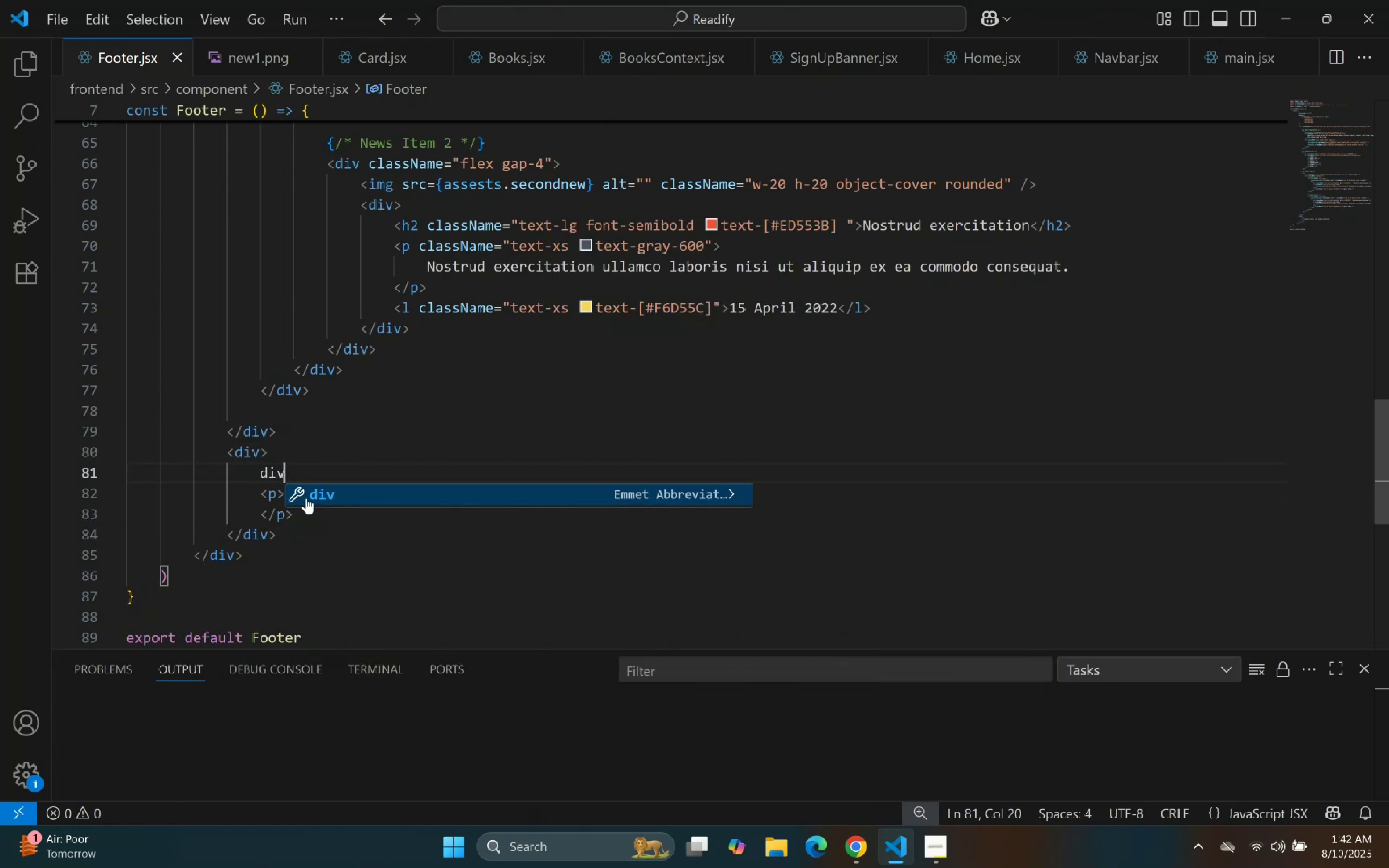 
key(Enter)
 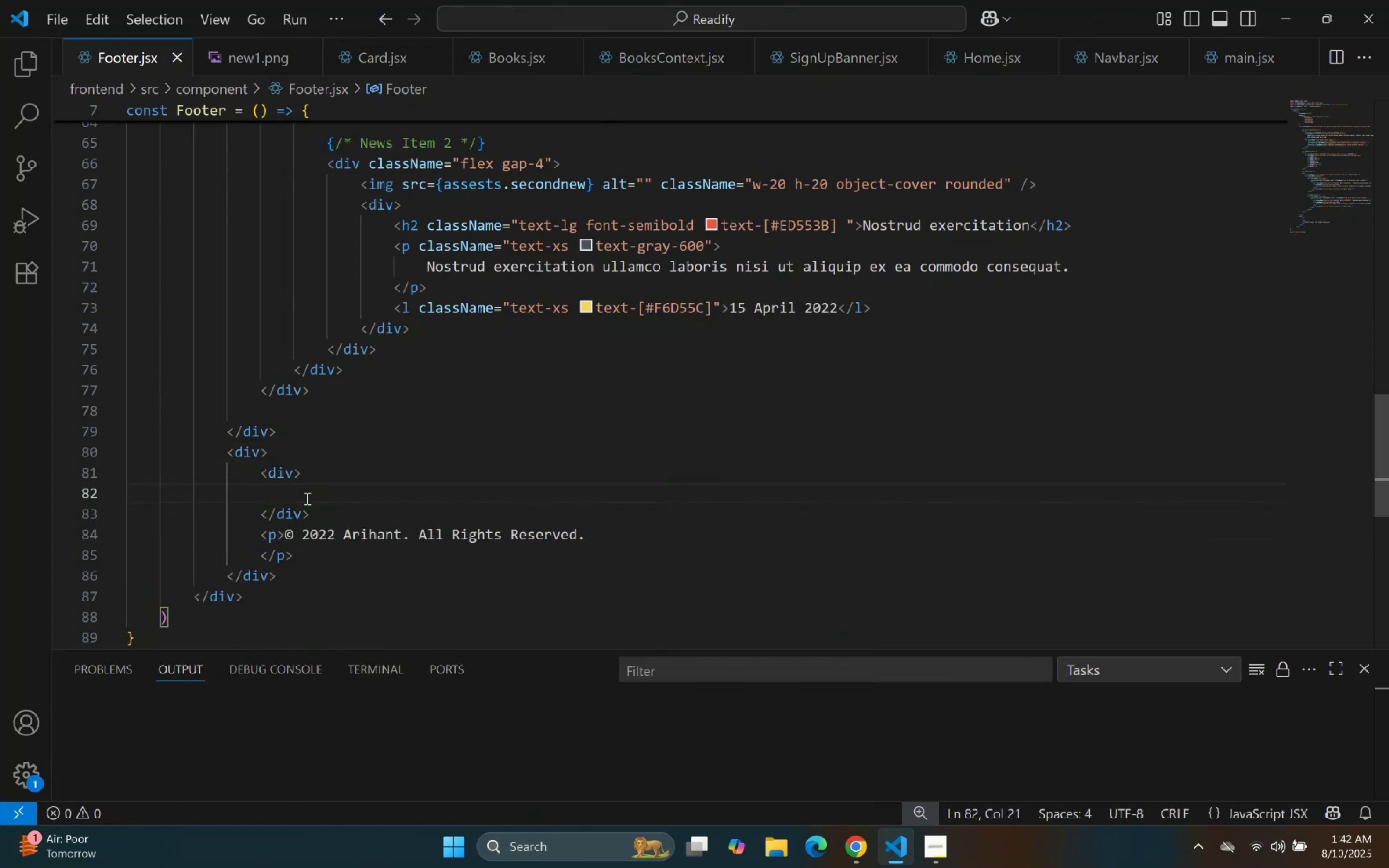 
key(ArrowDown)
 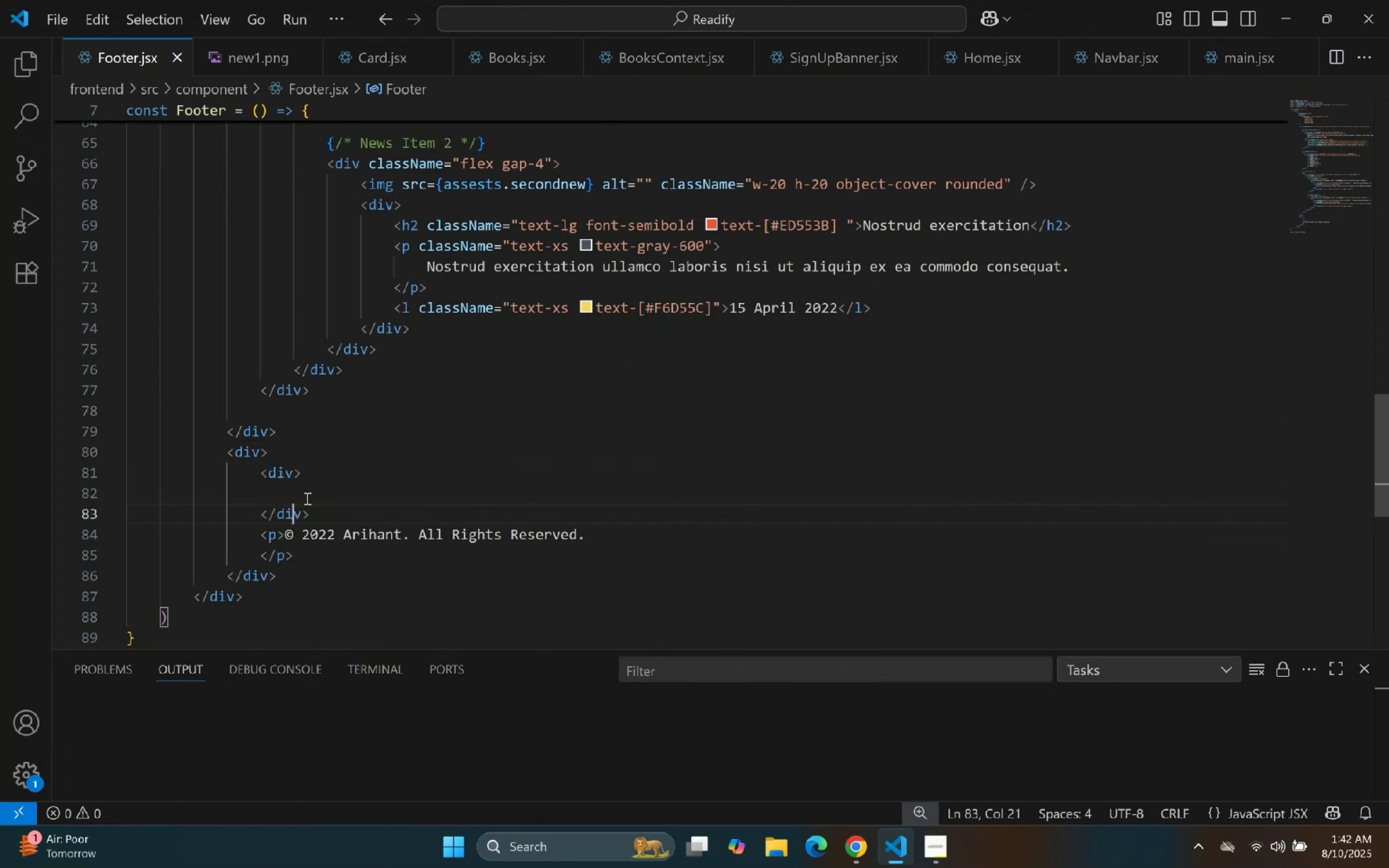 
key(ArrowDown)
 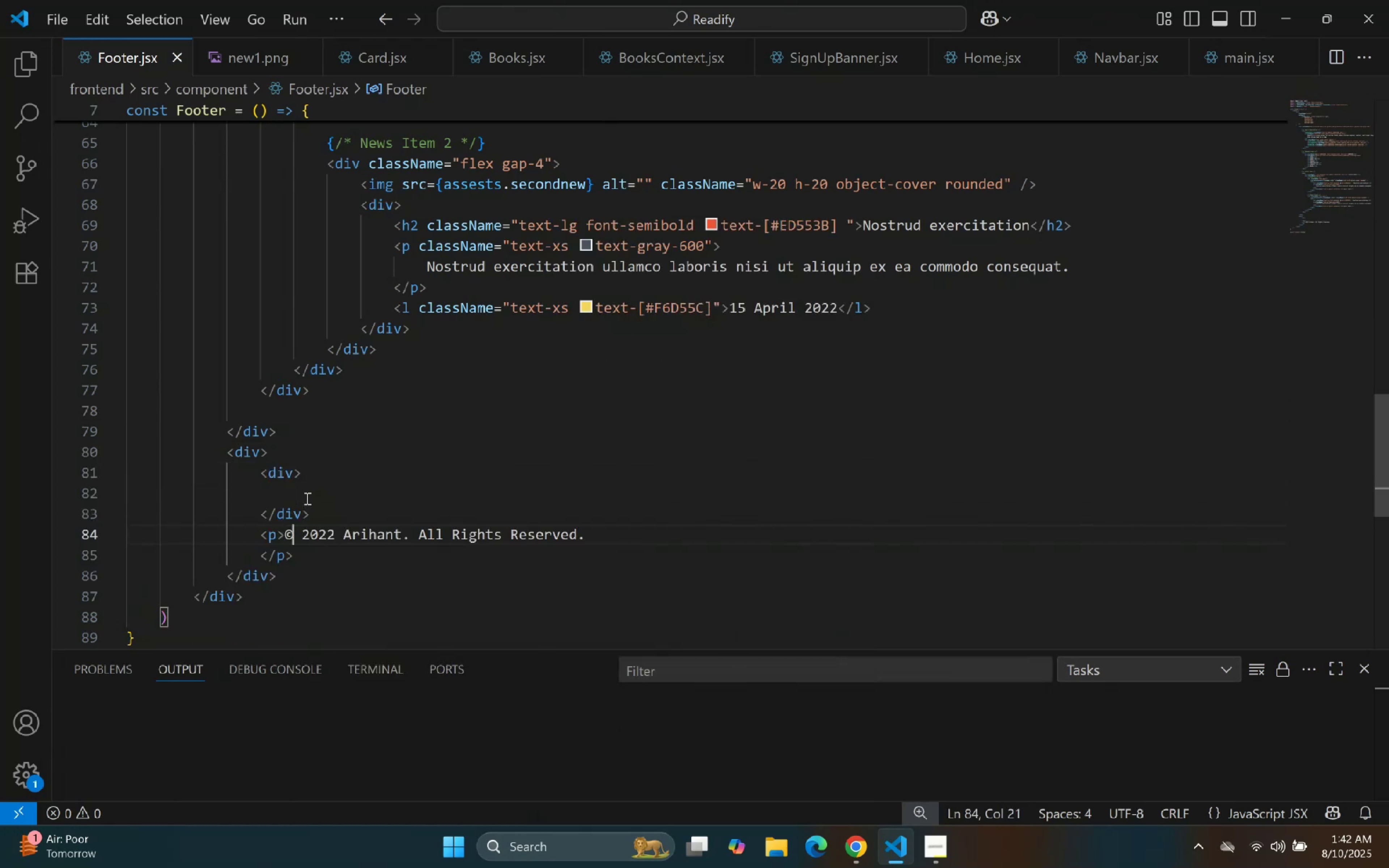 
key(ArrowDown)
 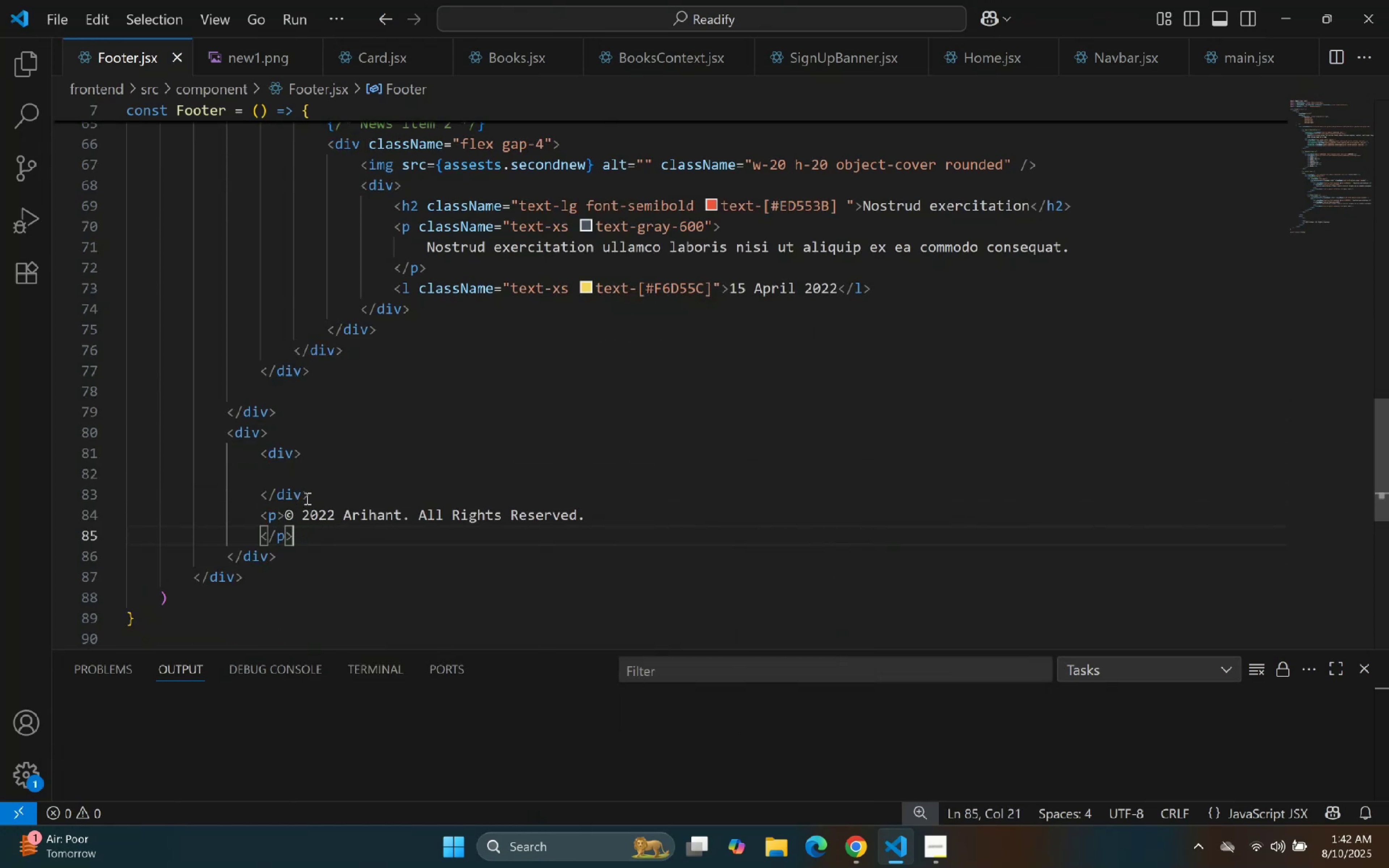 
key(Enter)
 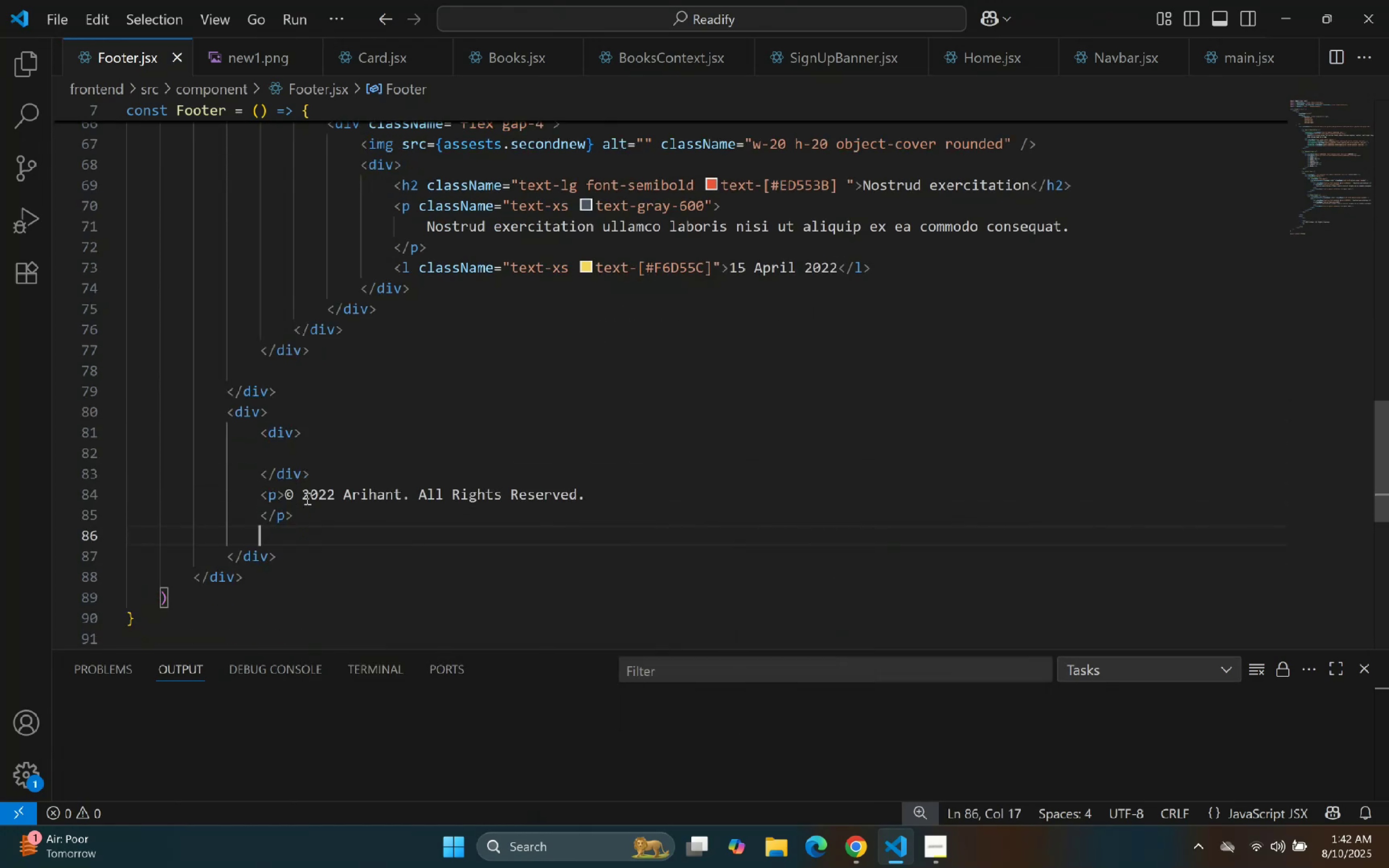 
key(Enter)
 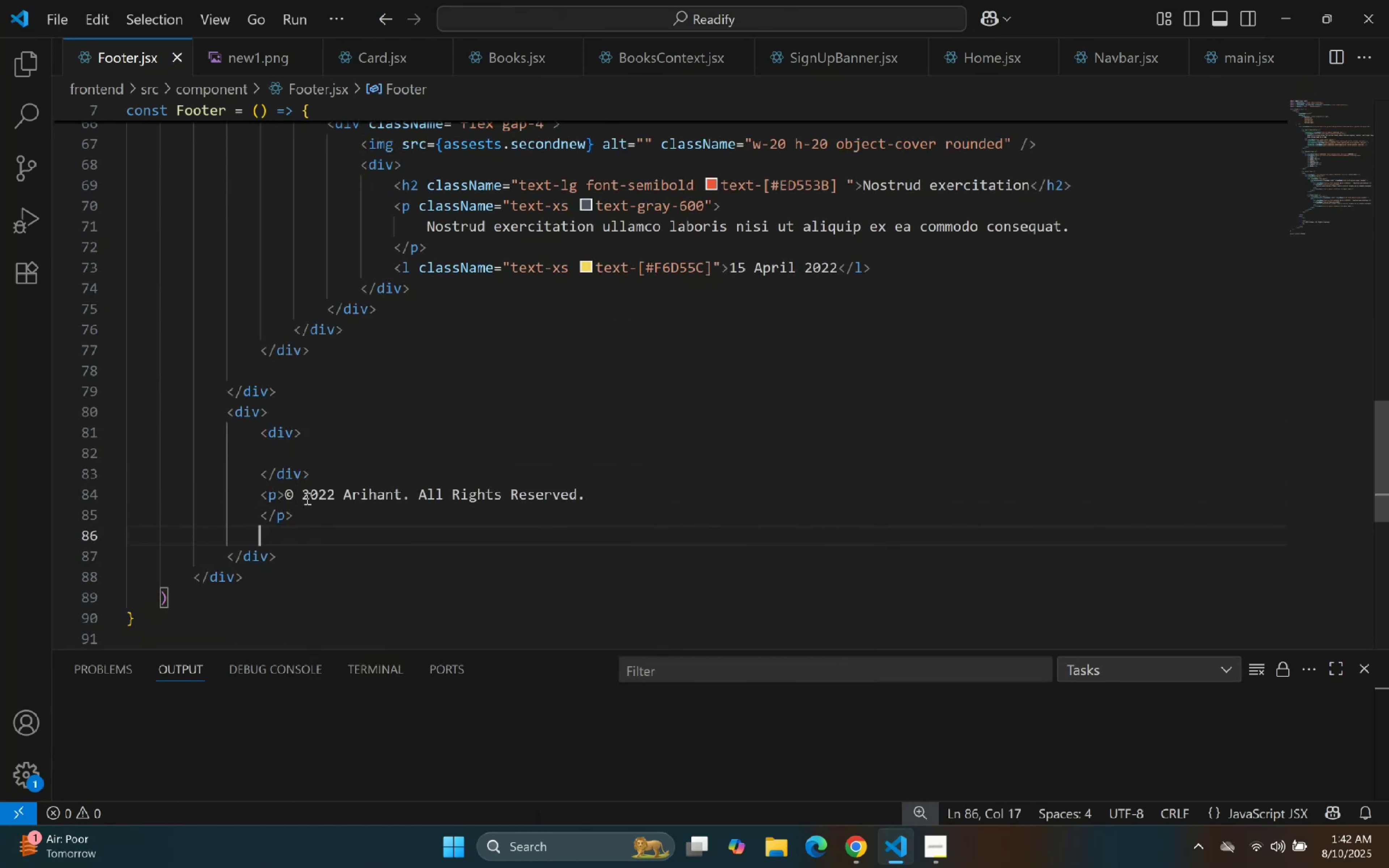 
type(div)
 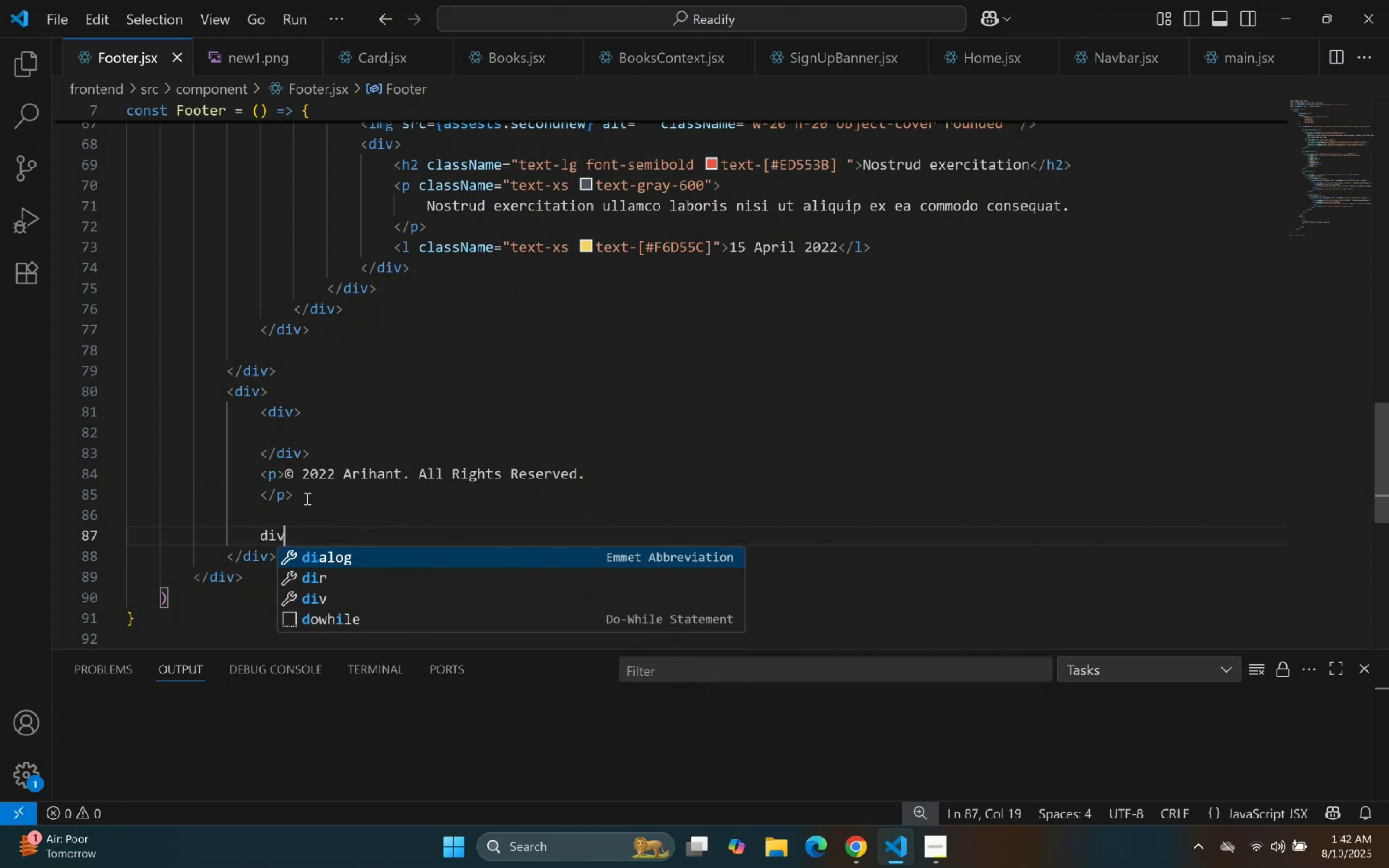 
key(Enter)
 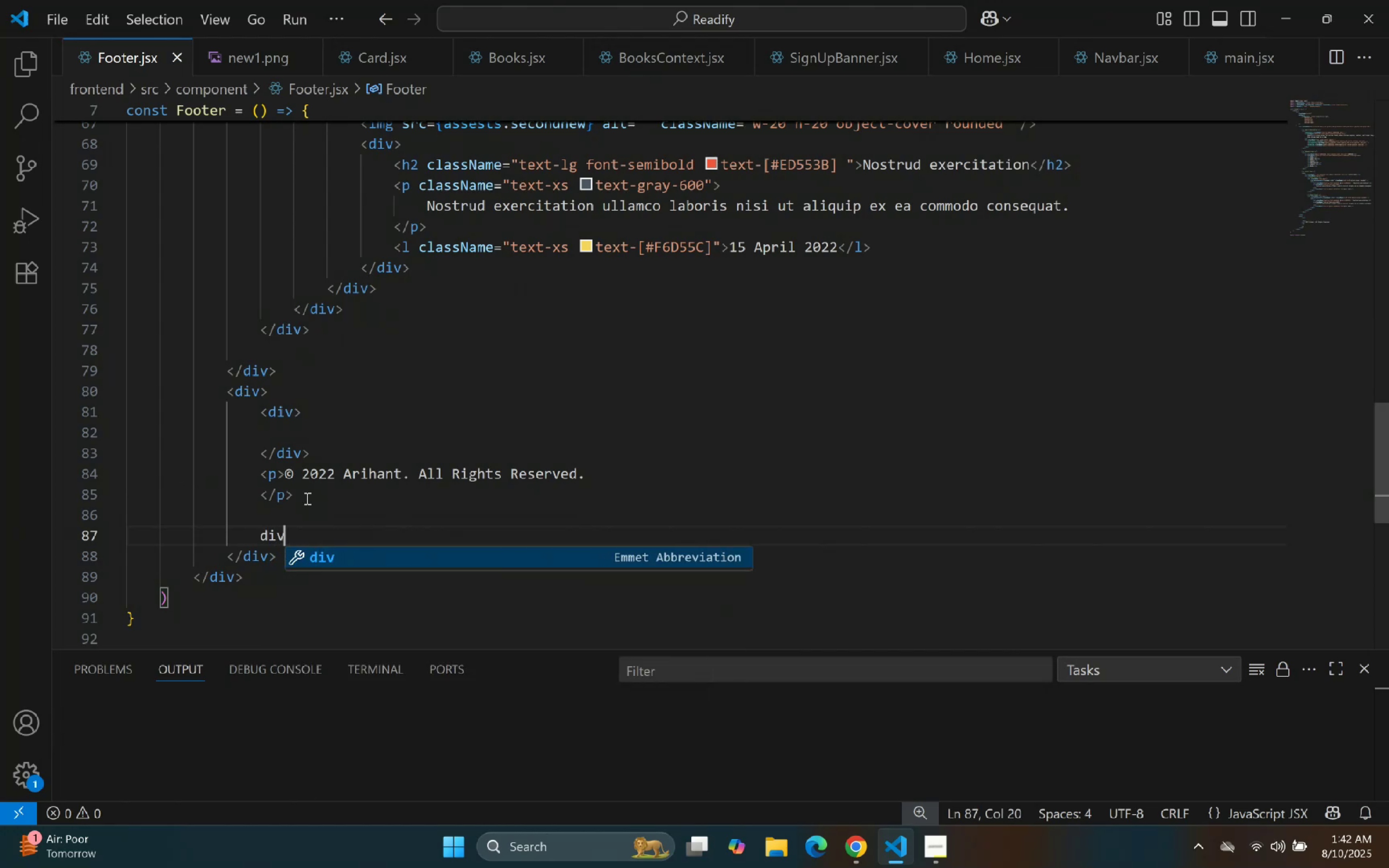 
key(Enter)
 